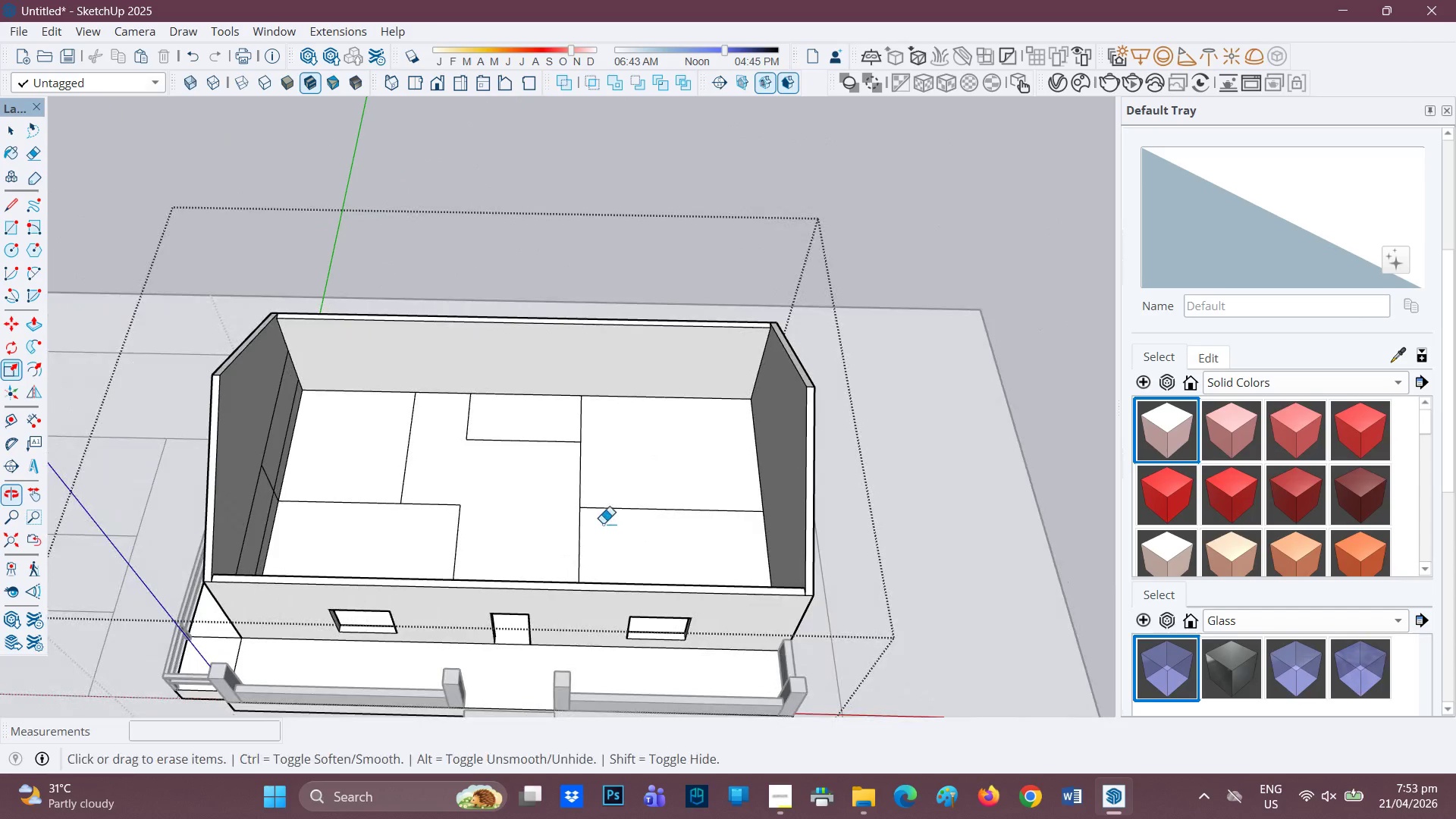 
key(H)
 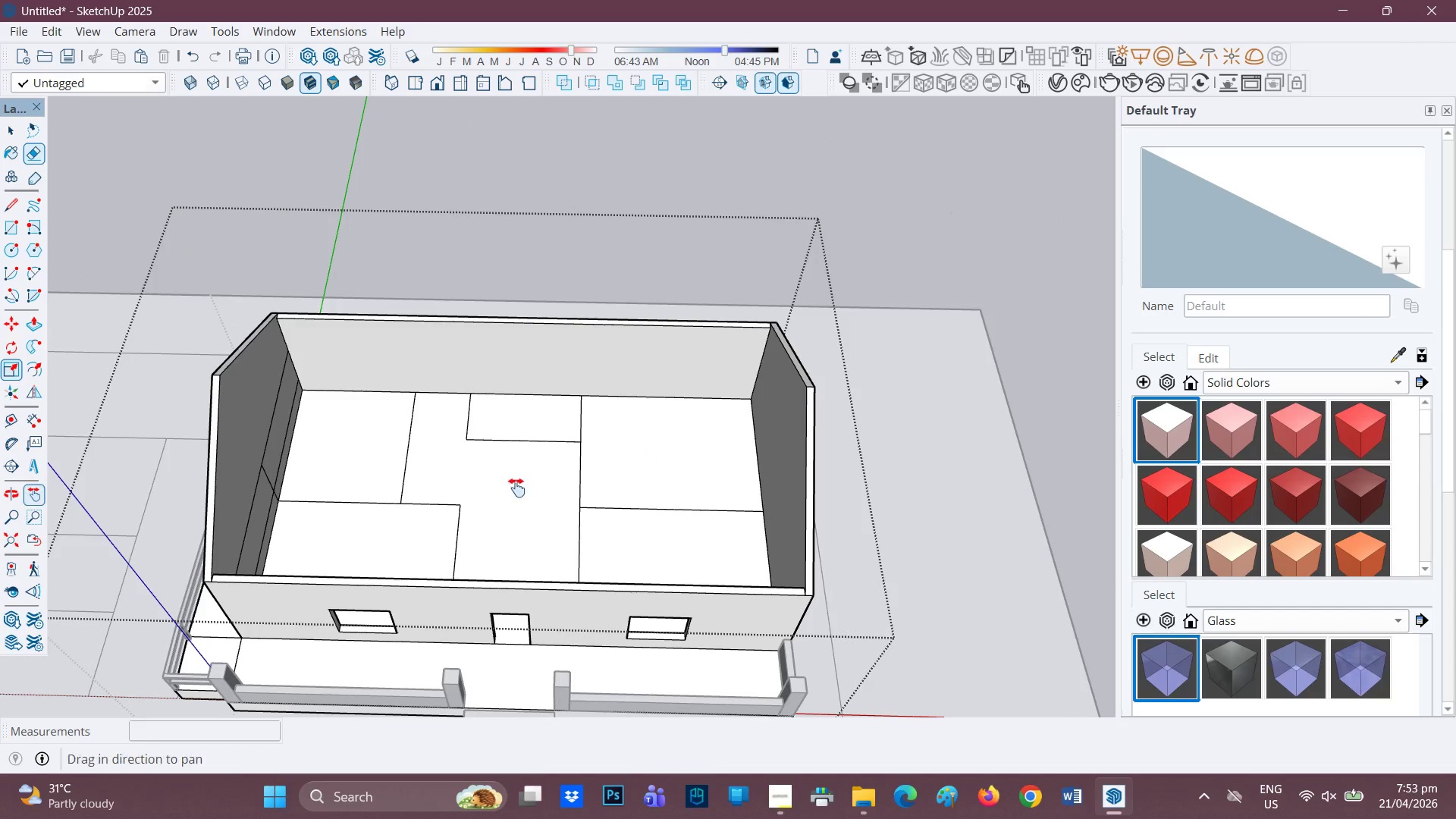 
left_click_drag(start_coordinate=[512, 488], to_coordinate=[418, 494])
 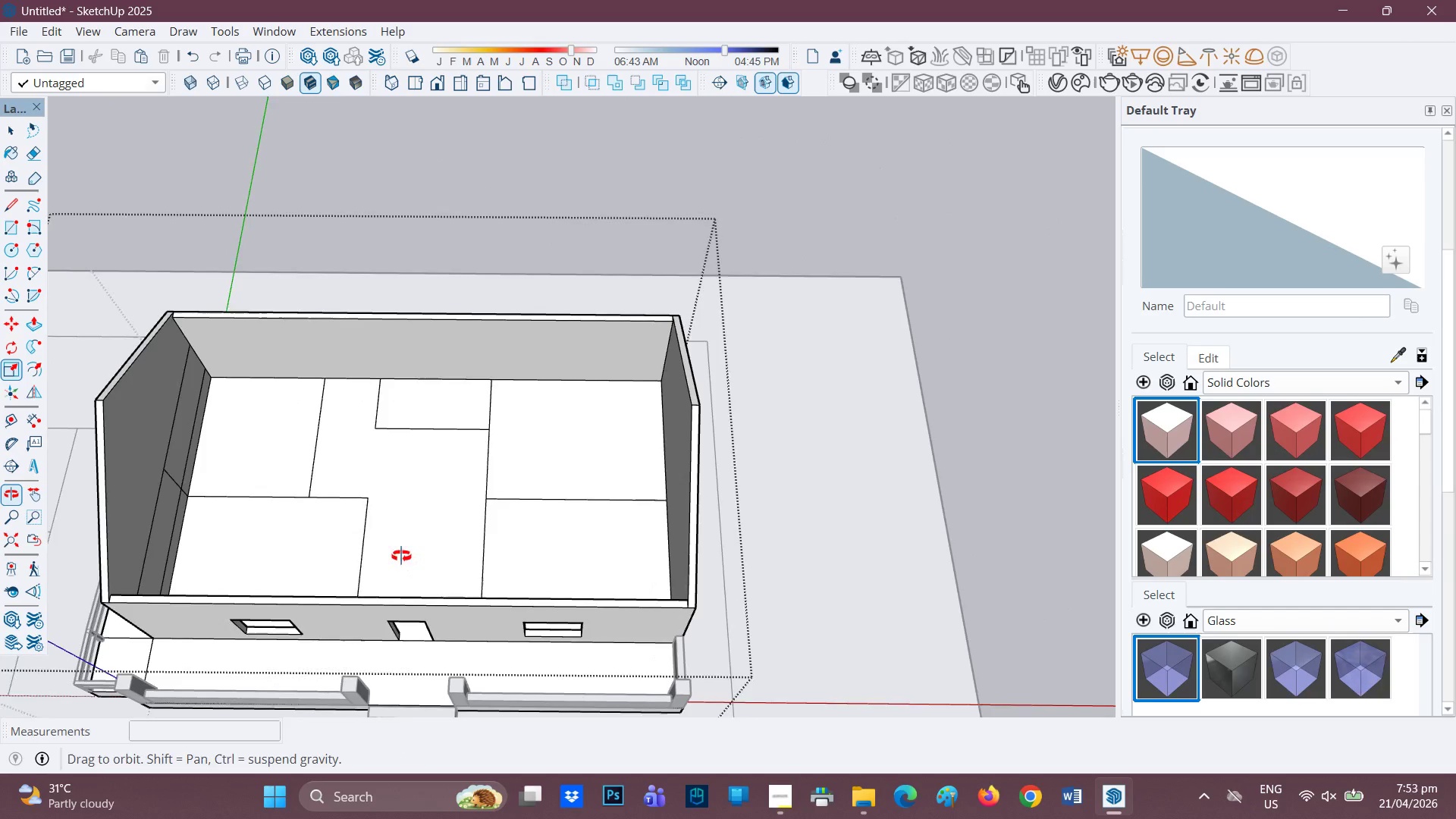 
scroll: coordinate [578, 498], scroll_direction: up, amount: 2.0
 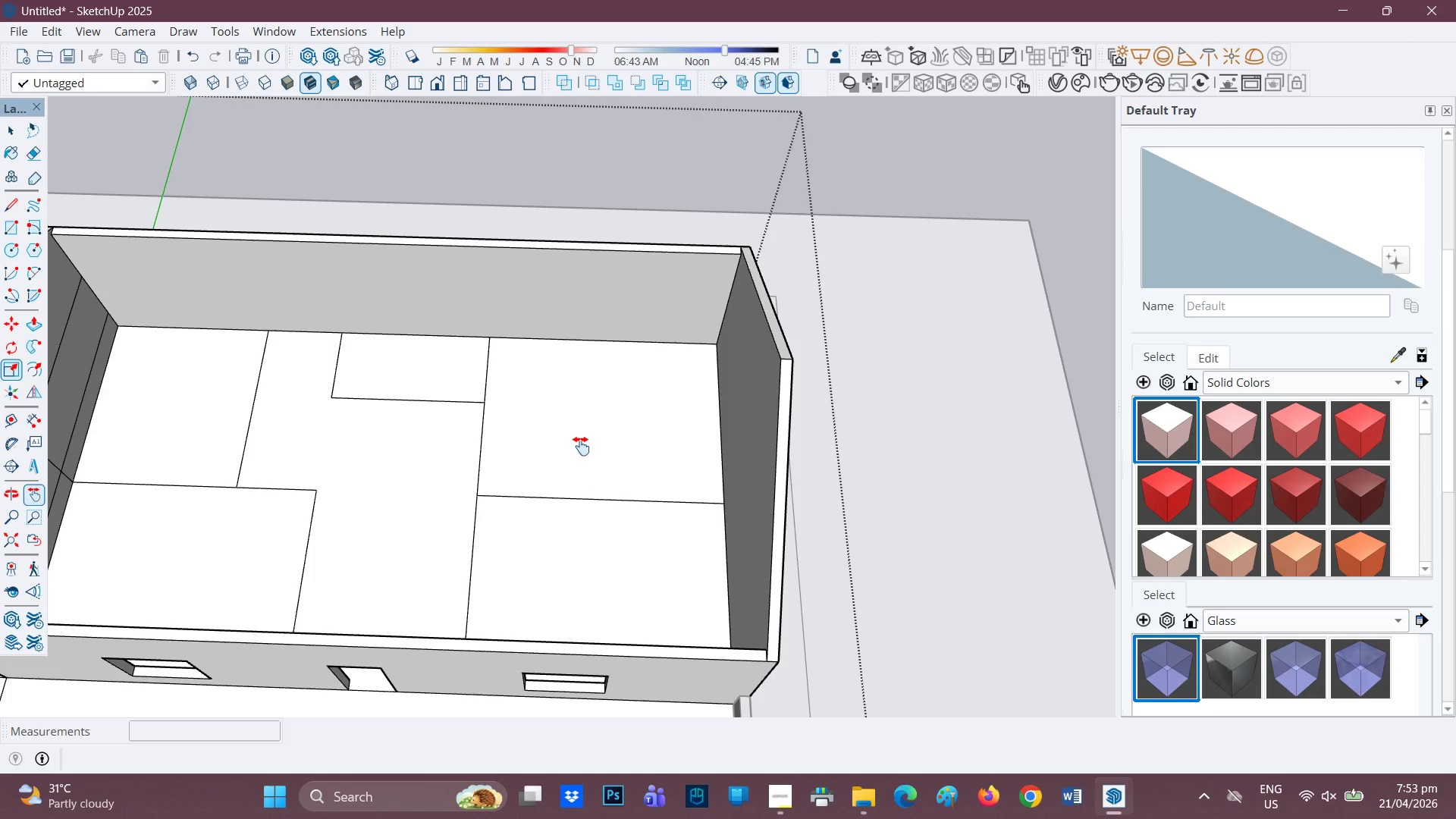 
key(F)
 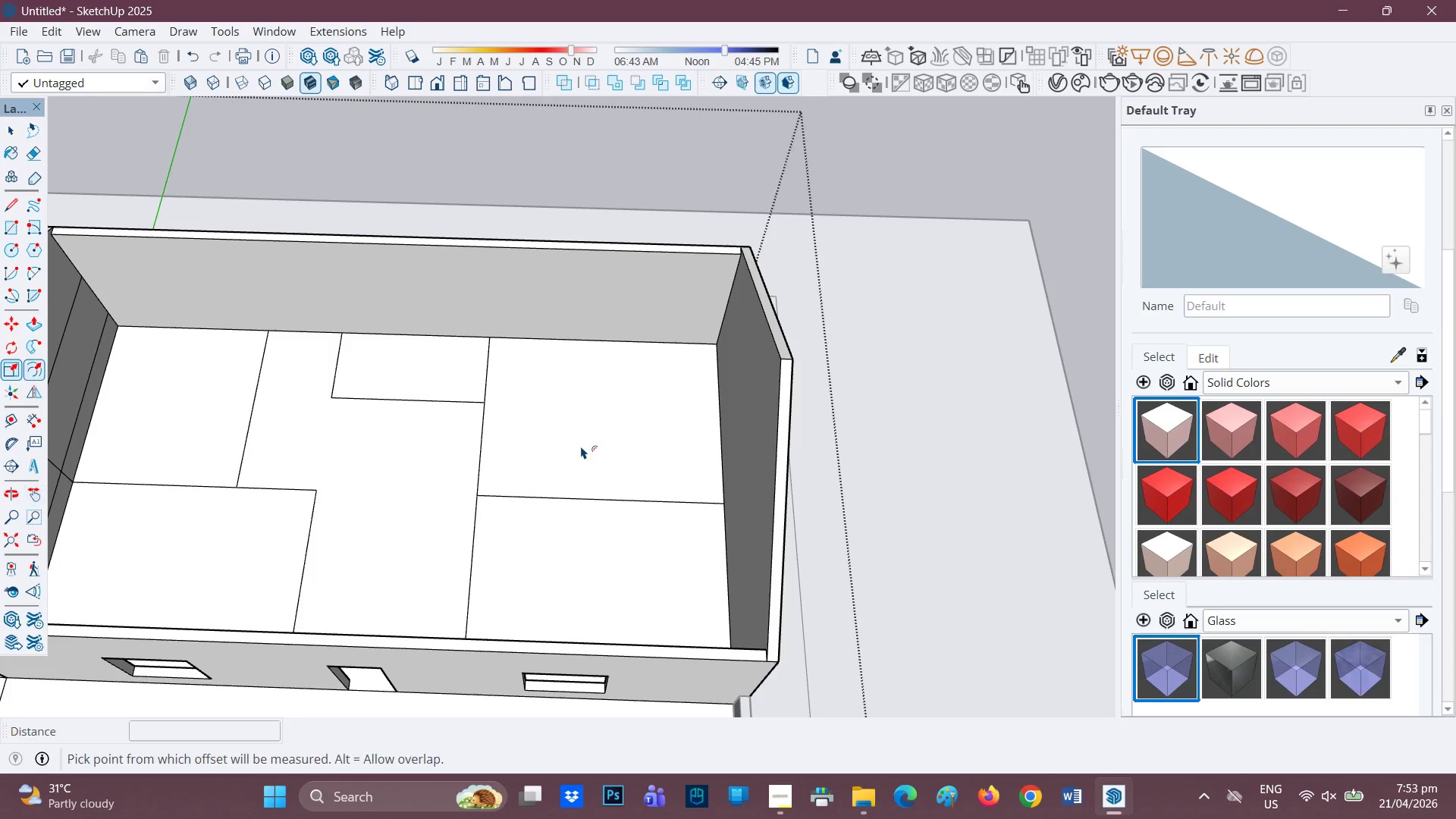 
left_click([581, 446])
 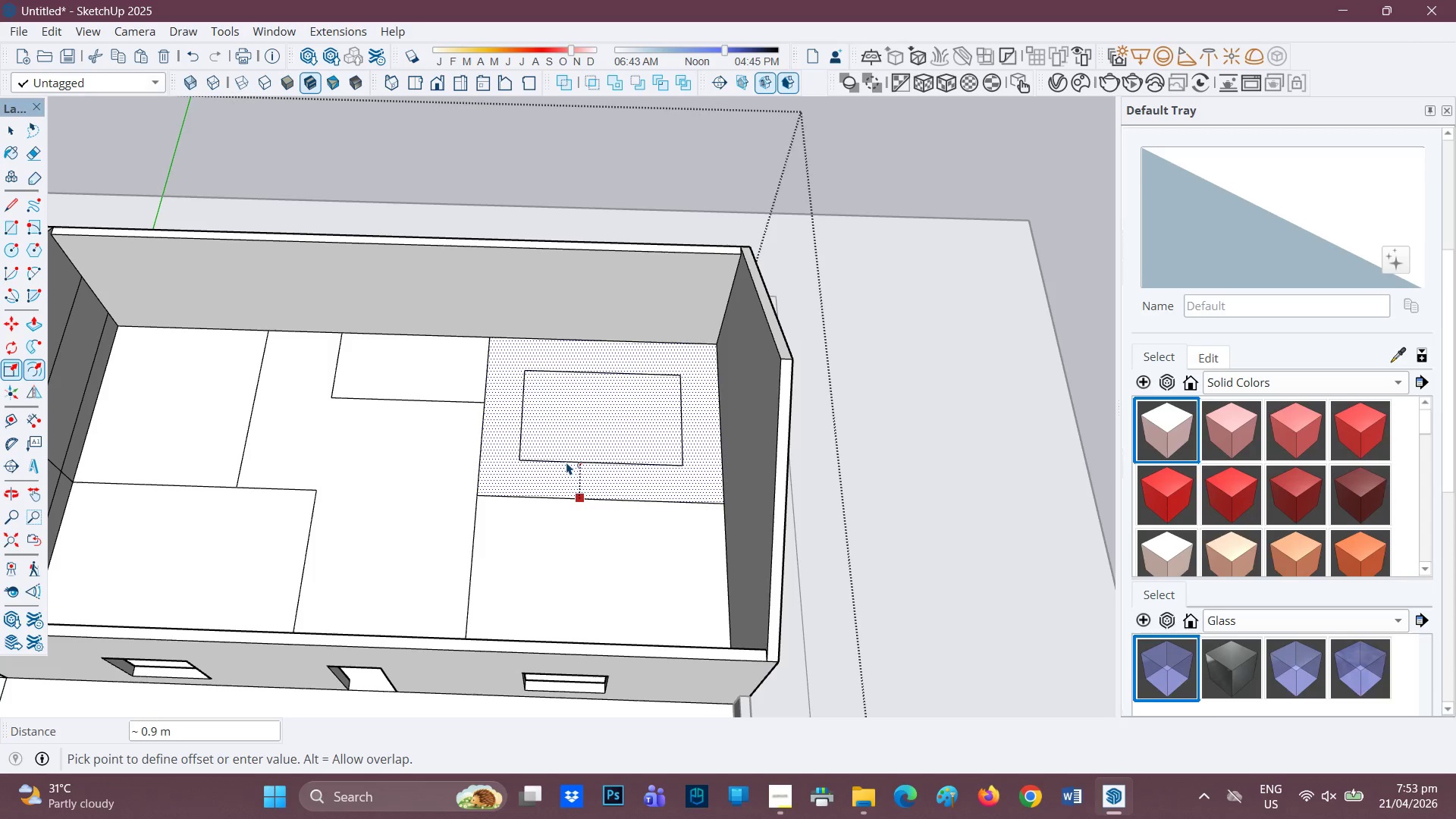 
key(0)
 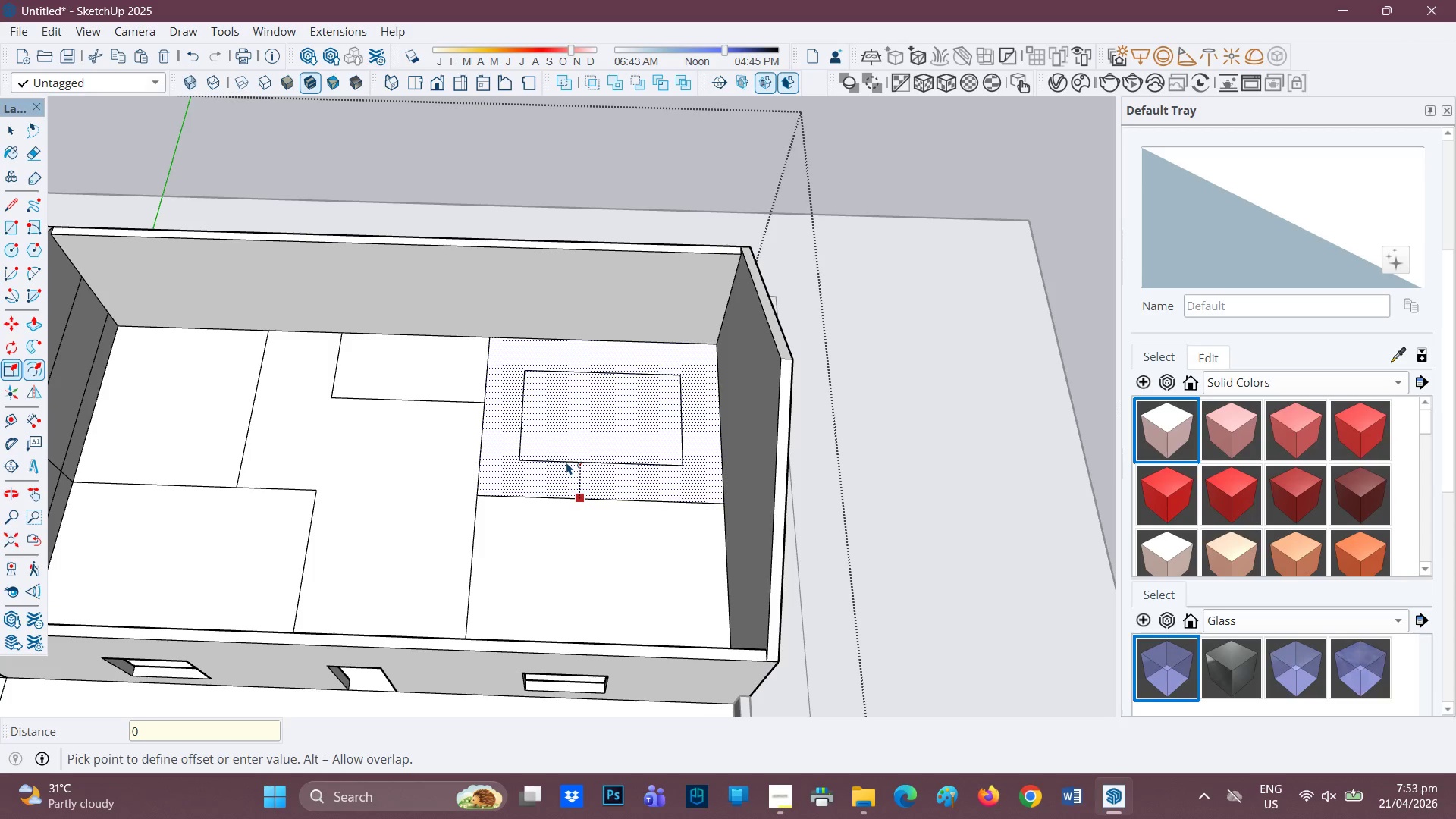 
key(Period)
 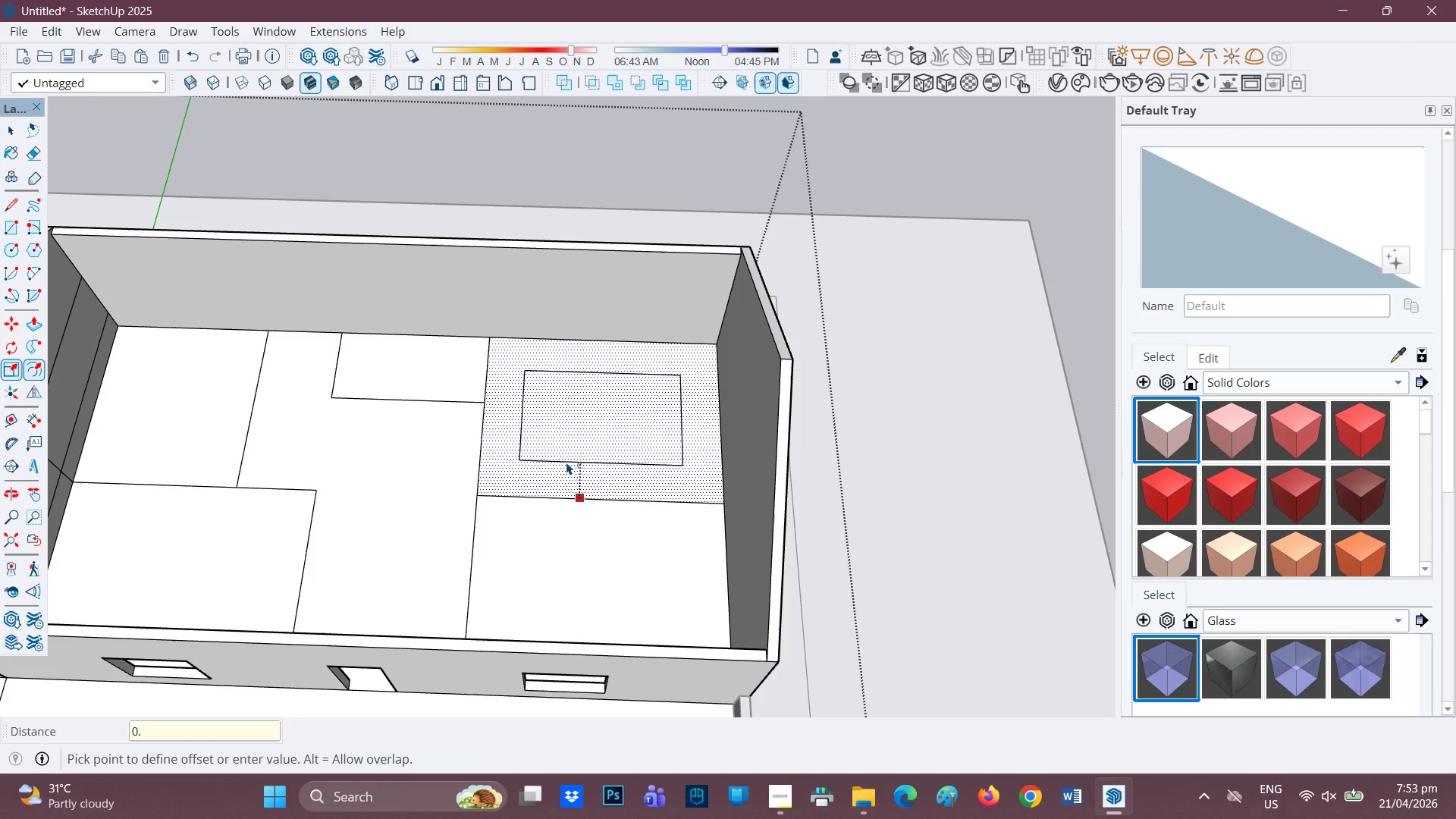 
key(1)
 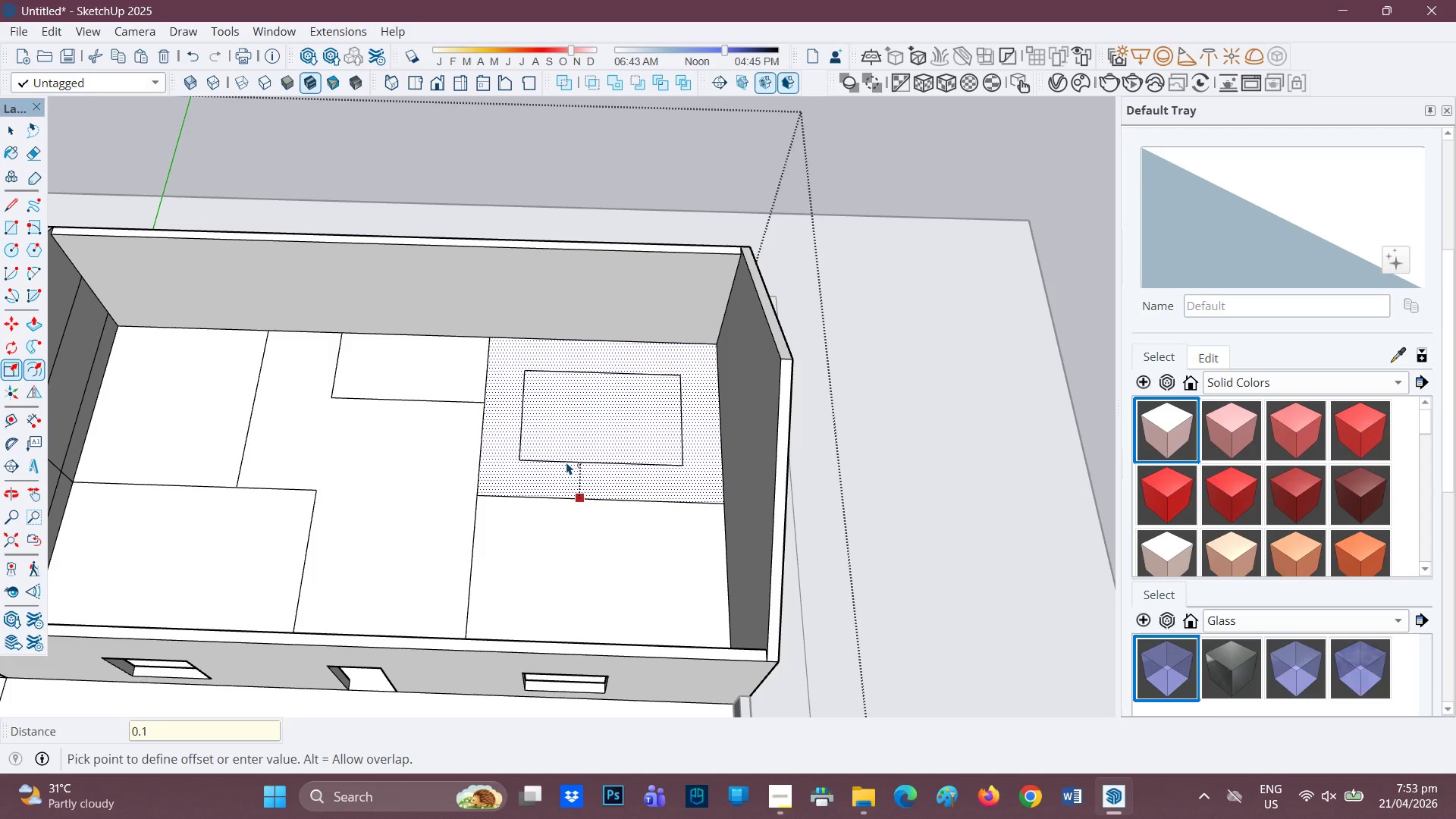 
key(Enter)
 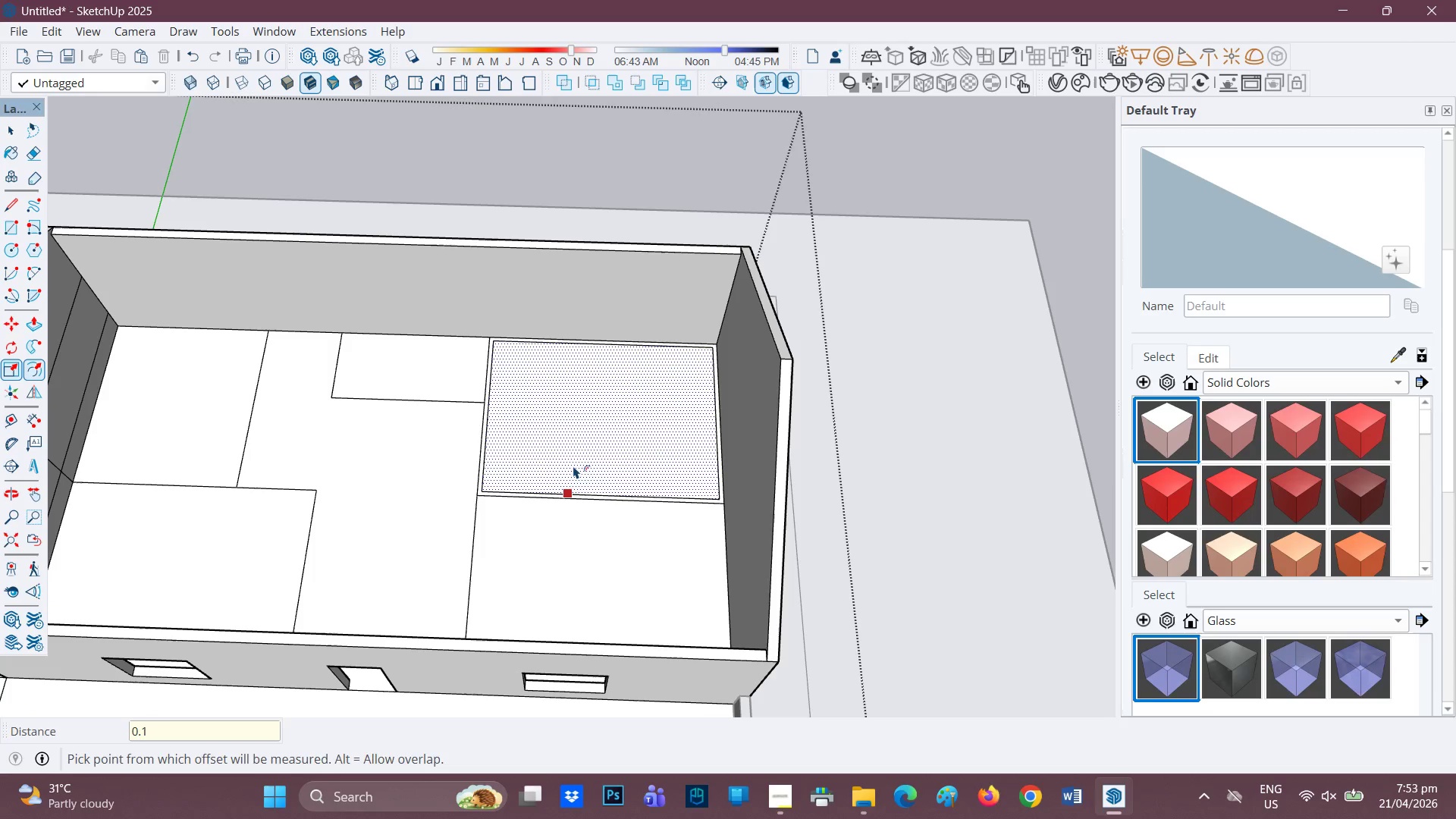 
scroll: coordinate [573, 496], scroll_direction: up, amount: 1.0
 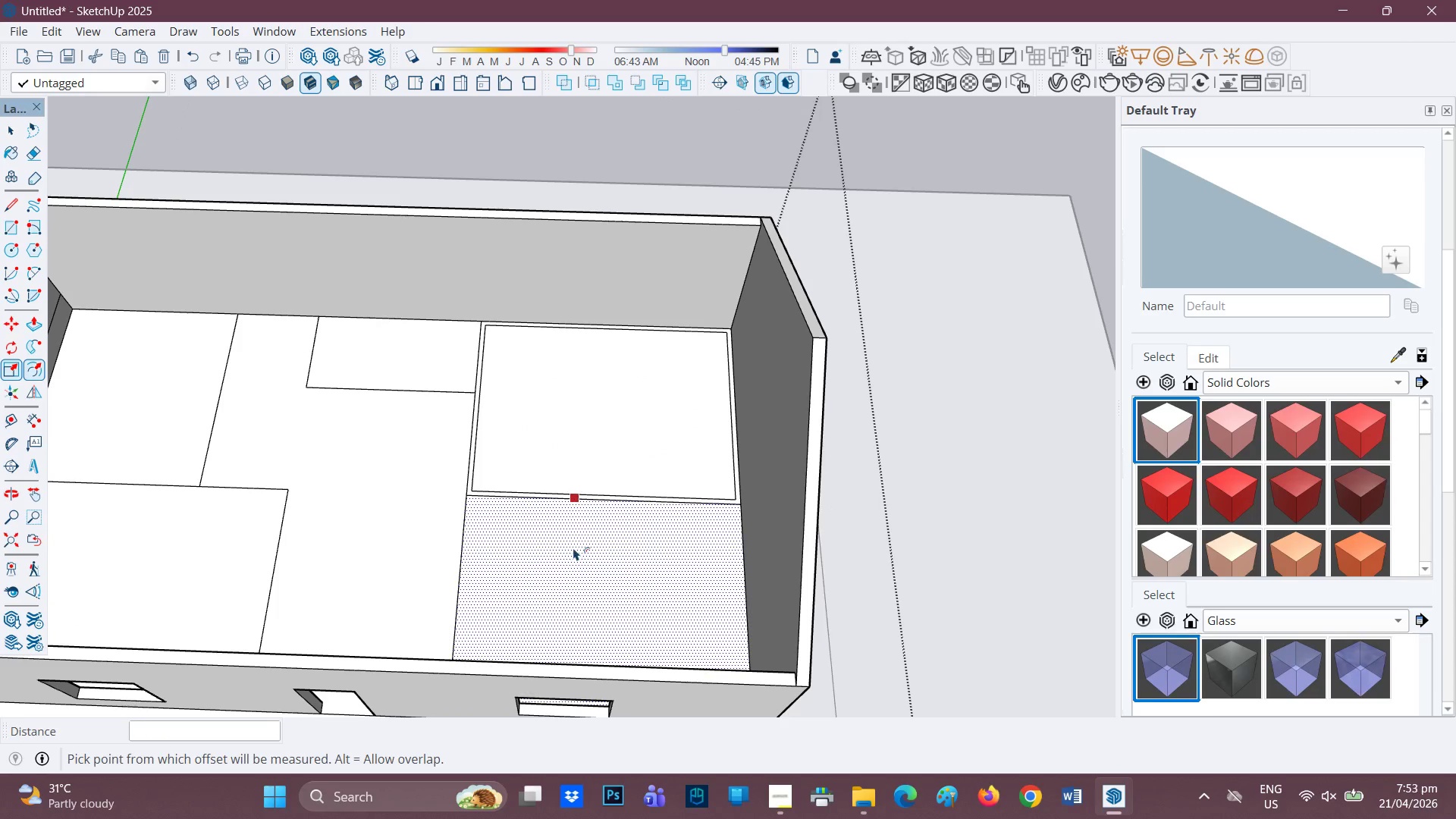 
left_click([573, 548])
 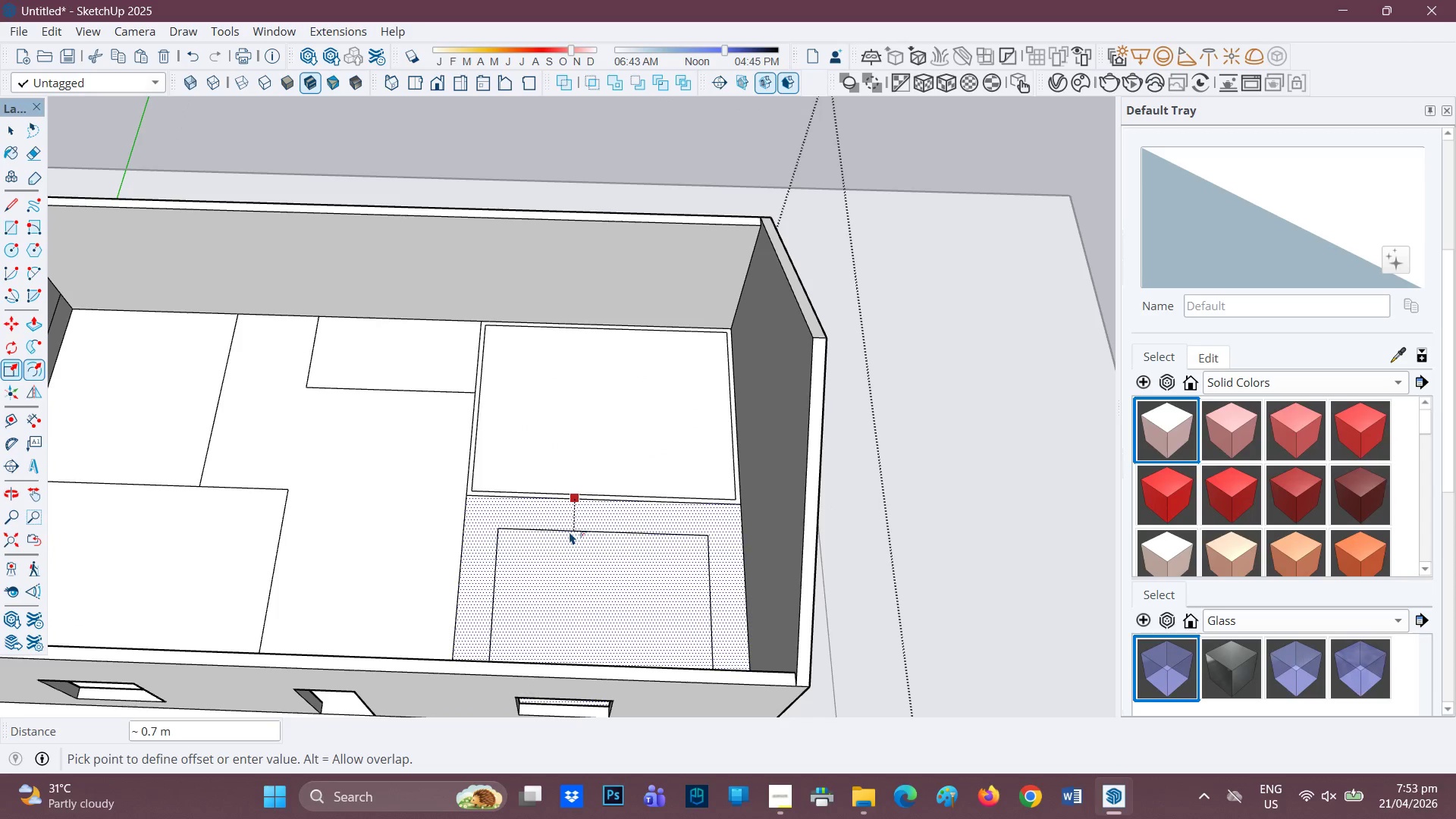 
key(0)
 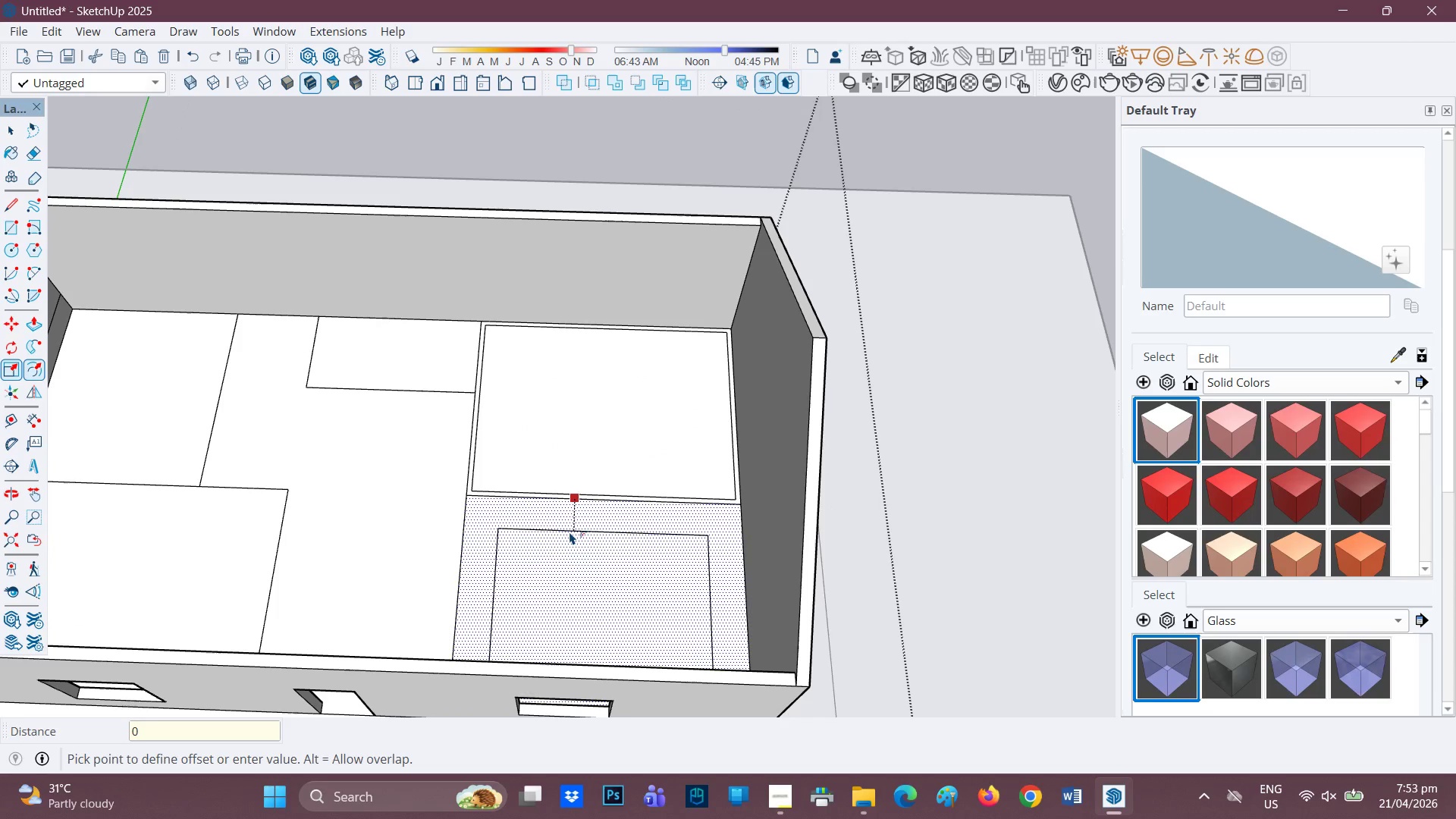 
key(Period)
 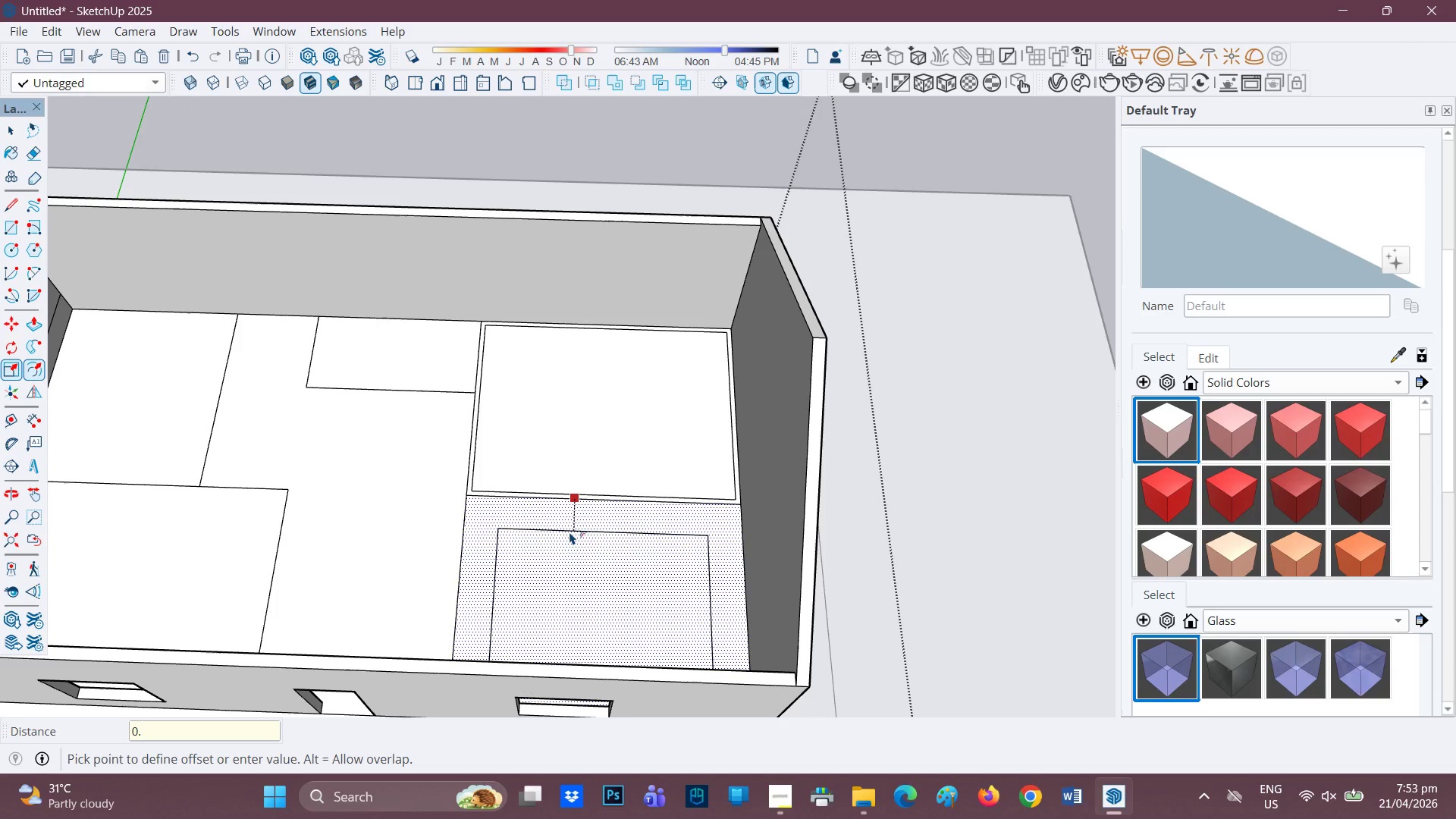 
key(1)
 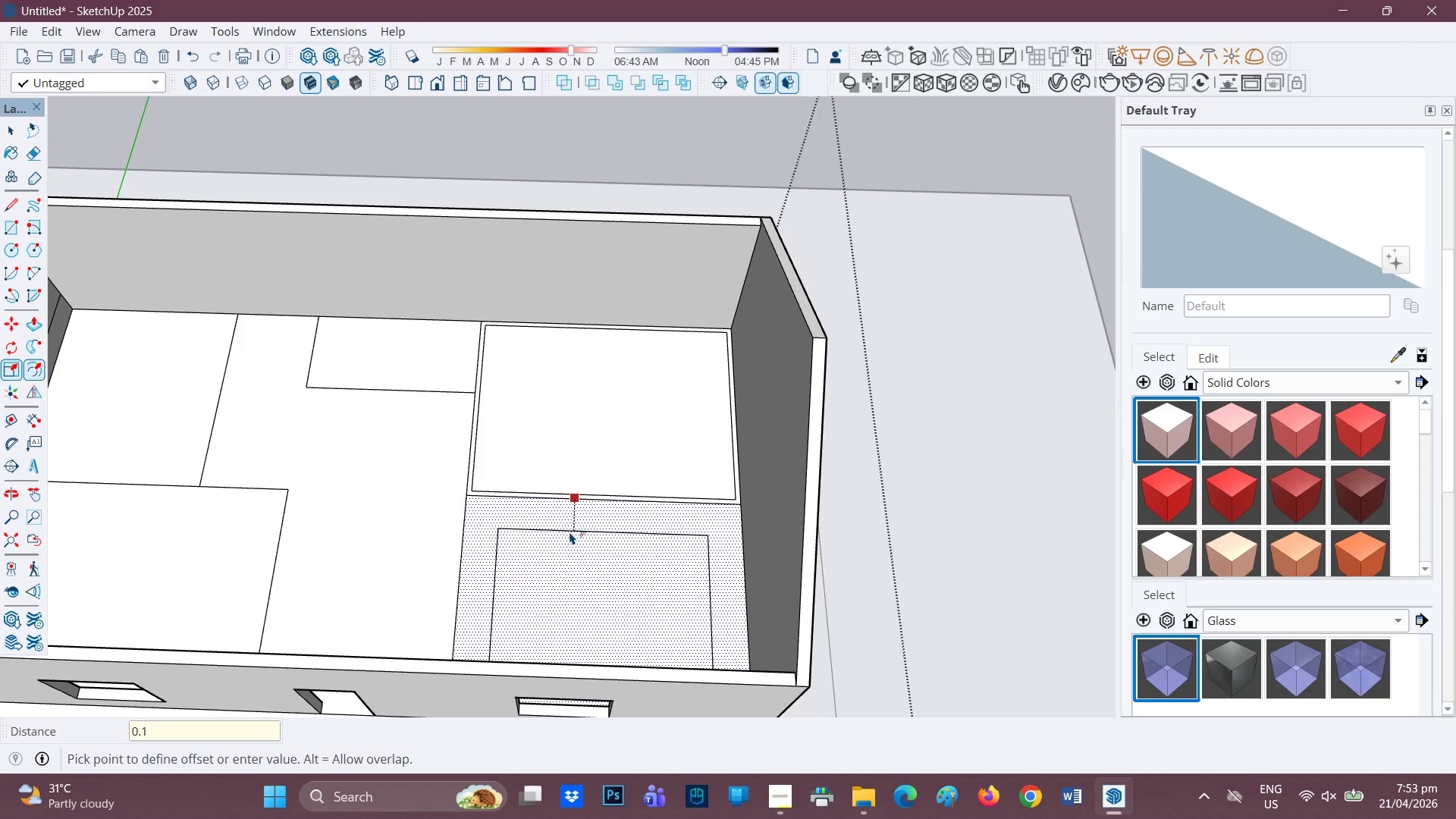 
key(Enter)
 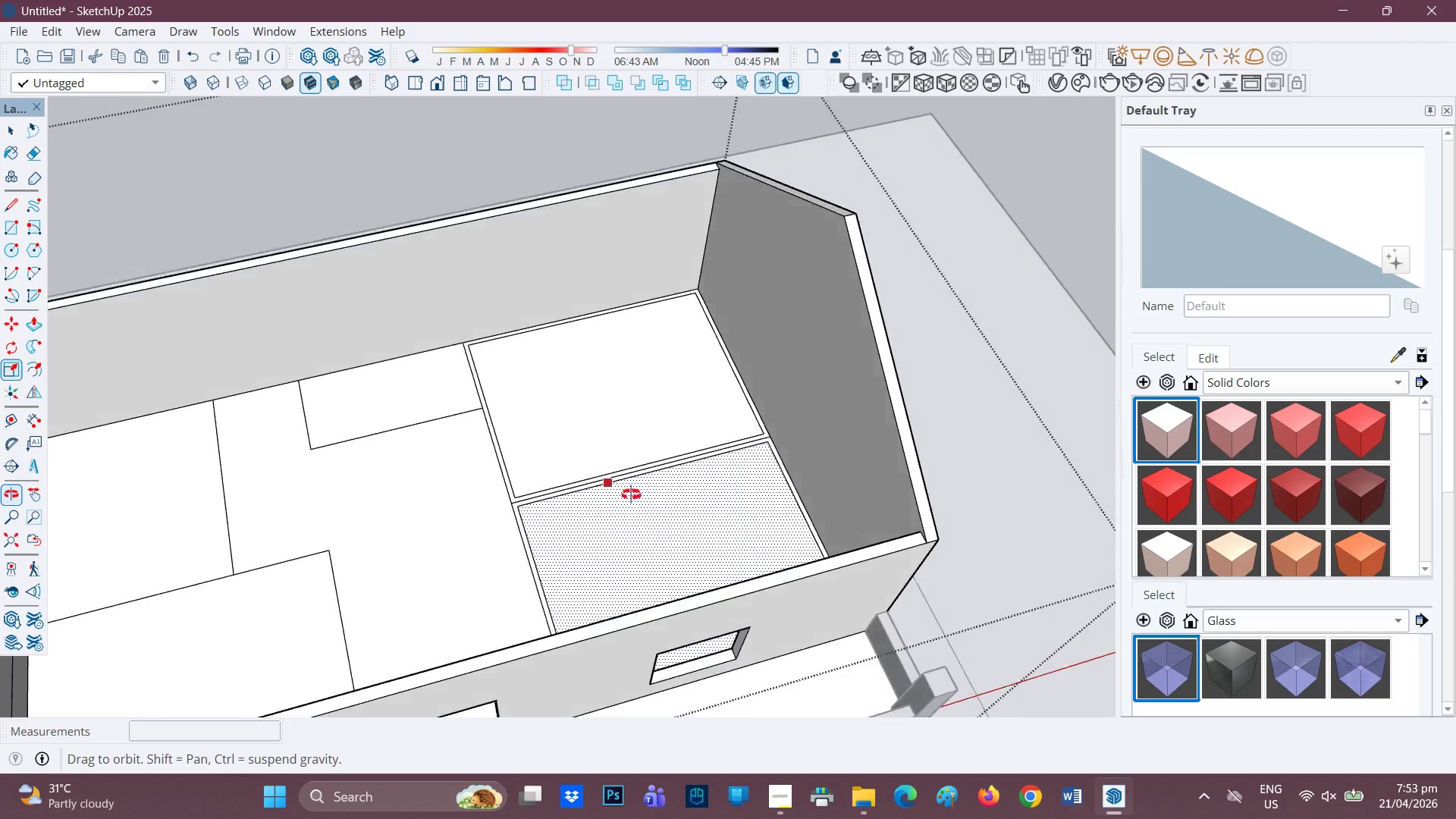 
scroll: coordinate [415, 422], scroll_direction: up, amount: 1.0
 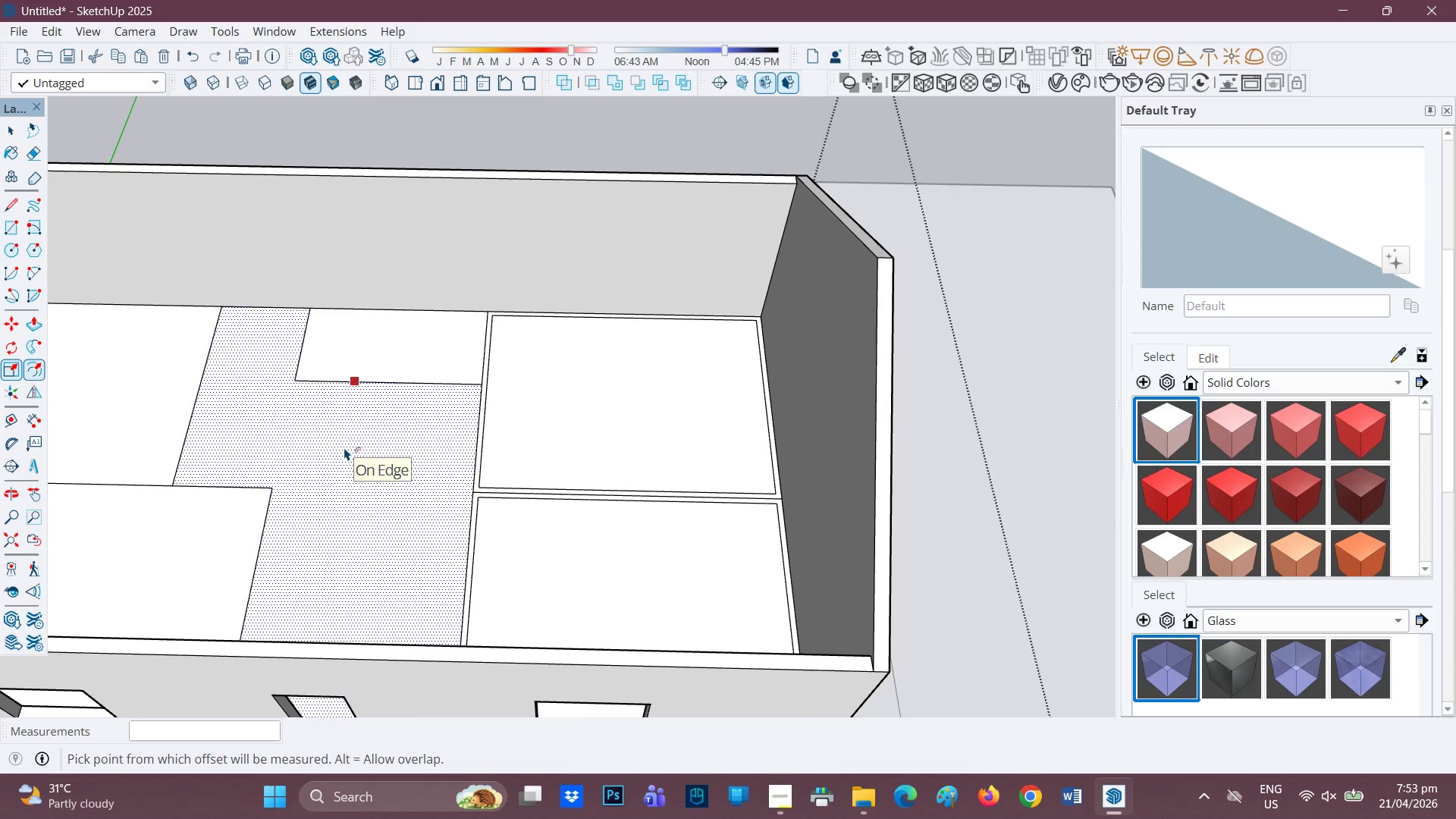 
left_click([344, 447])
 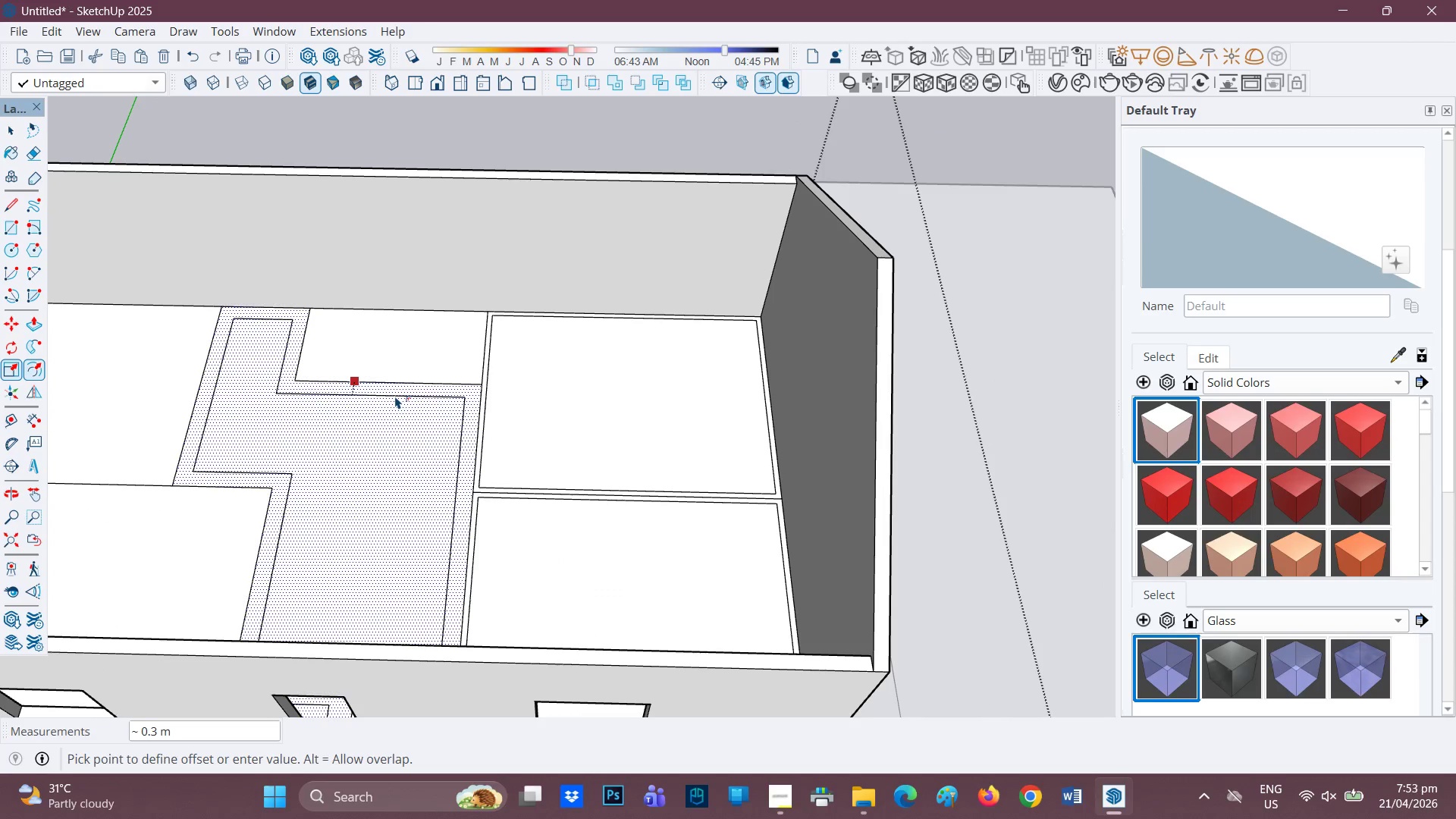 
key(0)
 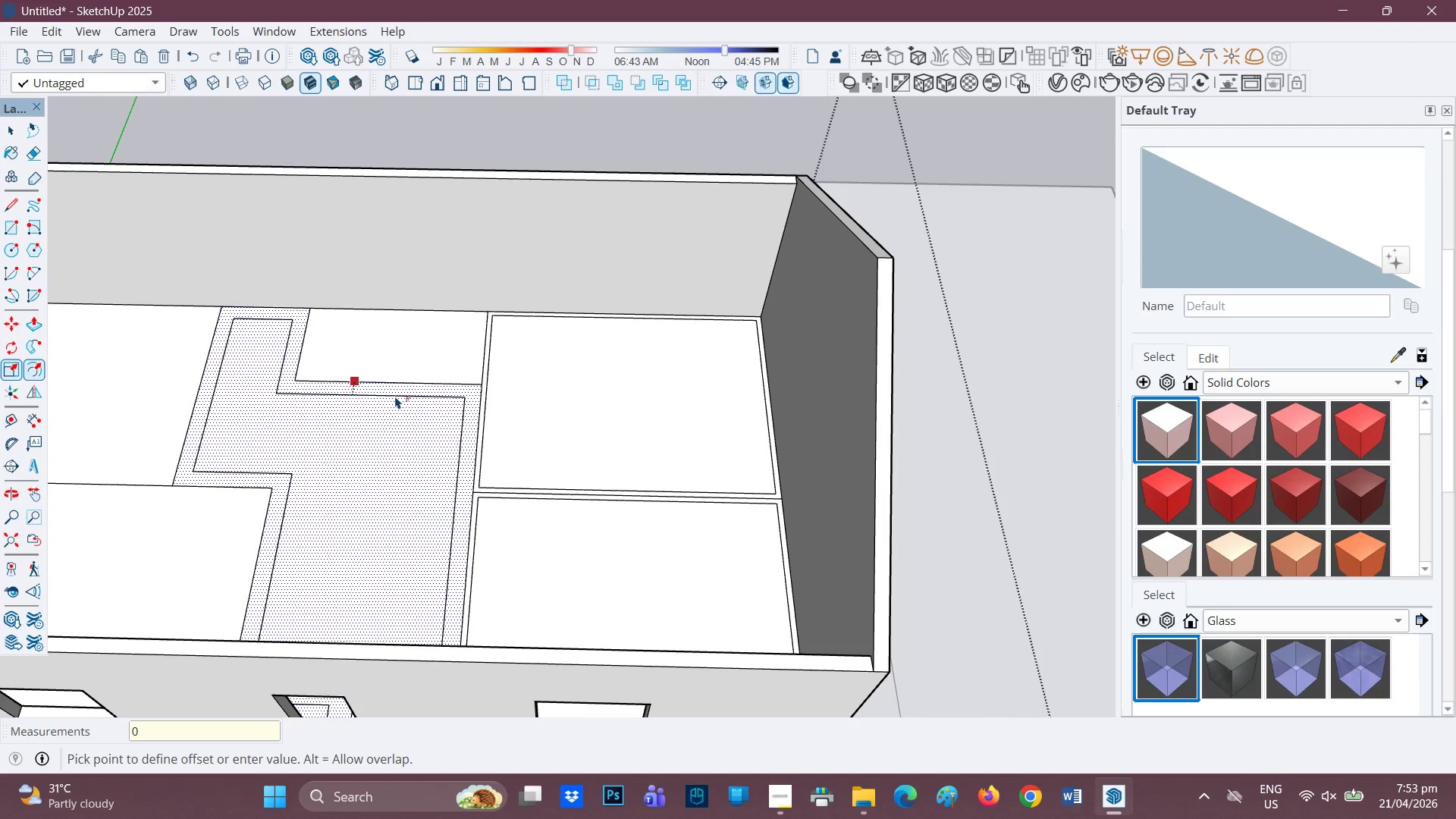 
key(Period)
 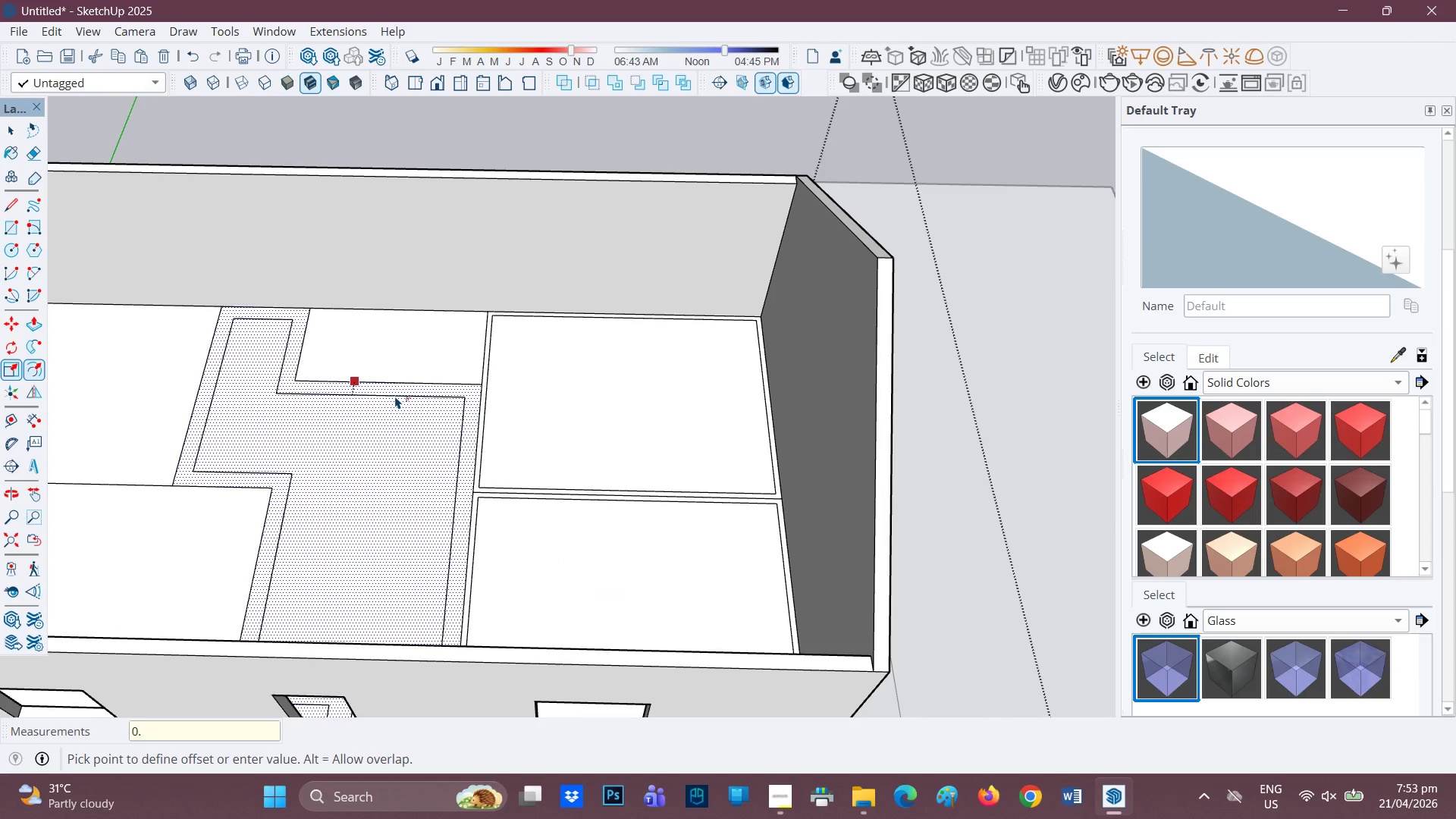 
key(1)
 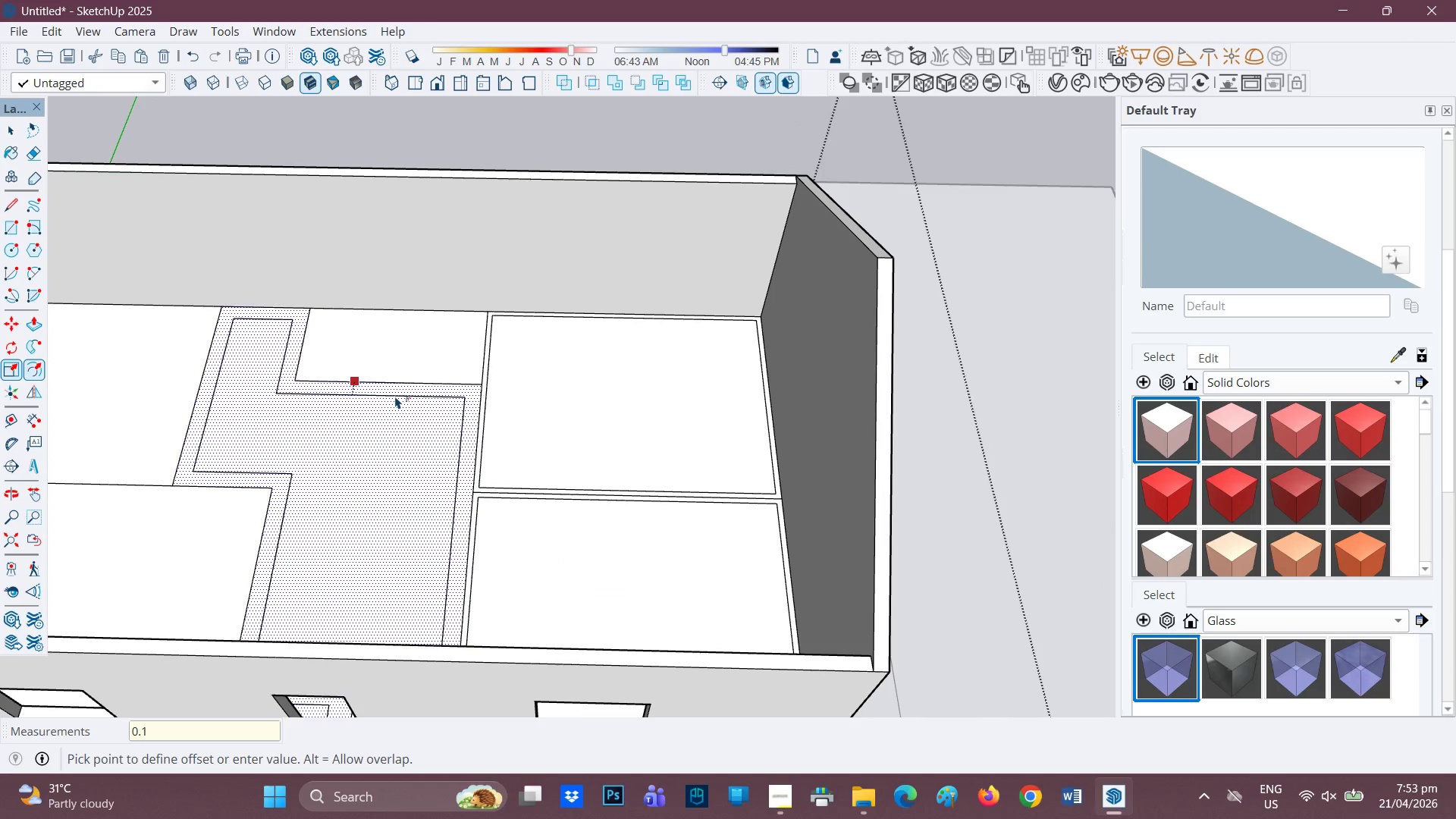 
key(Enter)
 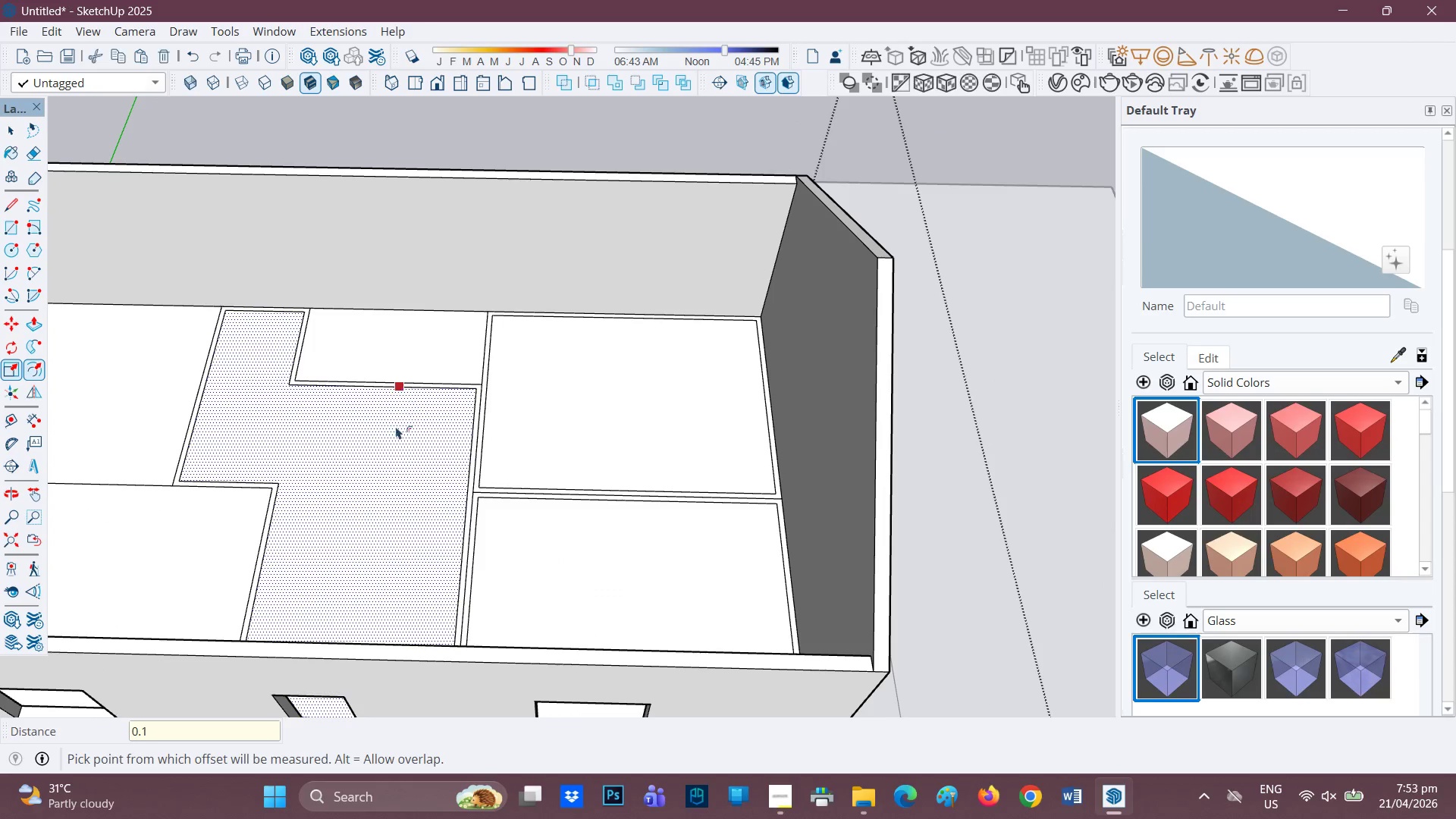 
scroll: coordinate [494, 344], scroll_direction: up, amount: 5.0
 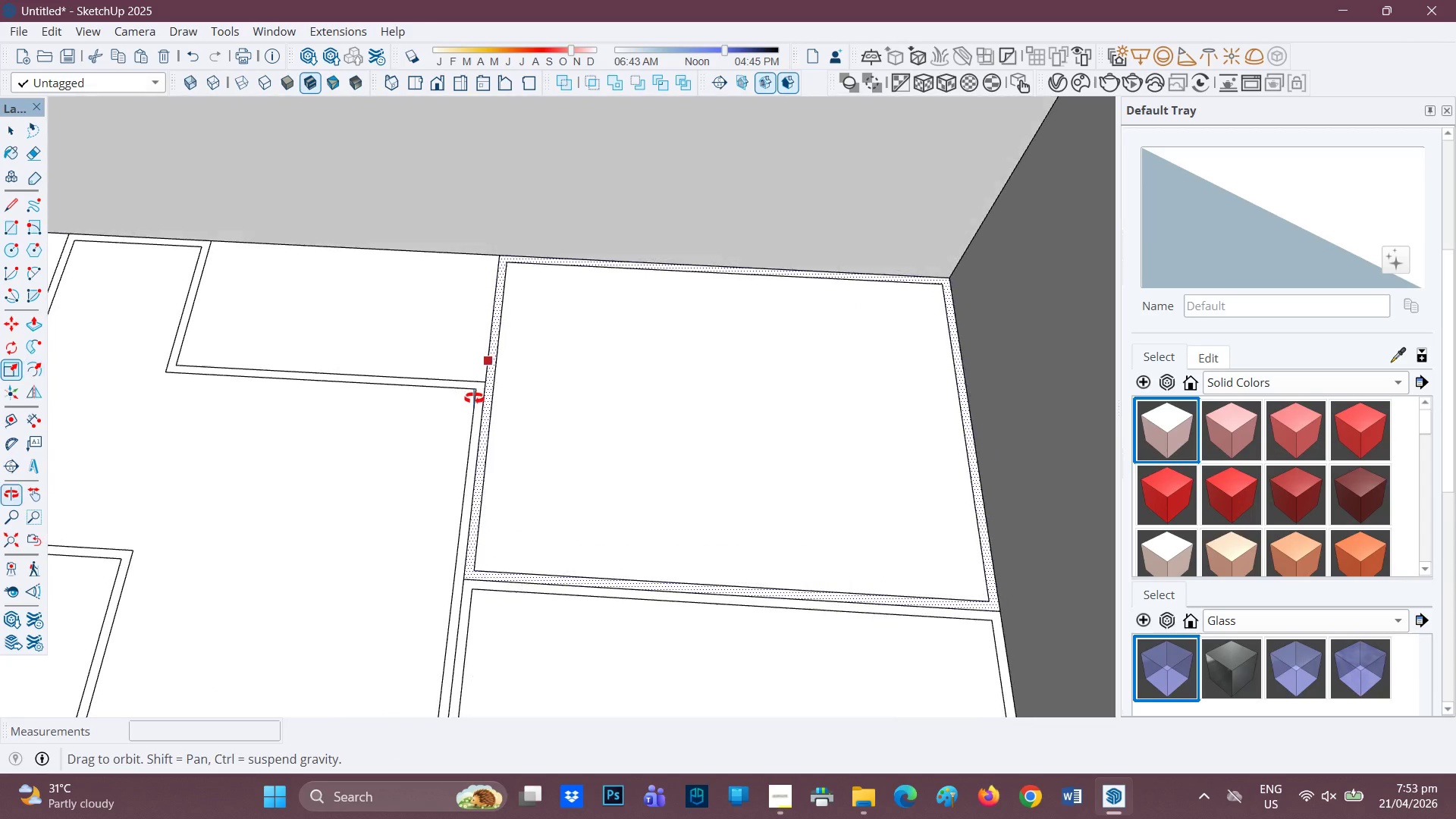 
key(L)
 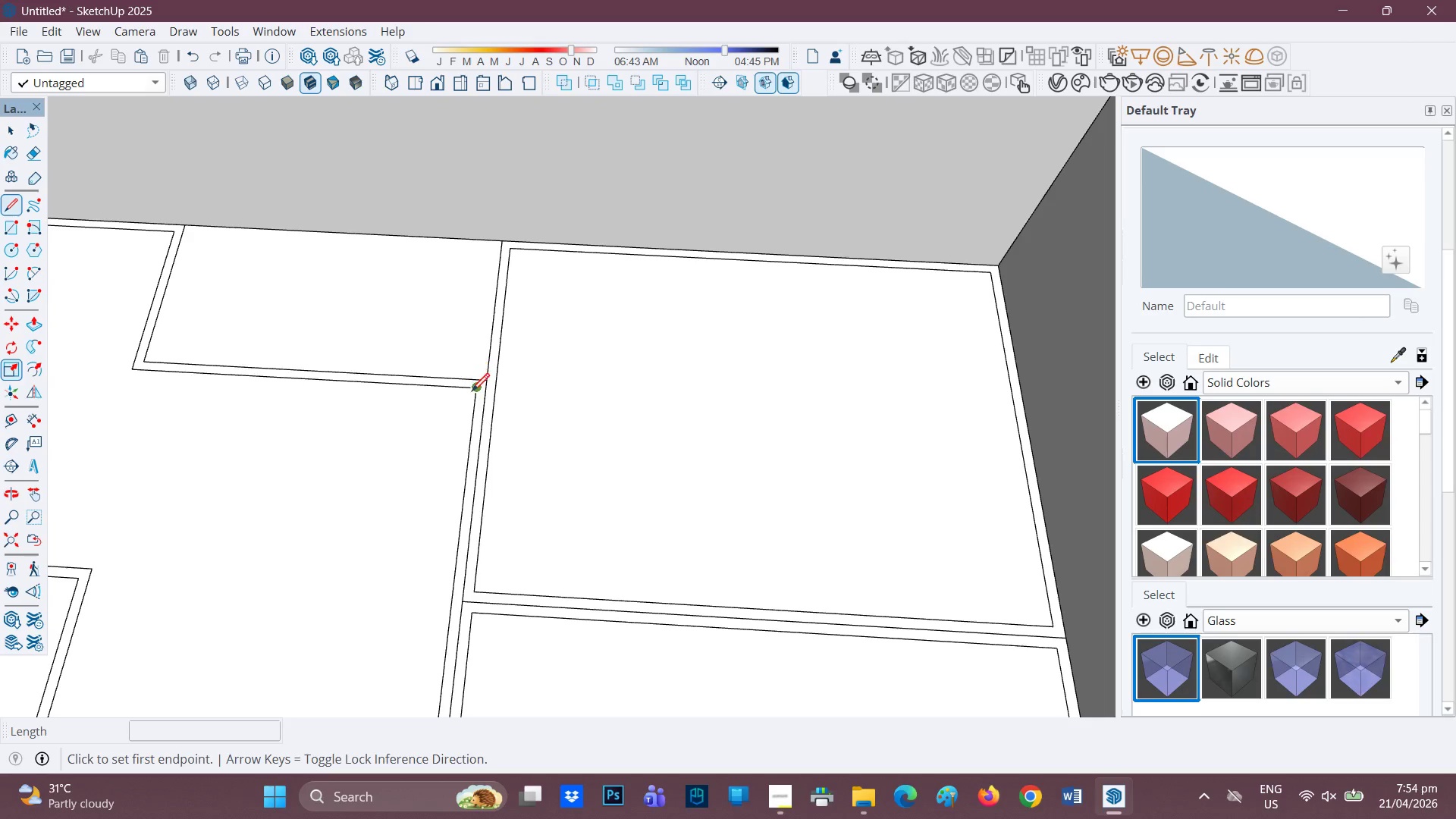 
scroll: coordinate [474, 398], scroll_direction: up, amount: 1.0
 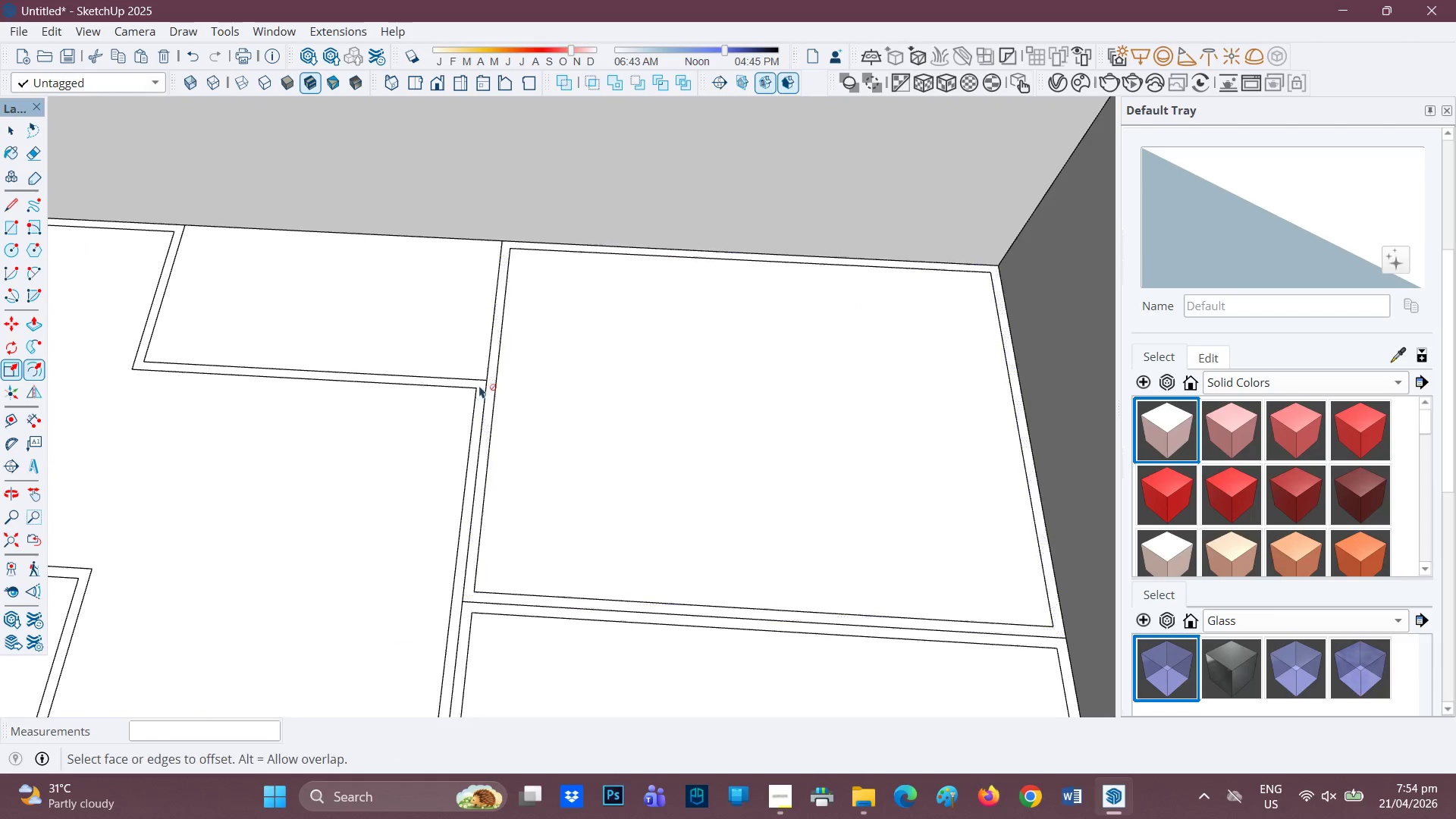 
left_click([471, 394])
 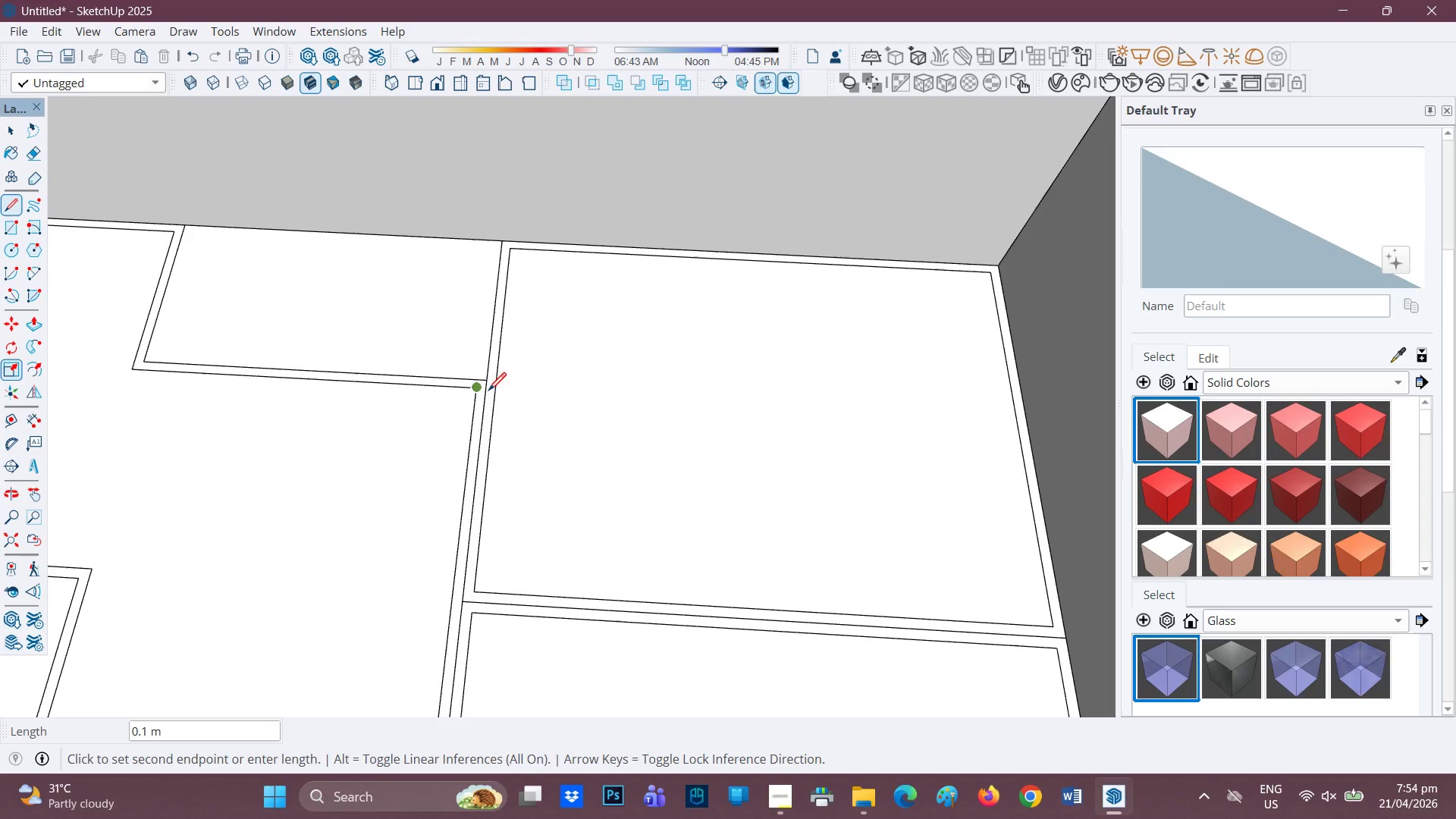 
left_click([488, 392])
 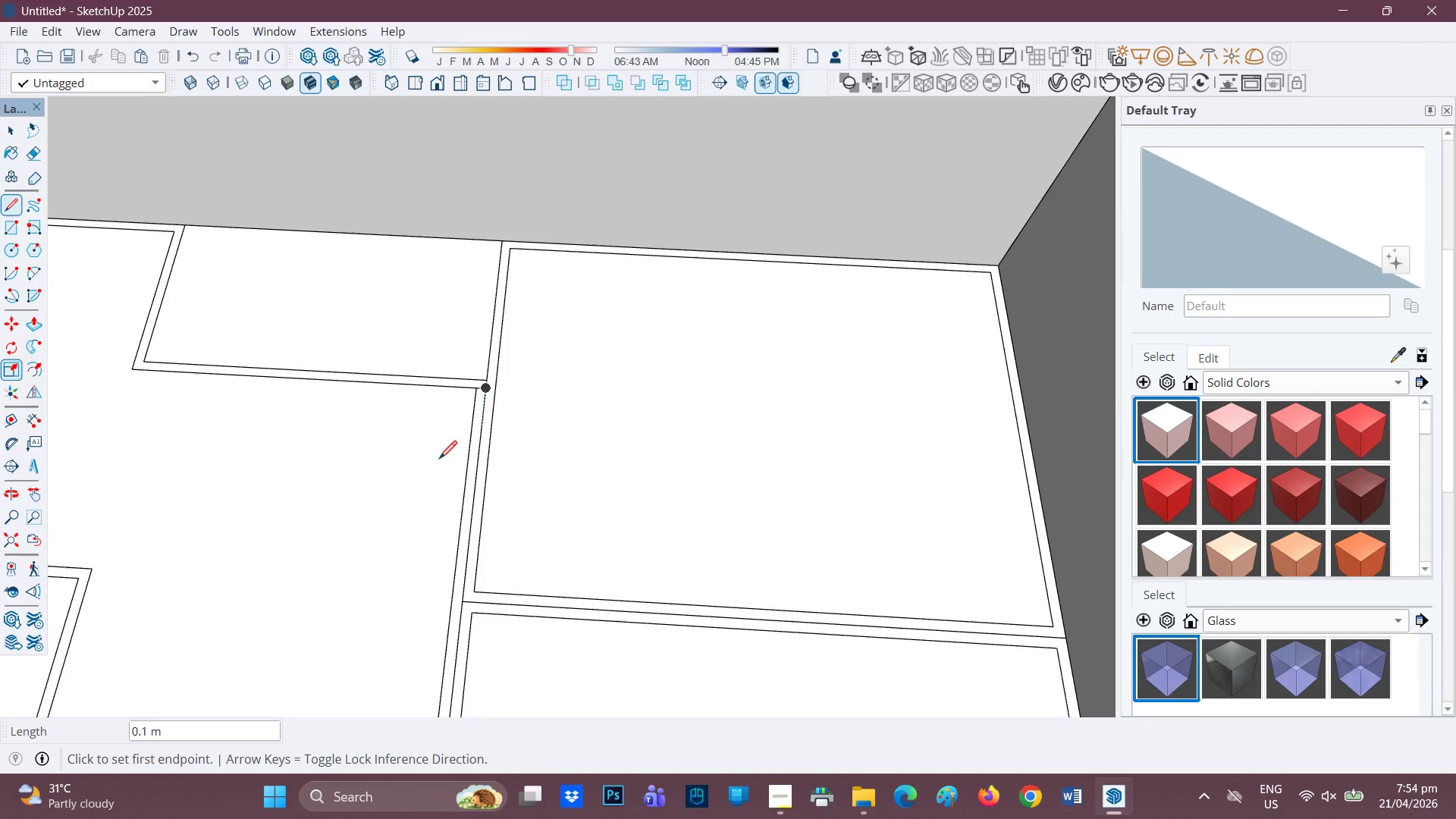 
scroll: coordinate [438, 536], scroll_direction: down, amount: 3.0
 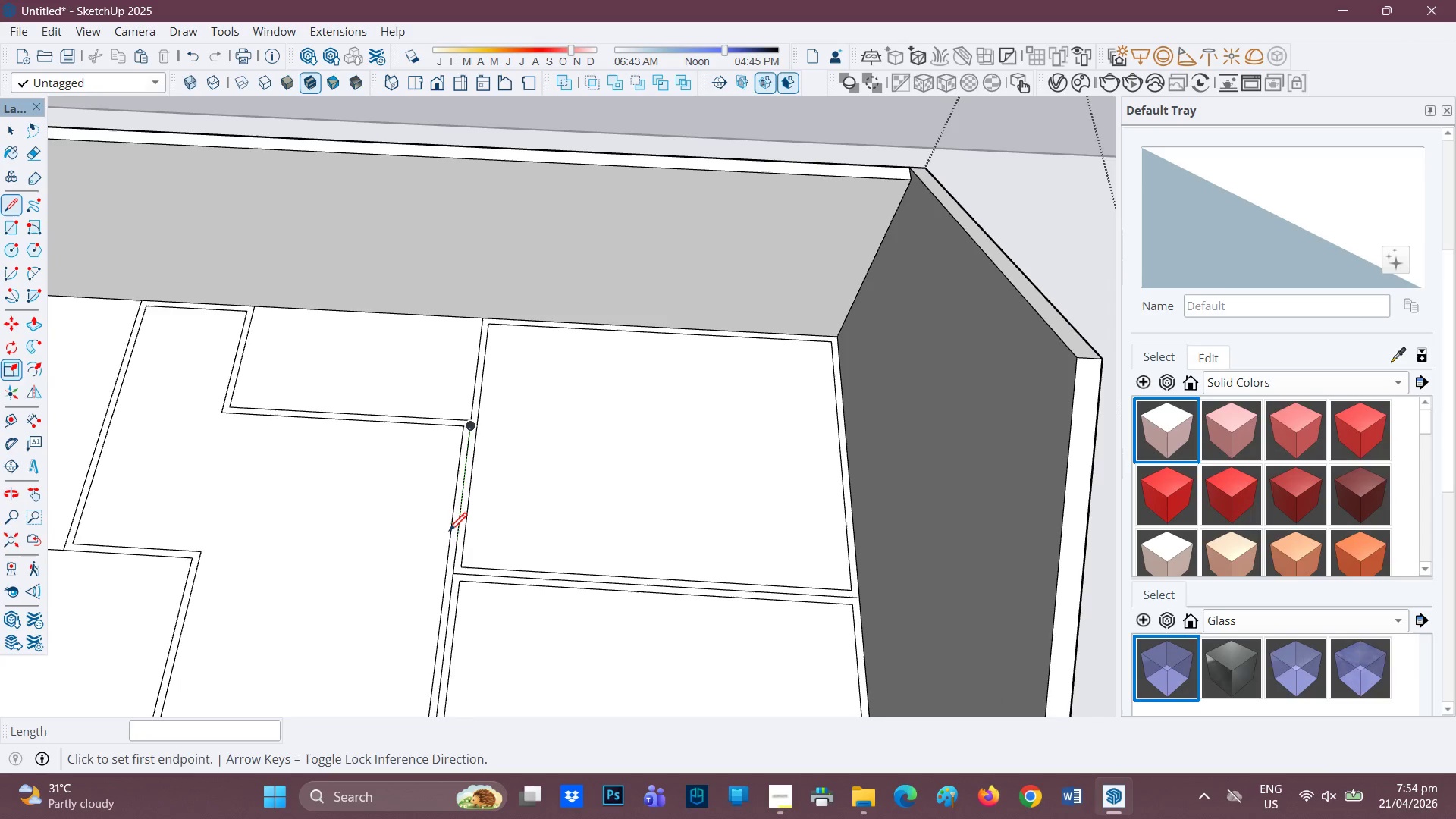 
scroll: coordinate [453, 532], scroll_direction: up, amount: 1.0
 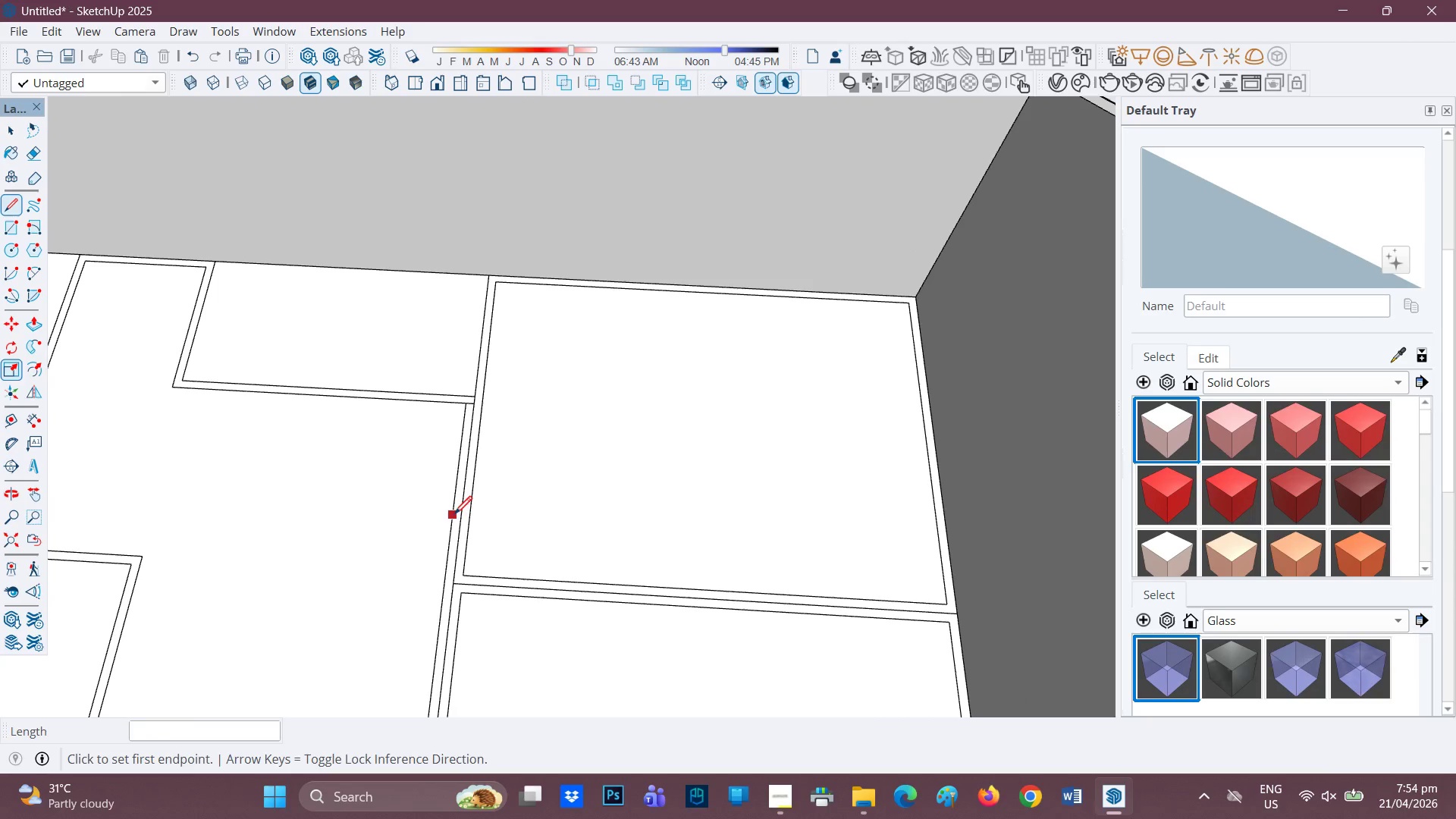 
key(E)
 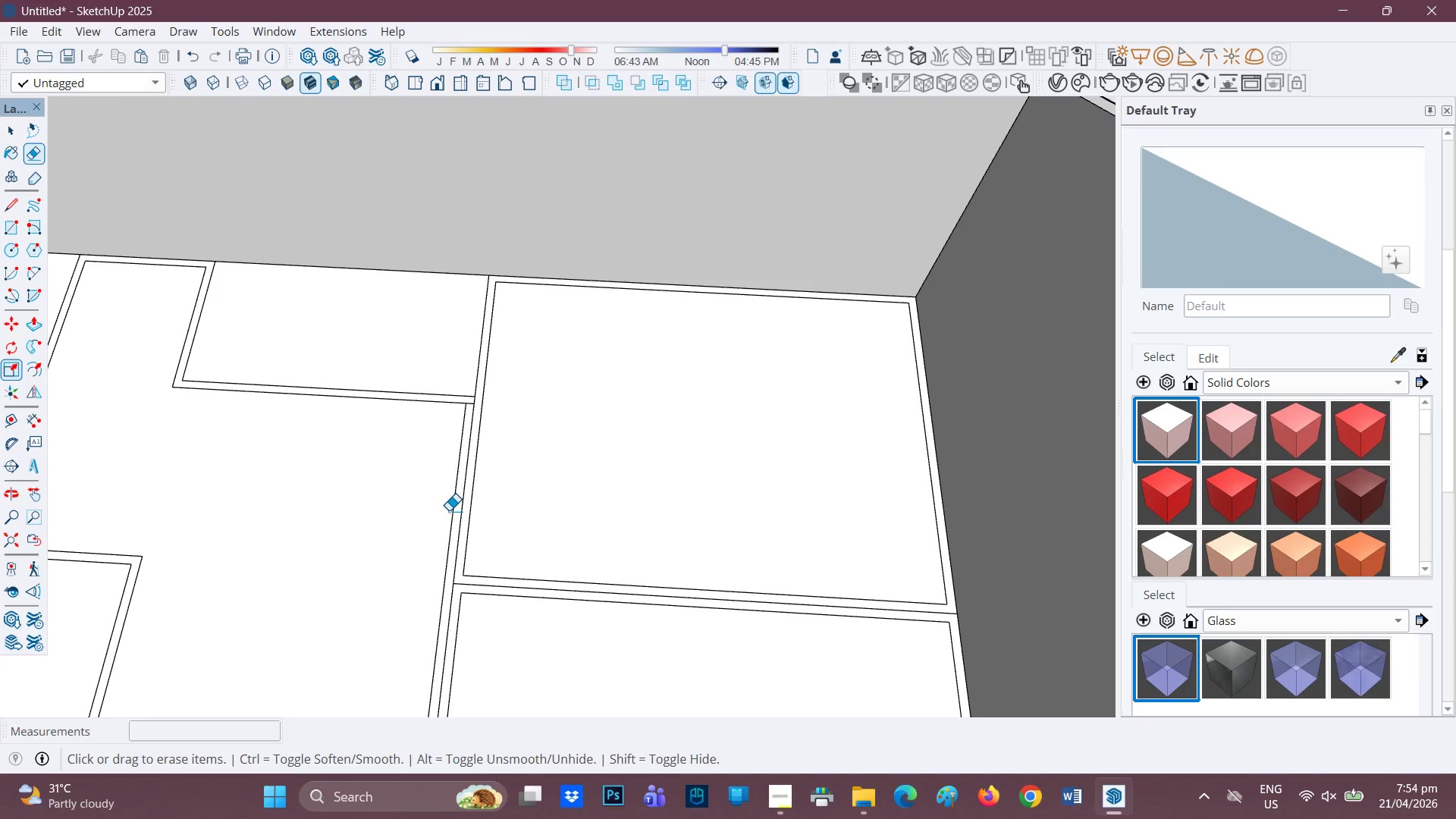 
left_click_drag(start_coordinate=[449, 510], to_coordinate=[453, 512])
 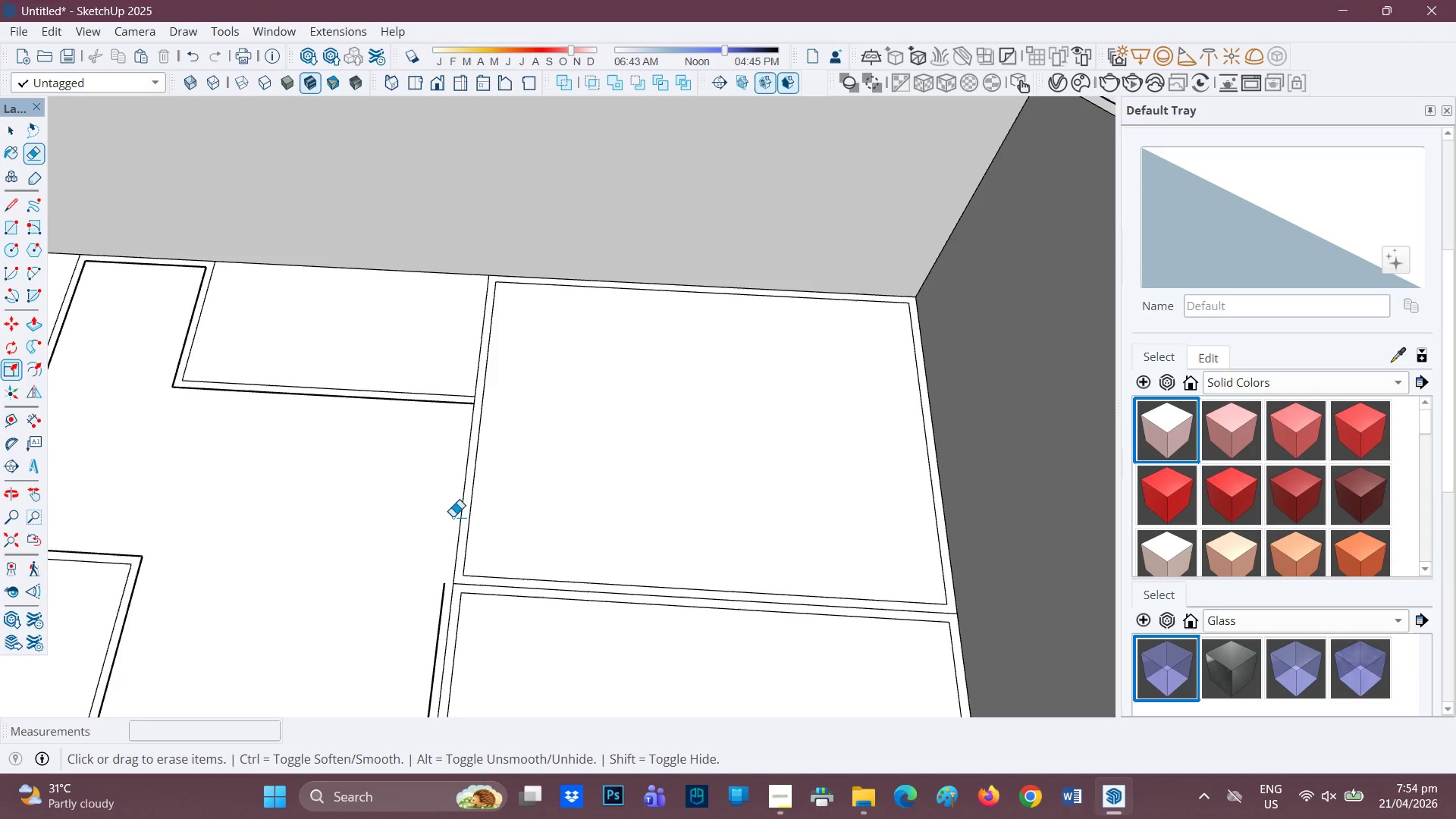 
scroll: coordinate [419, 588], scroll_direction: down, amount: 5.0
 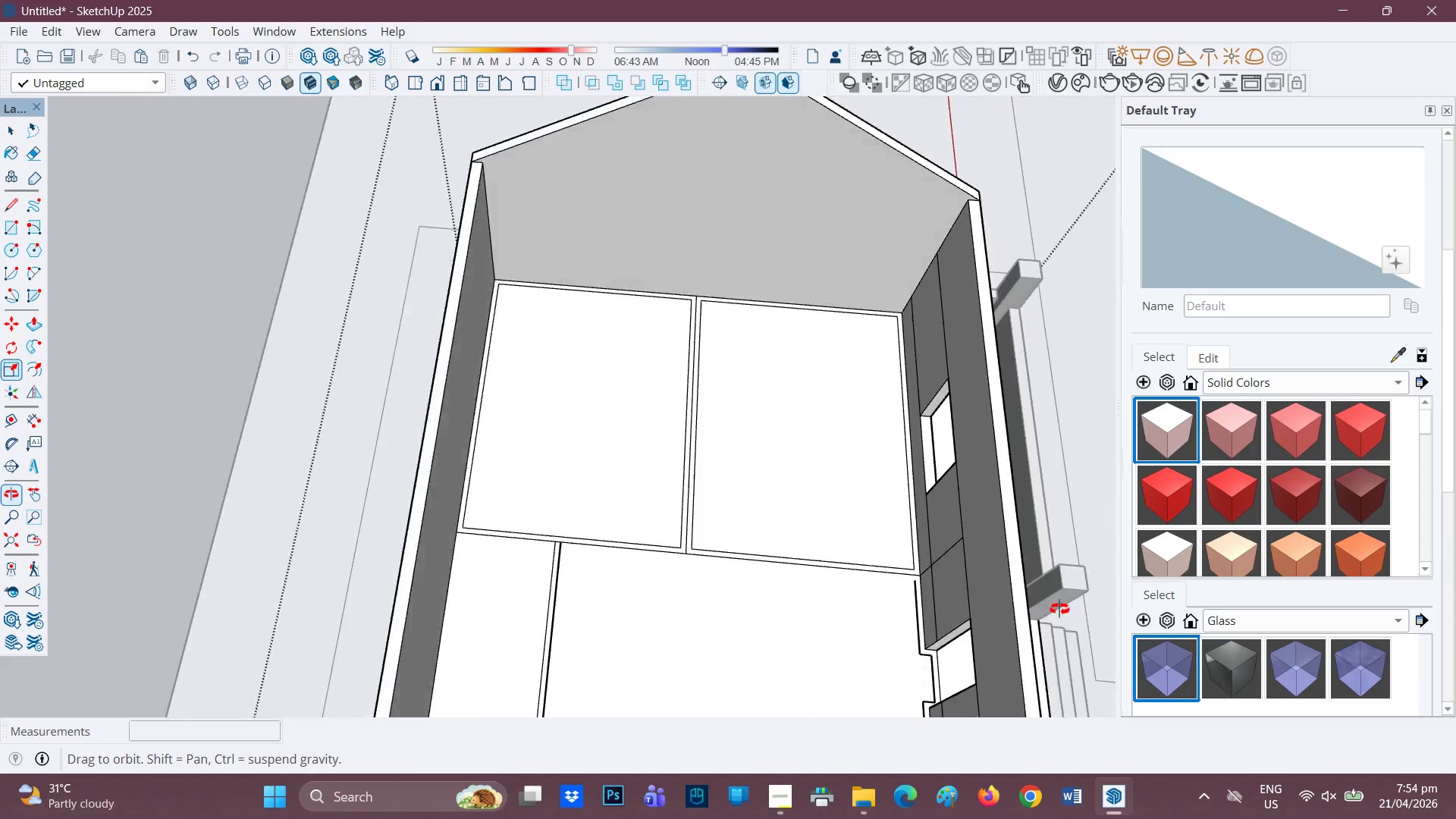 
scroll: coordinate [928, 570], scroll_direction: up, amount: 6.0
 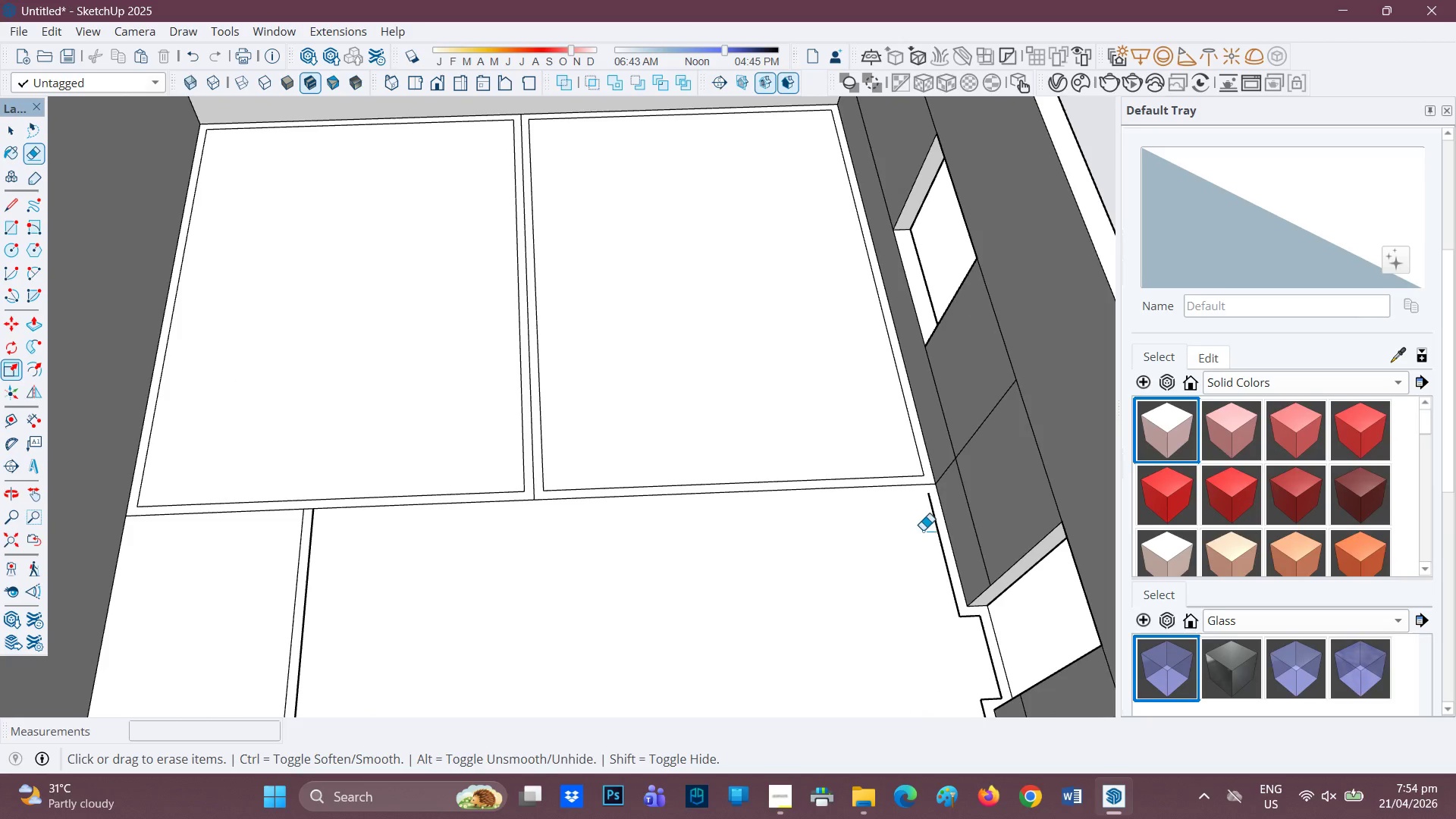 
left_click_drag(start_coordinate=[929, 530], to_coordinate=[940, 535])
 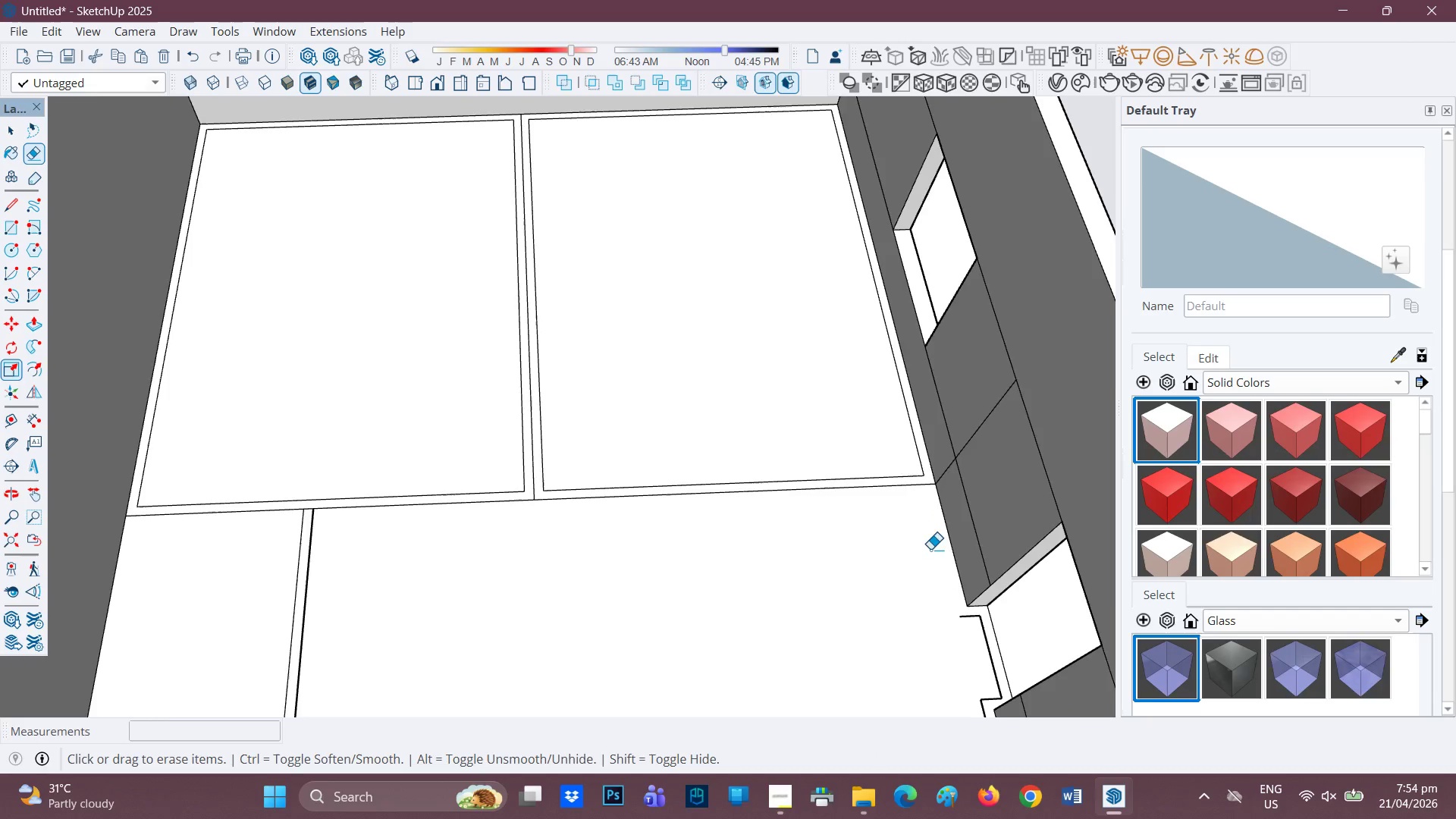 
scroll: coordinate [858, 613], scroll_direction: down, amount: 5.0
 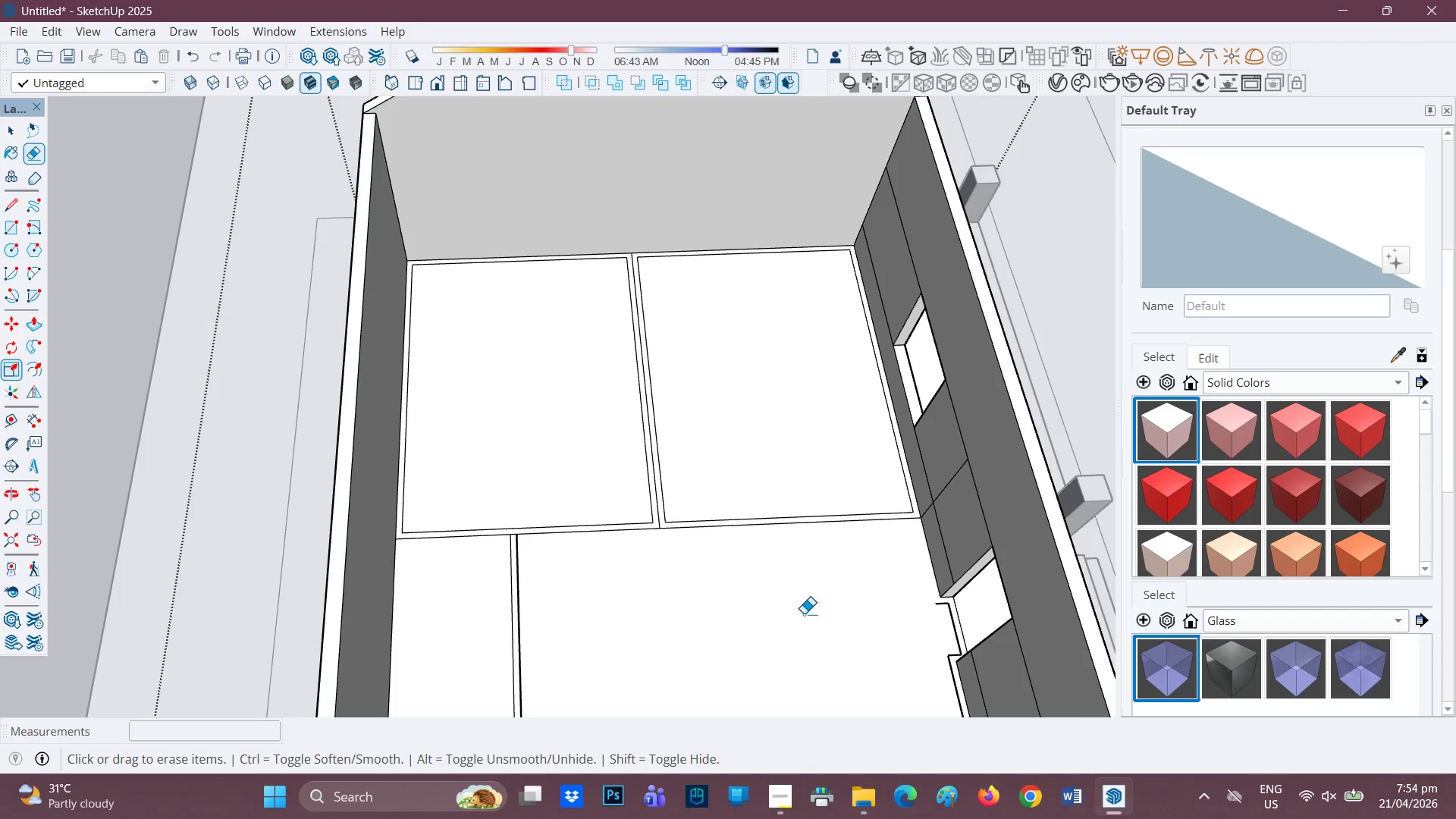 
key(H)
 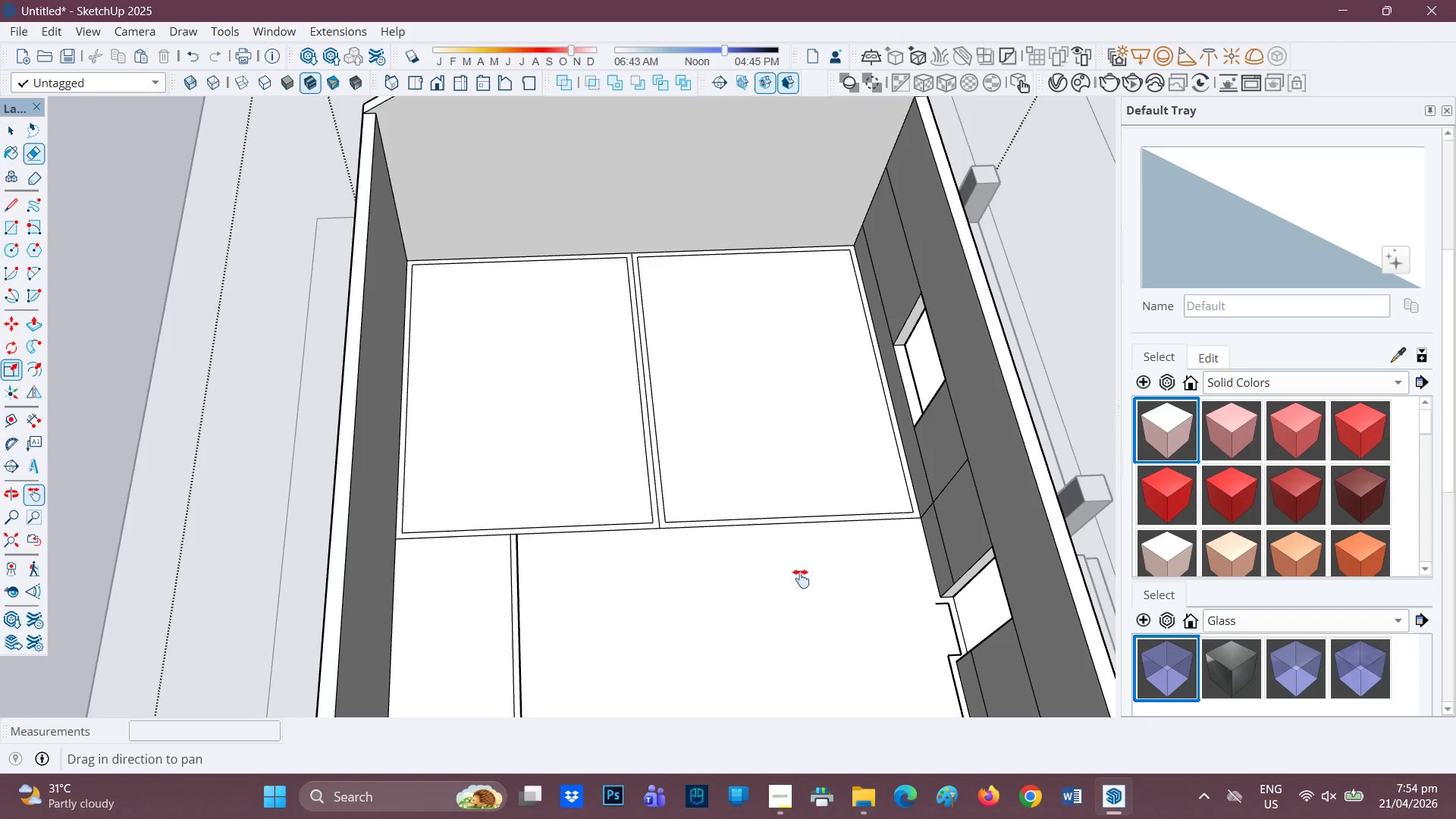 
left_click_drag(start_coordinate=[799, 574], to_coordinate=[554, 374])
 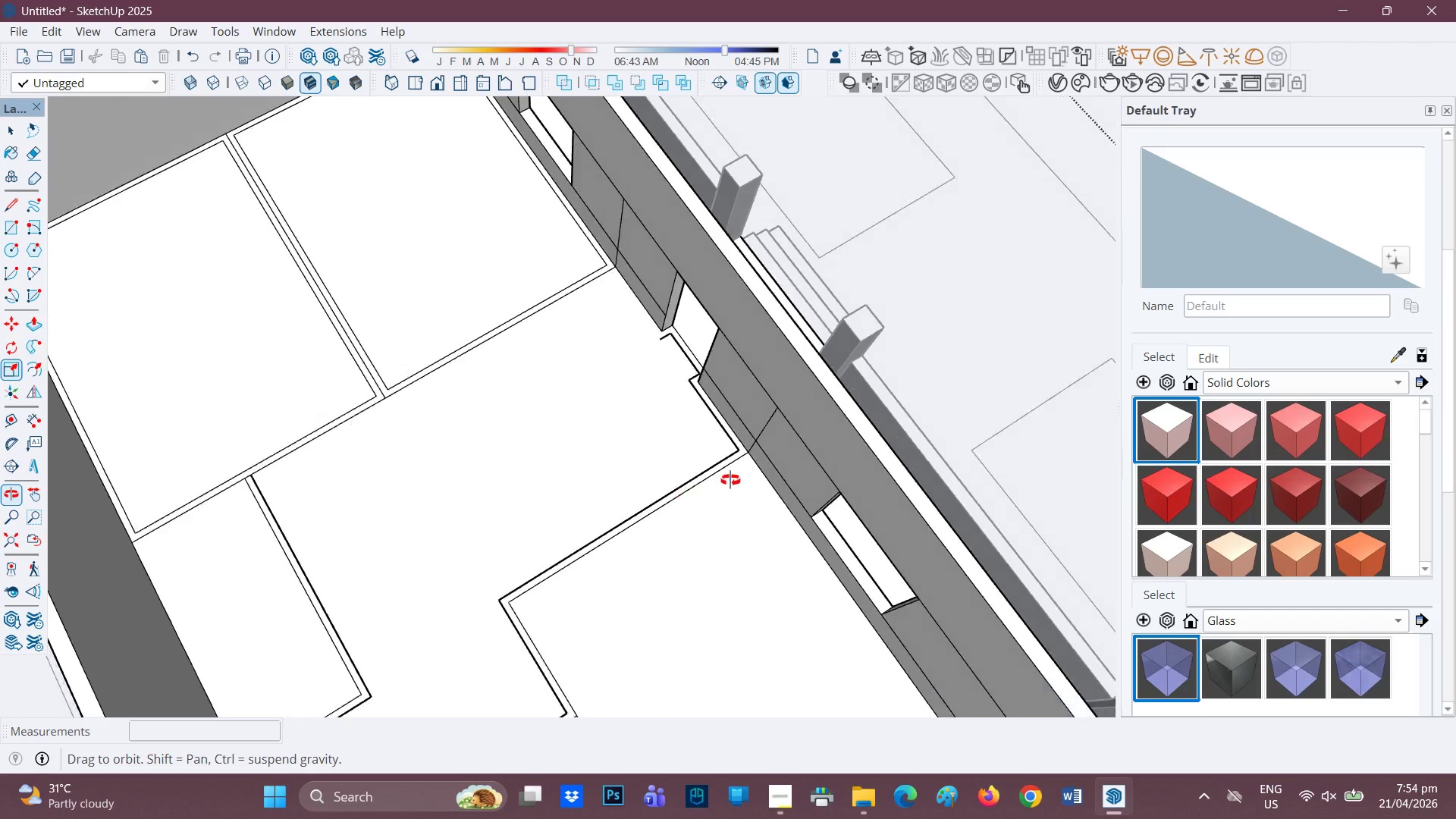 
scroll: coordinate [667, 324], scroll_direction: up, amount: 7.0
 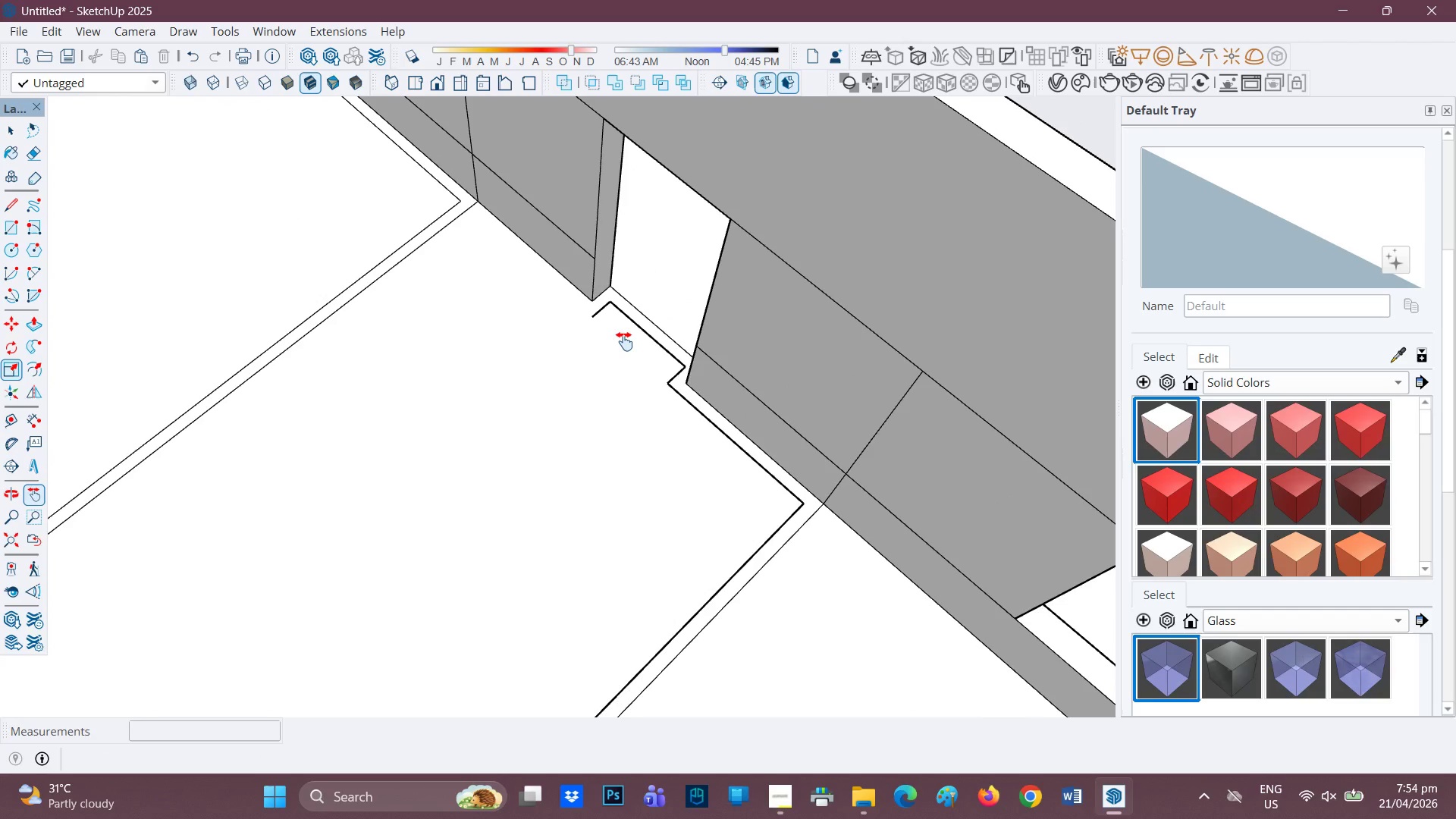 
key(E)
 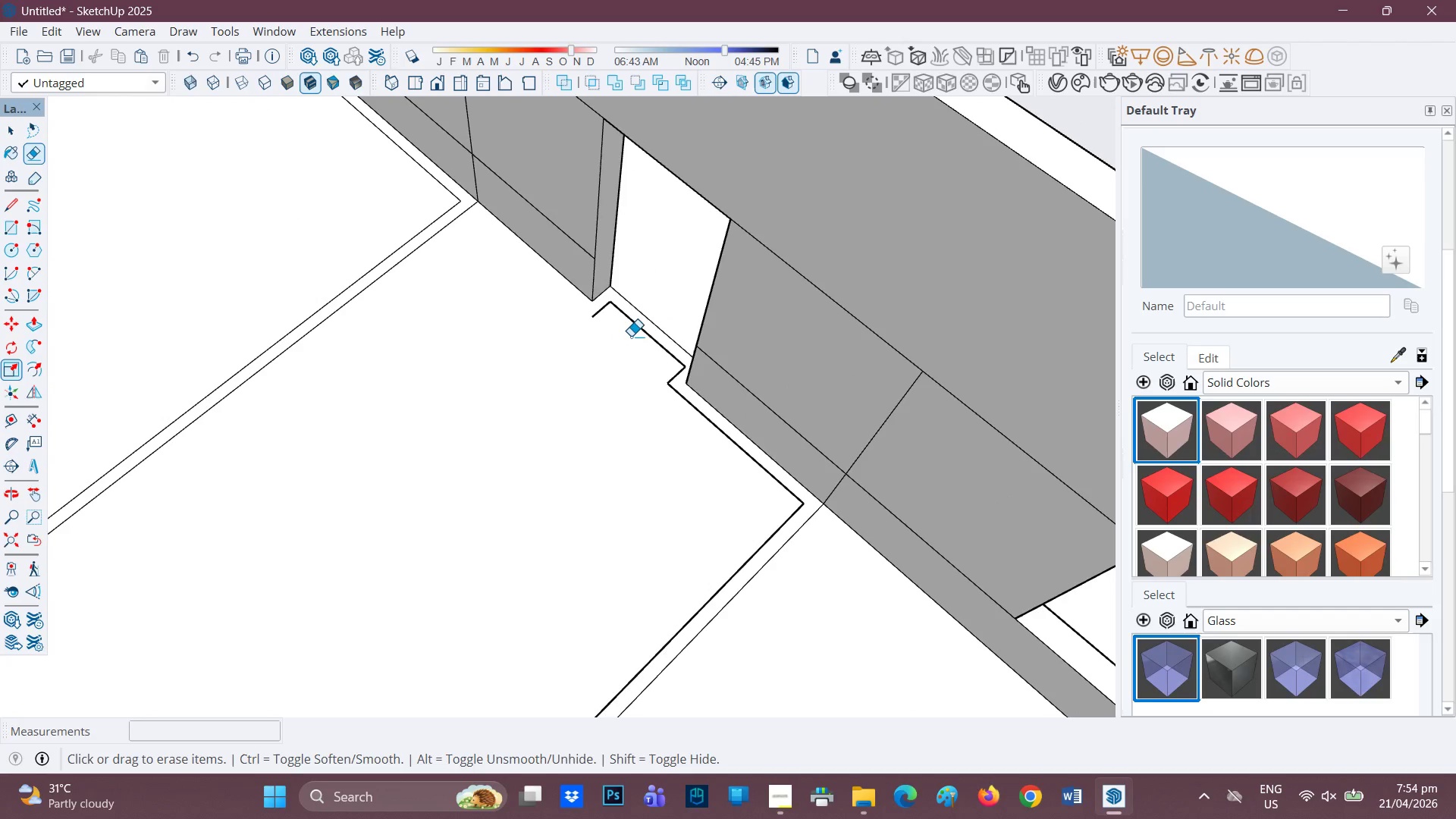 
left_click_drag(start_coordinate=[632, 336], to_coordinate=[646, 335])
 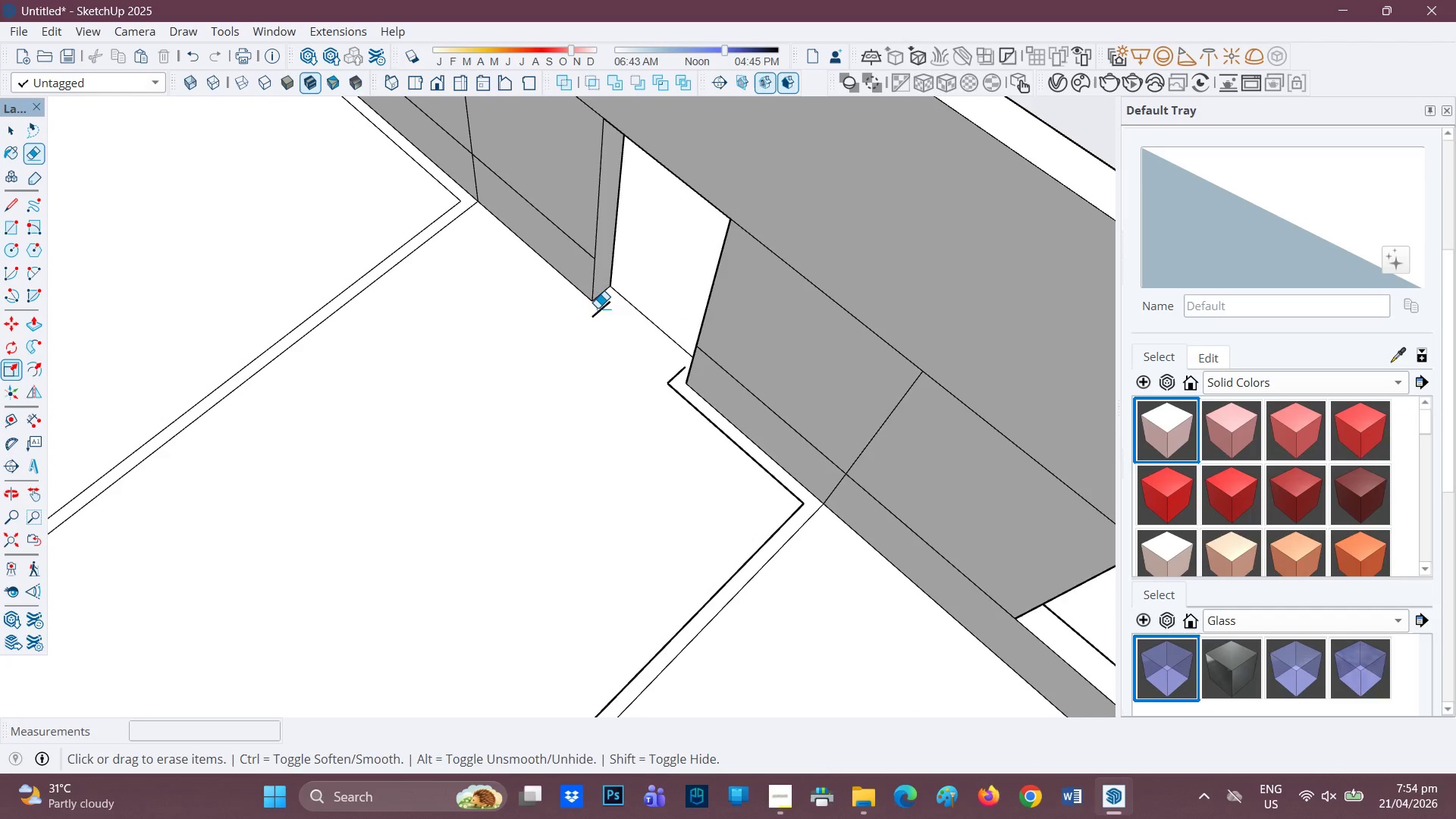 
left_click_drag(start_coordinate=[599, 308], to_coordinate=[607, 326])
 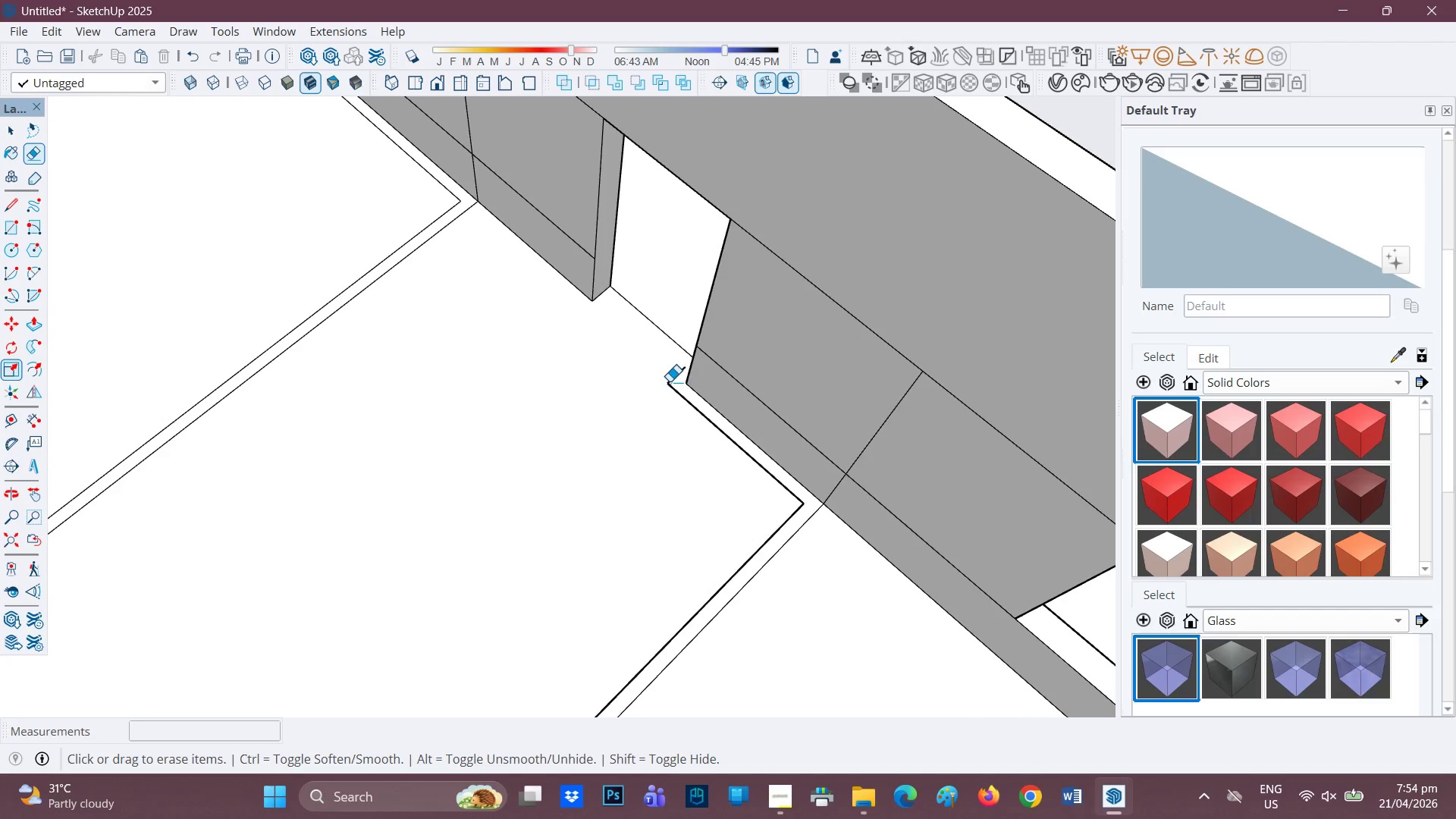 
left_click_drag(start_coordinate=[676, 378], to_coordinate=[679, 384])
 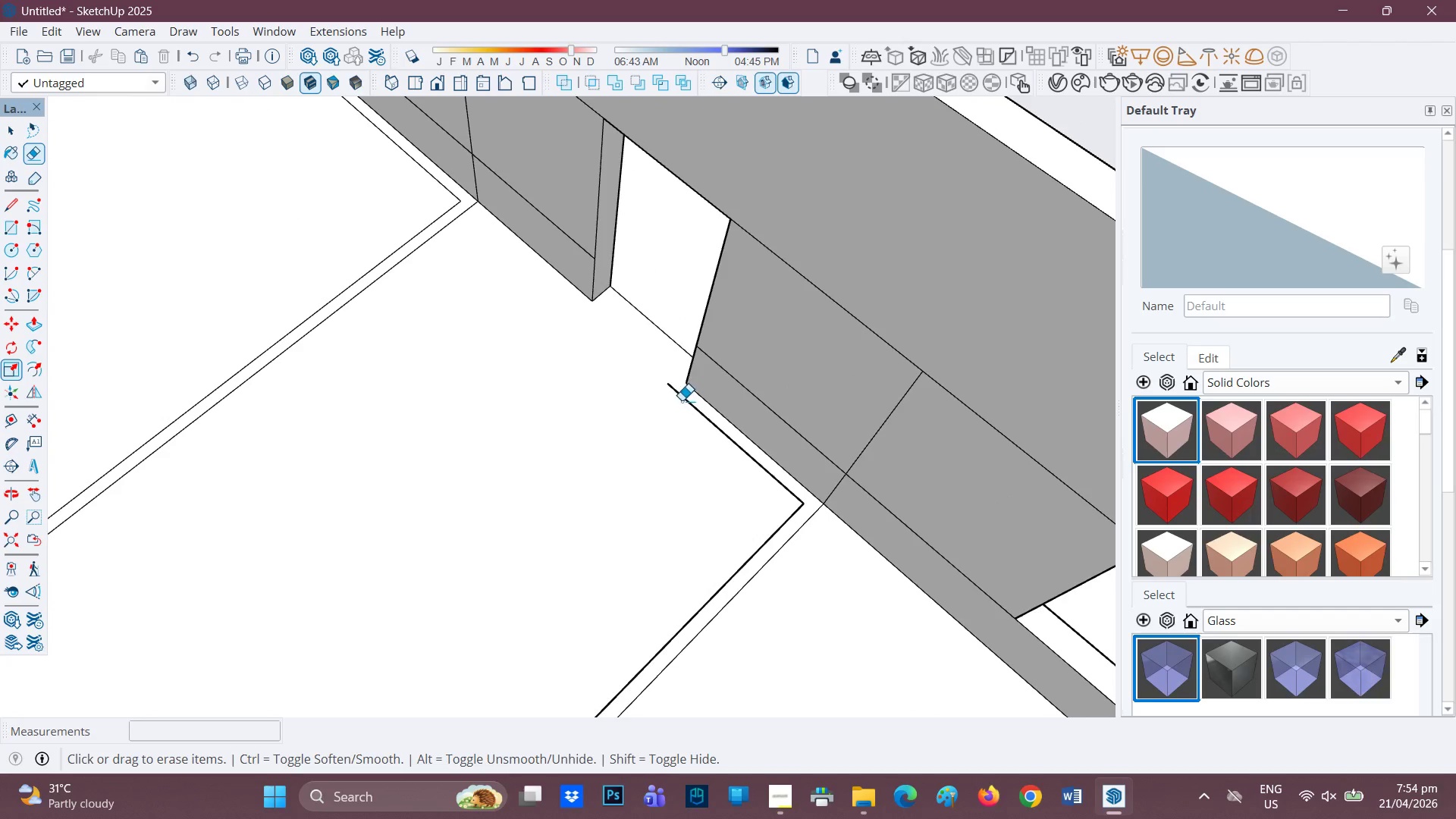 
left_click_drag(start_coordinate=[691, 410], to_coordinate=[710, 414])
 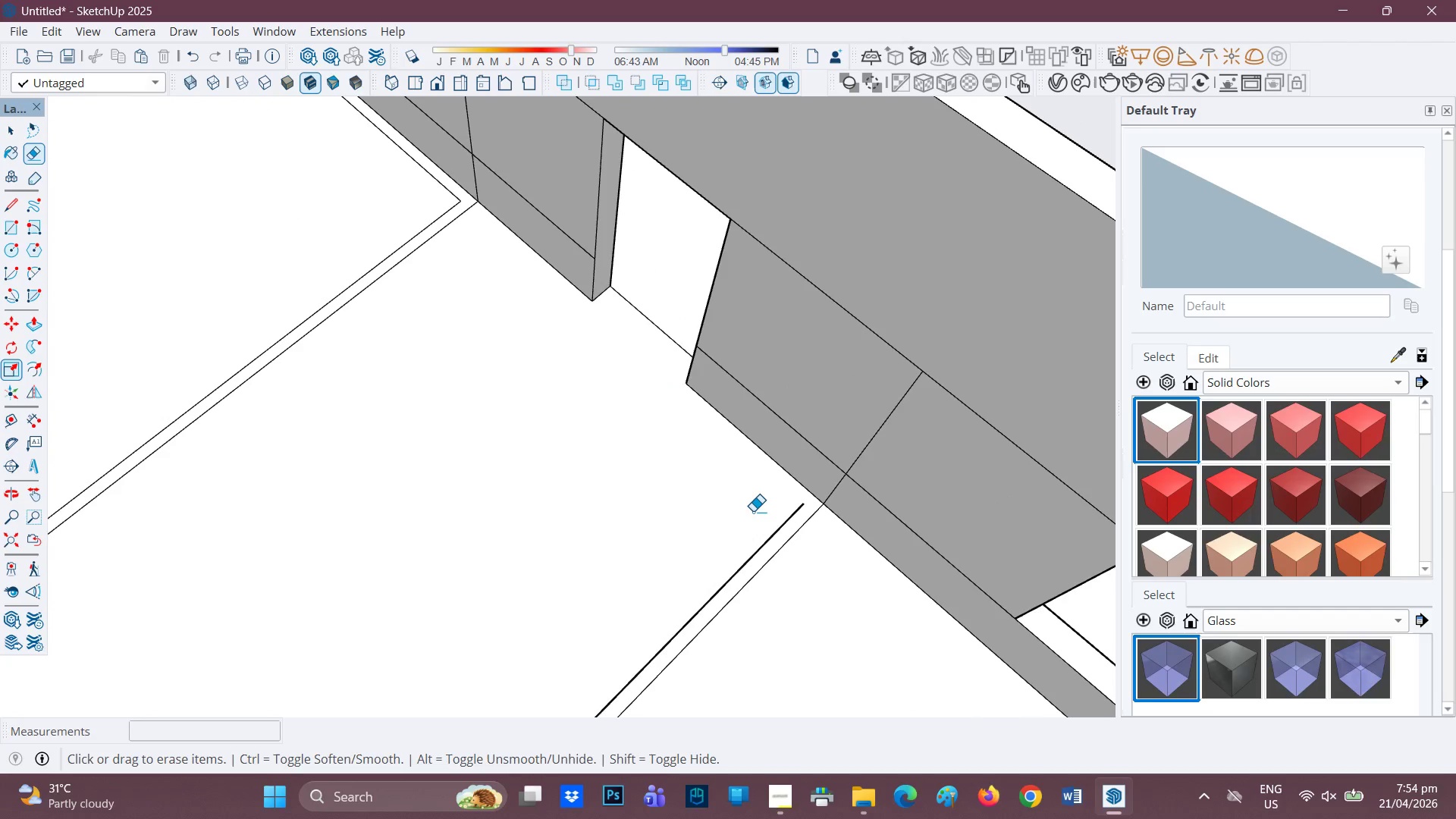 
key(L)
 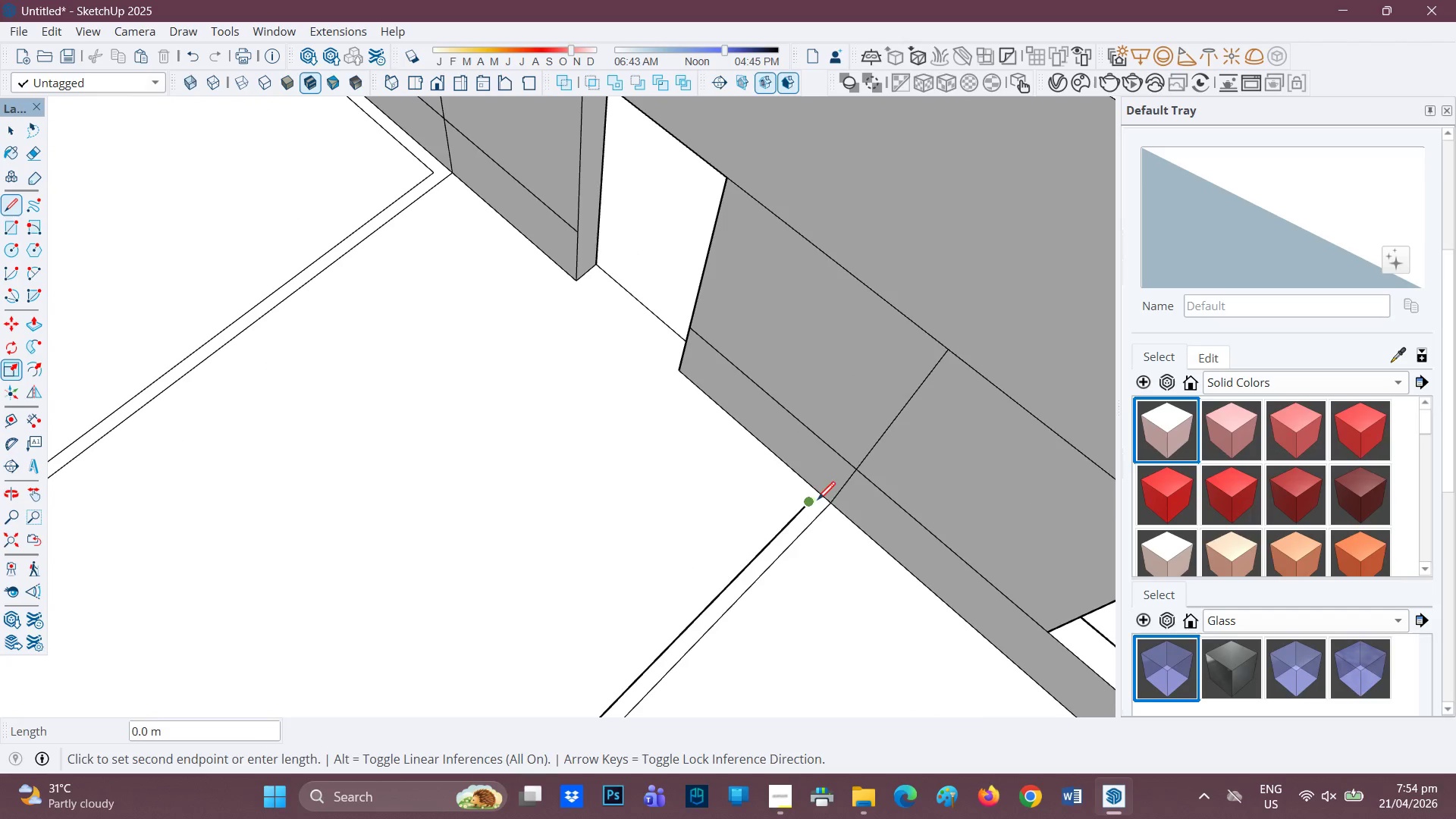 
scroll: coordinate [756, 513], scroll_direction: up, amount: 1.0
 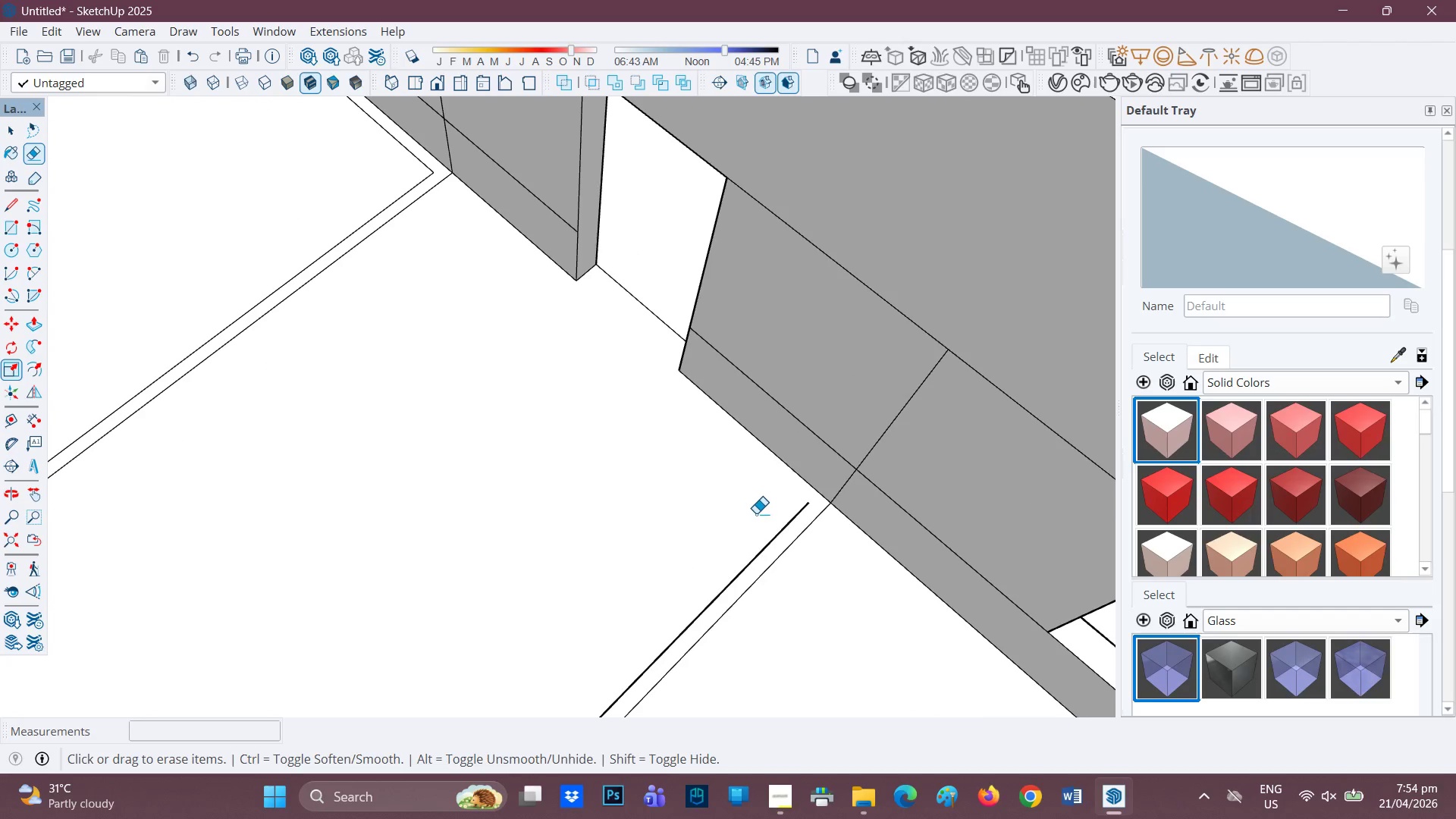 
left_click([821, 495])
 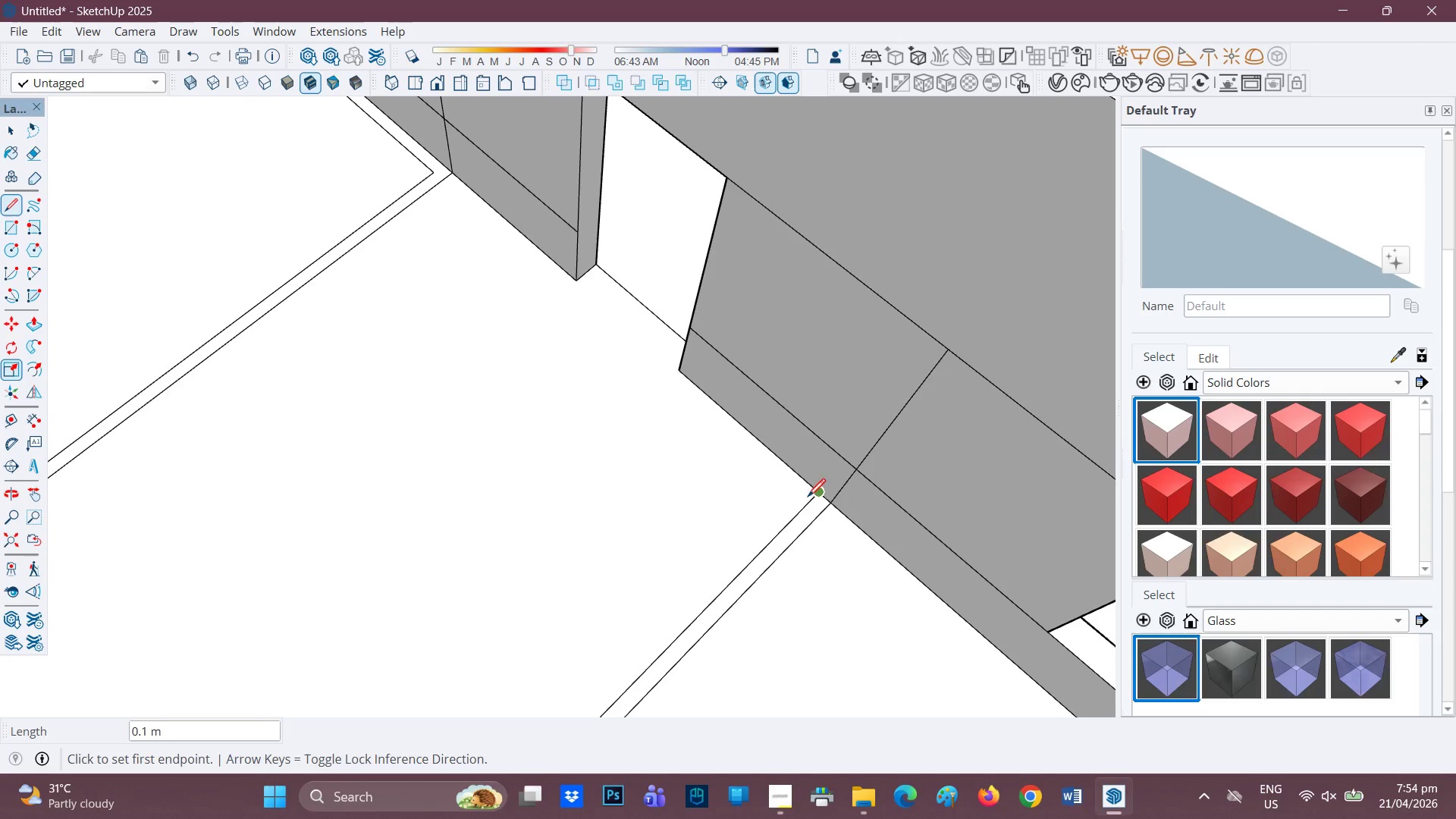 
scroll: coordinate [1018, 529], scroll_direction: down, amount: 10.0
 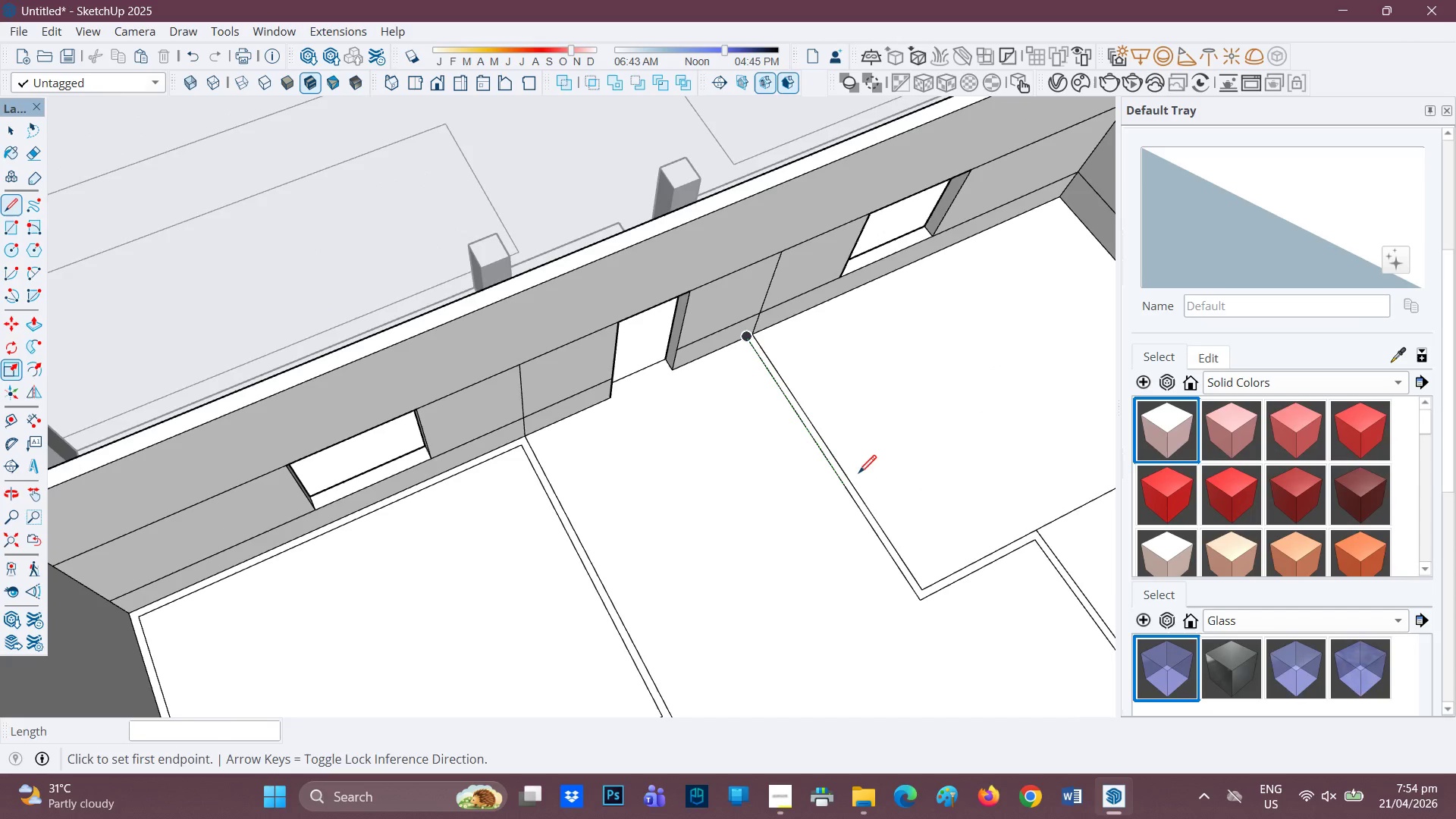 
key(H)
 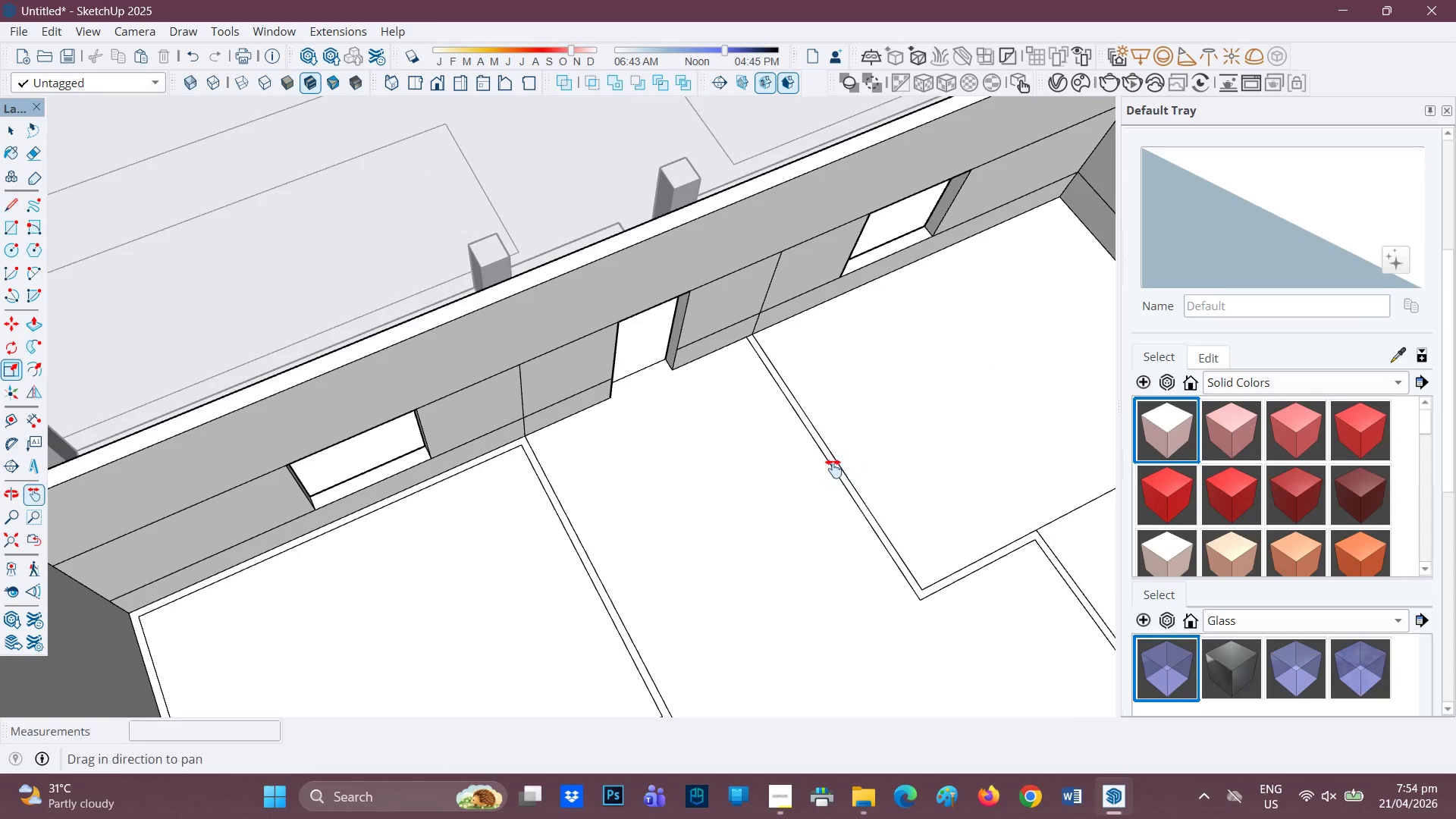 
left_click_drag(start_coordinate=[830, 469], to_coordinate=[437, 428])
 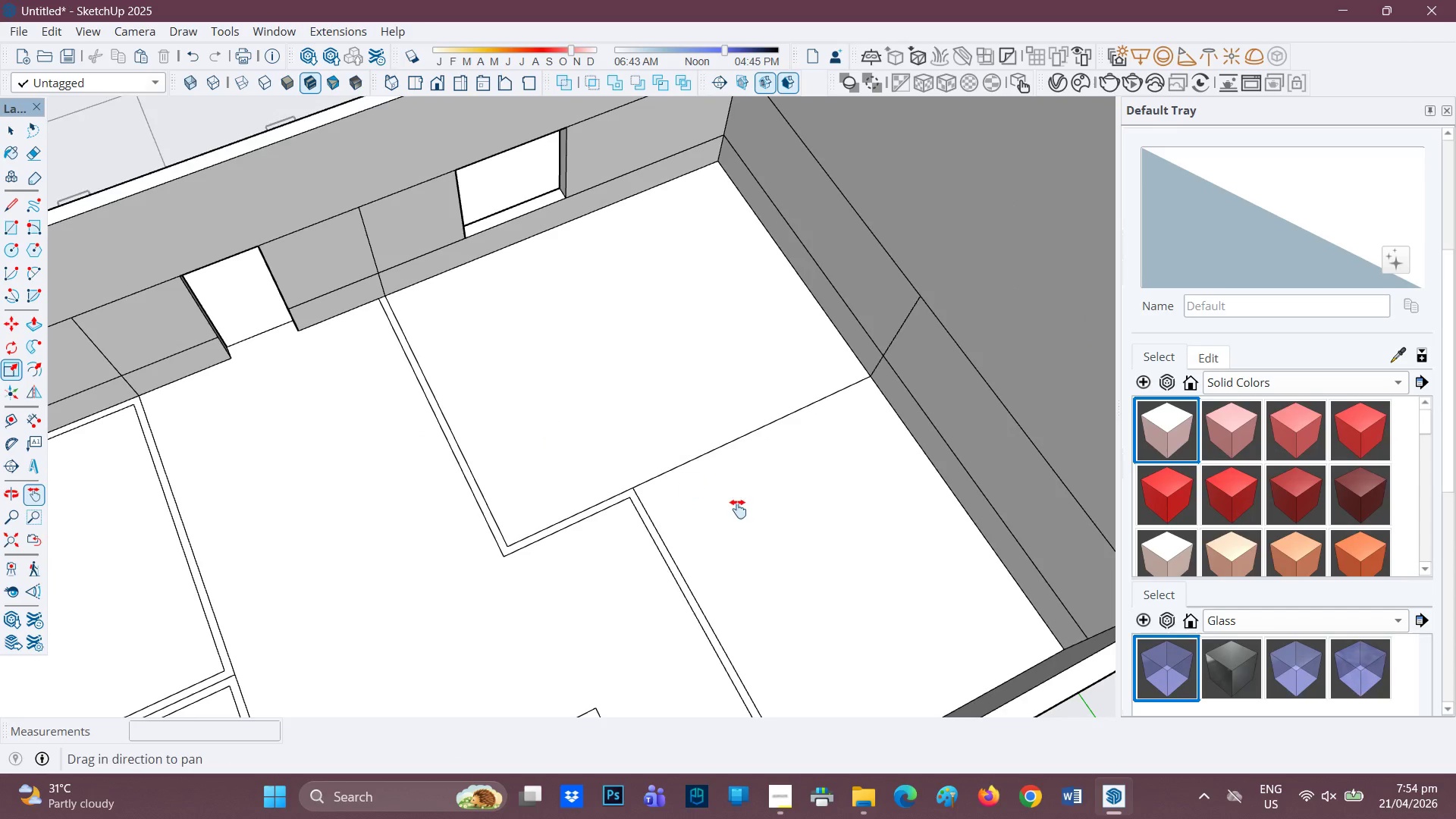 
scroll: coordinate [751, 520], scroll_direction: down, amount: 3.0
 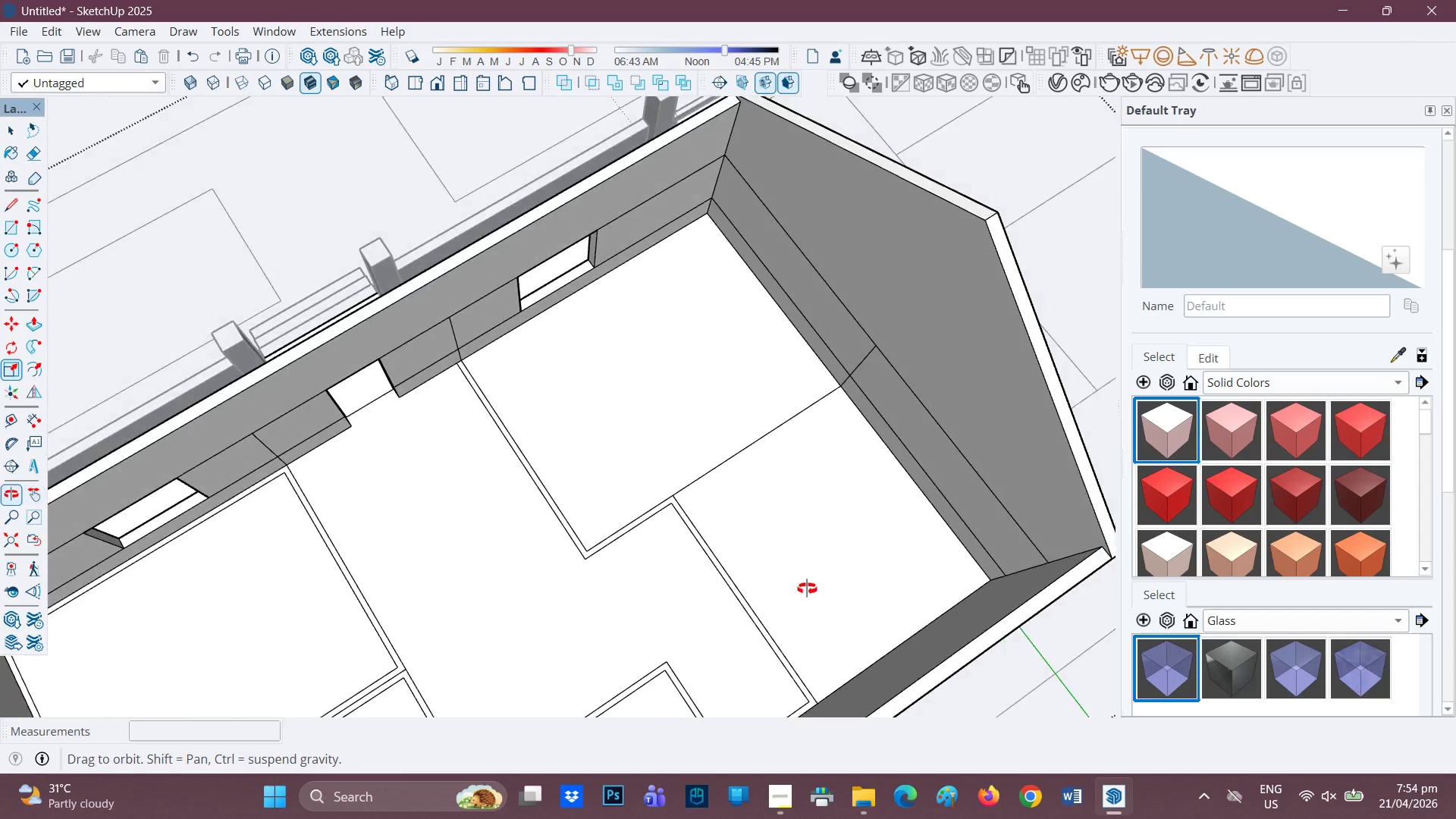 
scroll: coordinate [742, 529], scroll_direction: up, amount: 2.0
 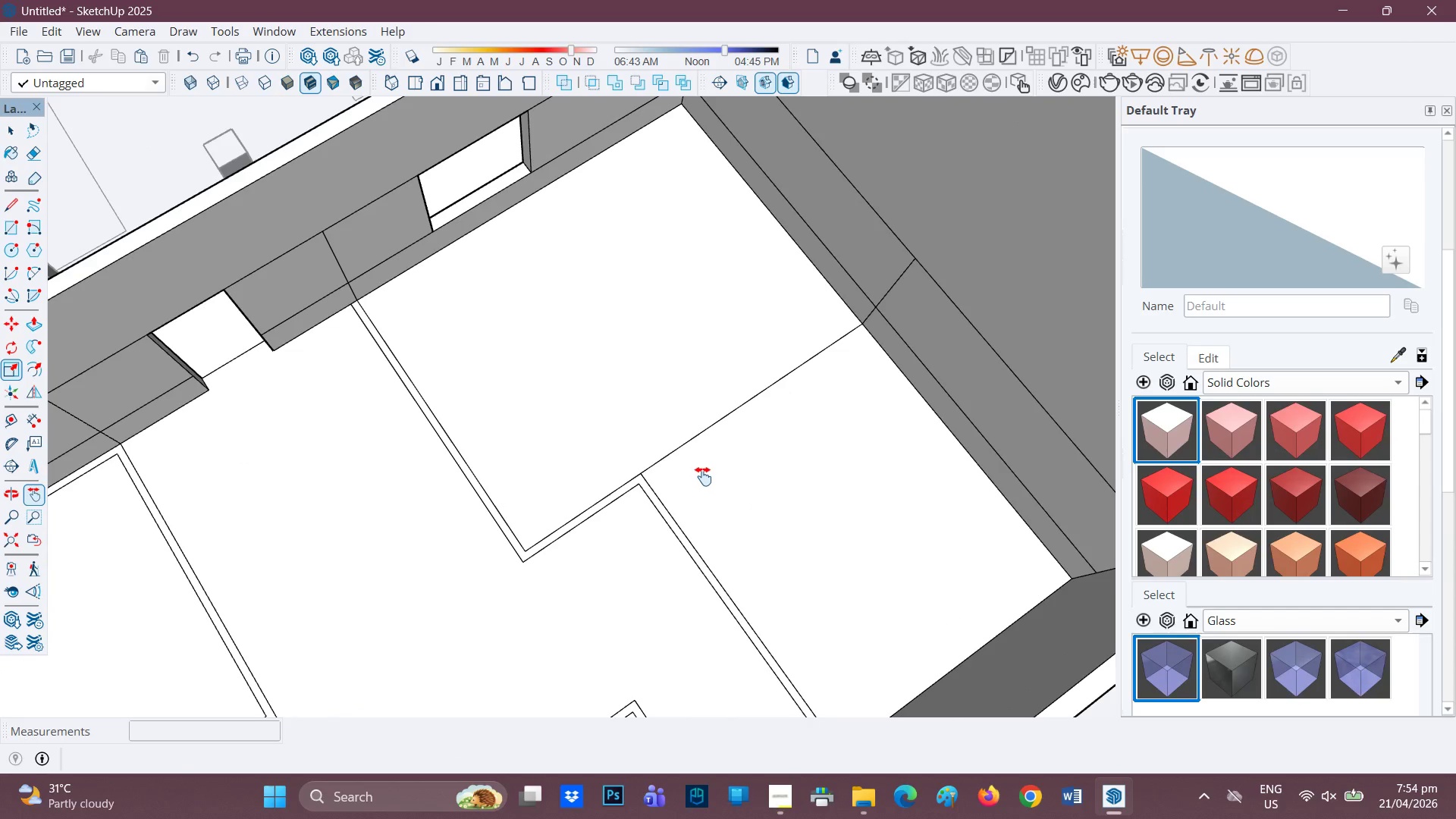 
key(L)
 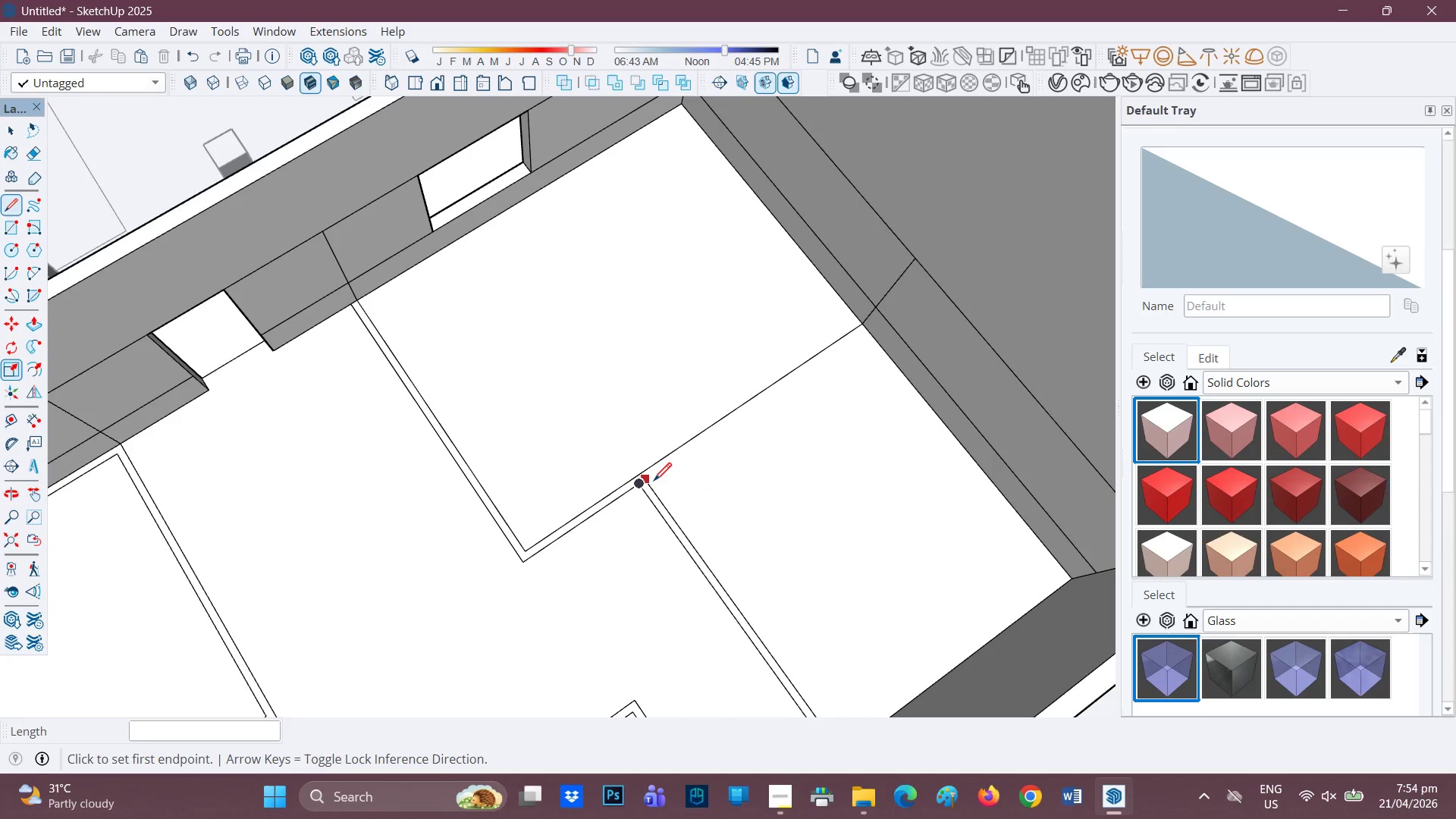 
left_click([640, 487])
 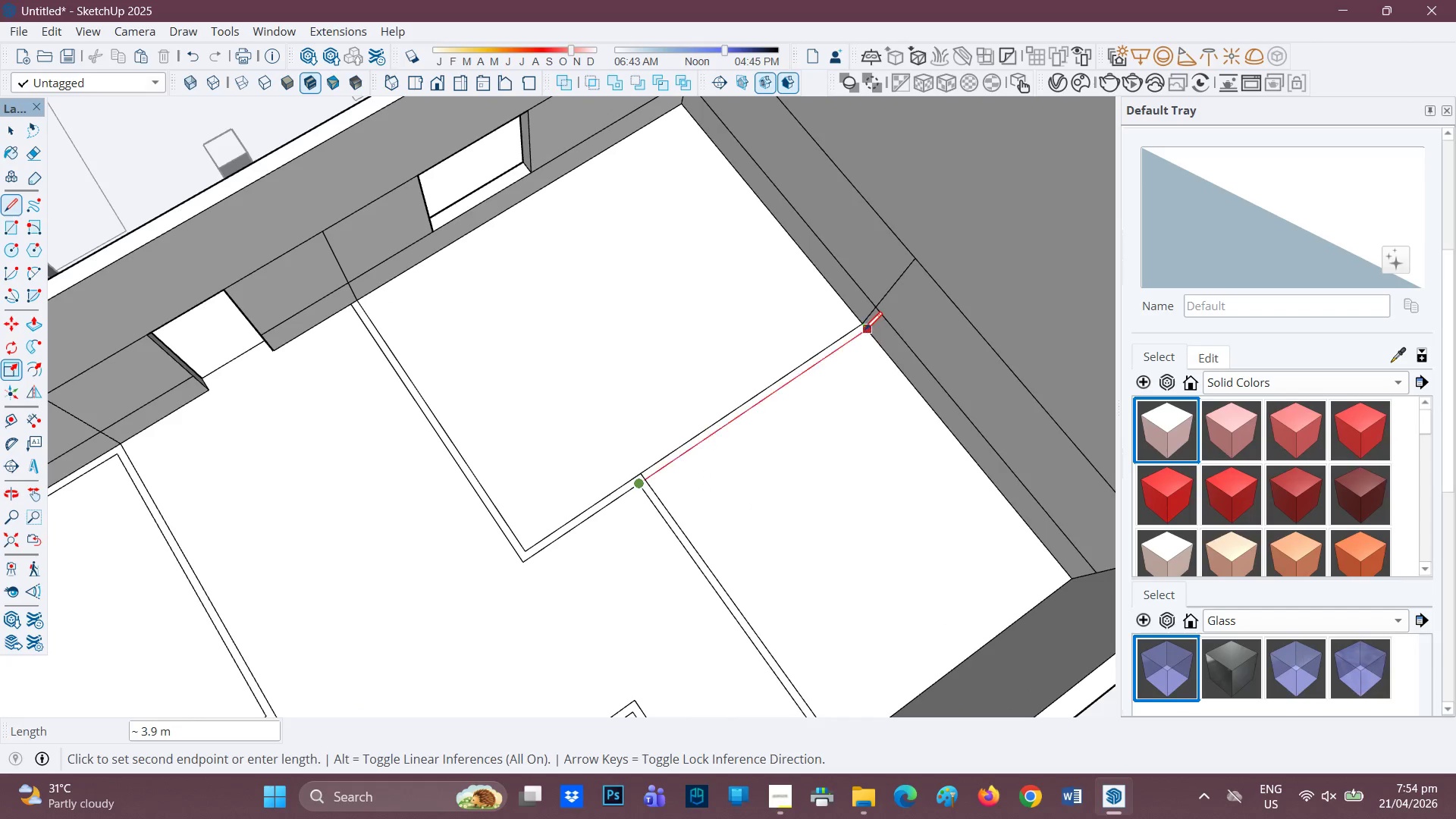 
left_click([864, 331])
 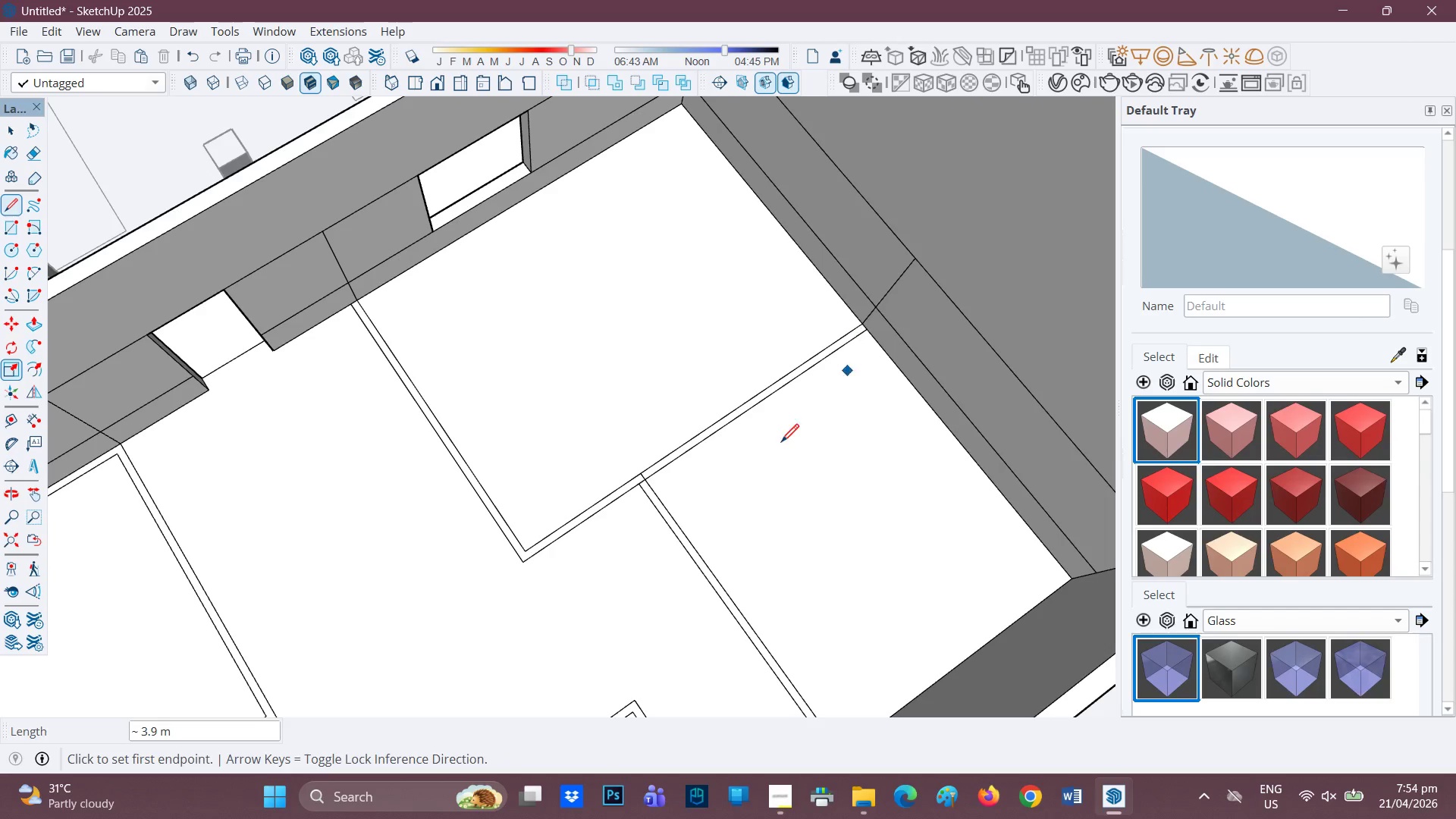 
scroll: coordinate [747, 471], scroll_direction: up, amount: 4.0
 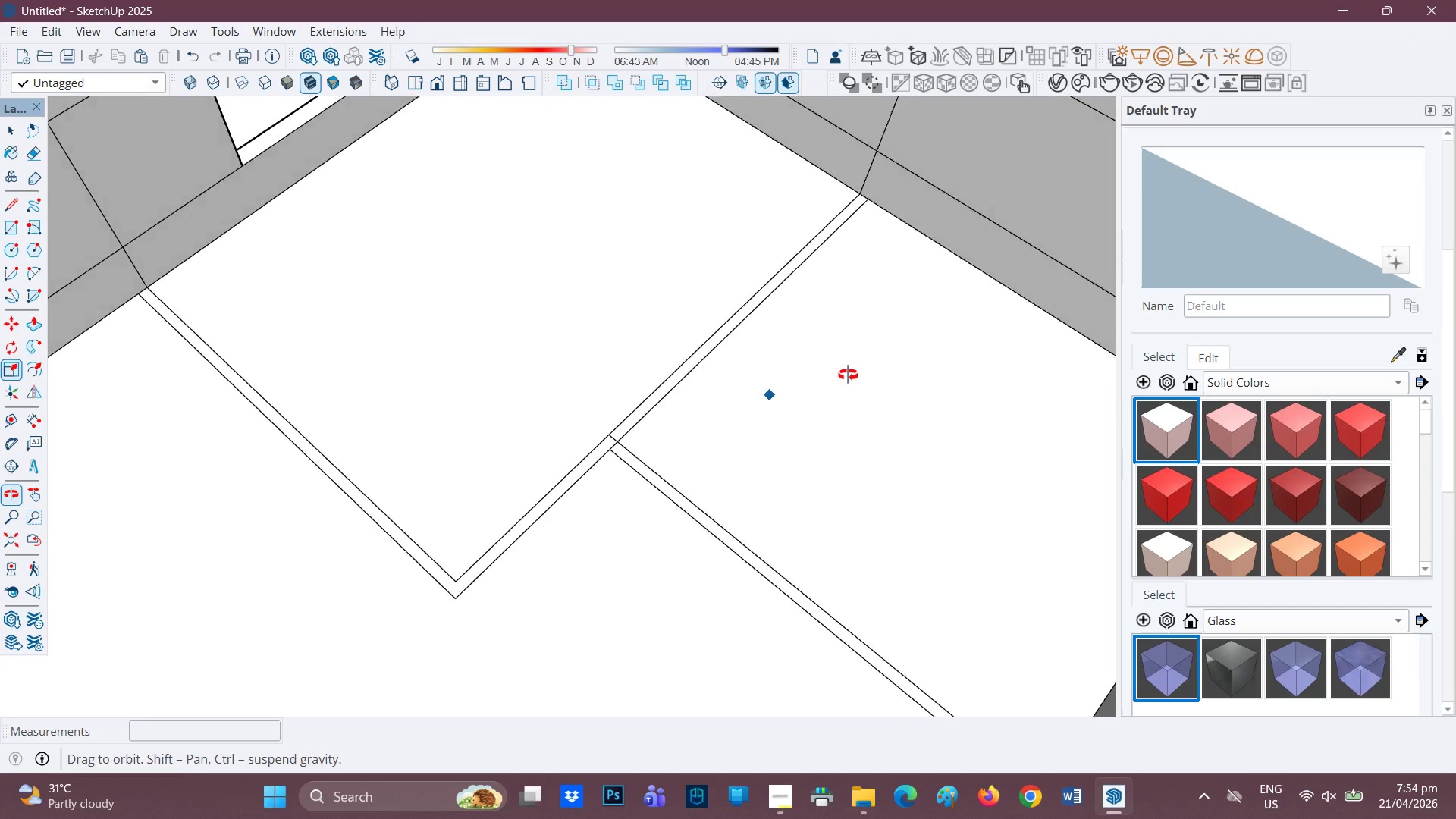 
key(E)
 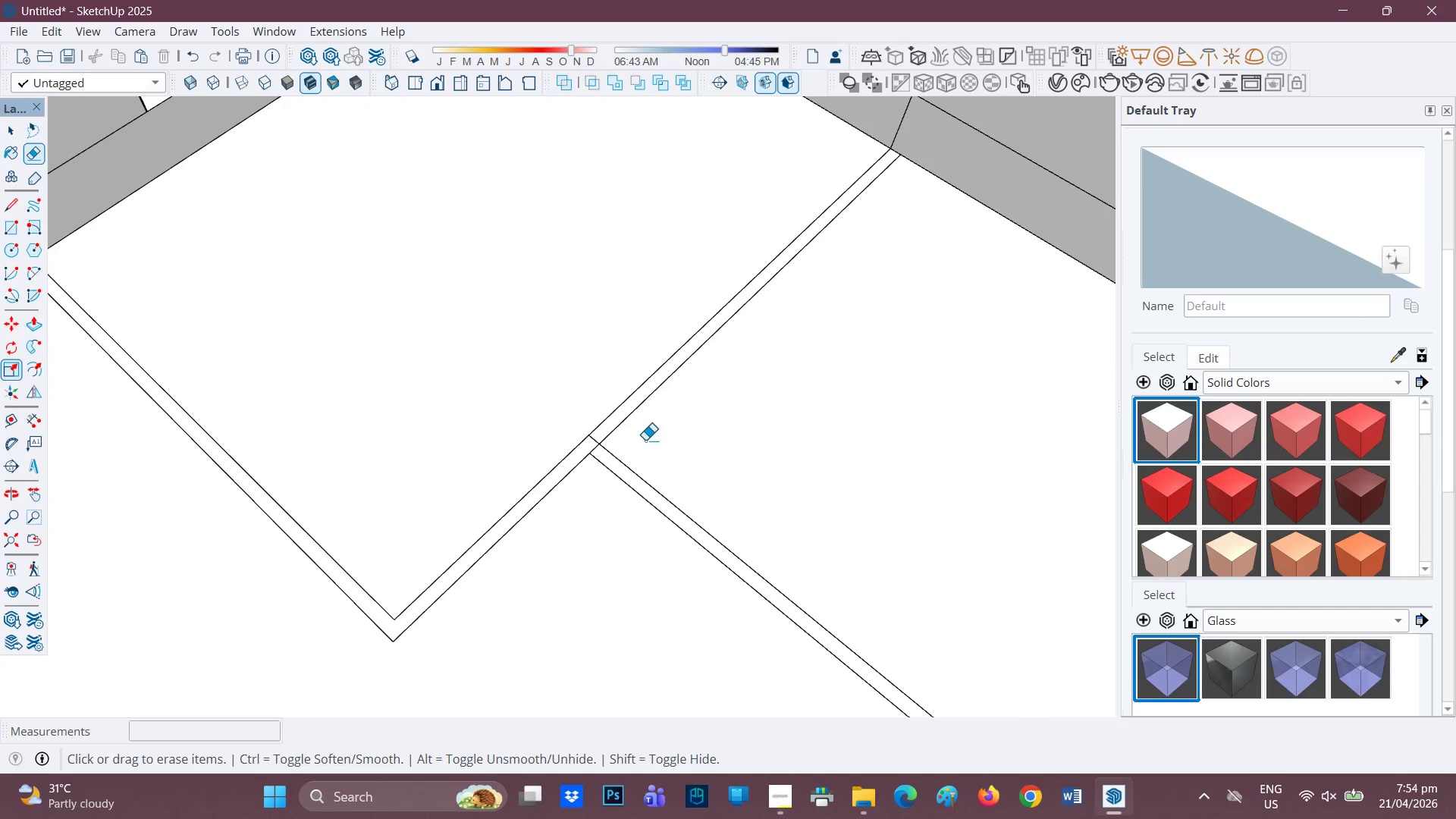 
scroll: coordinate [604, 457], scroll_direction: up, amount: 4.0
 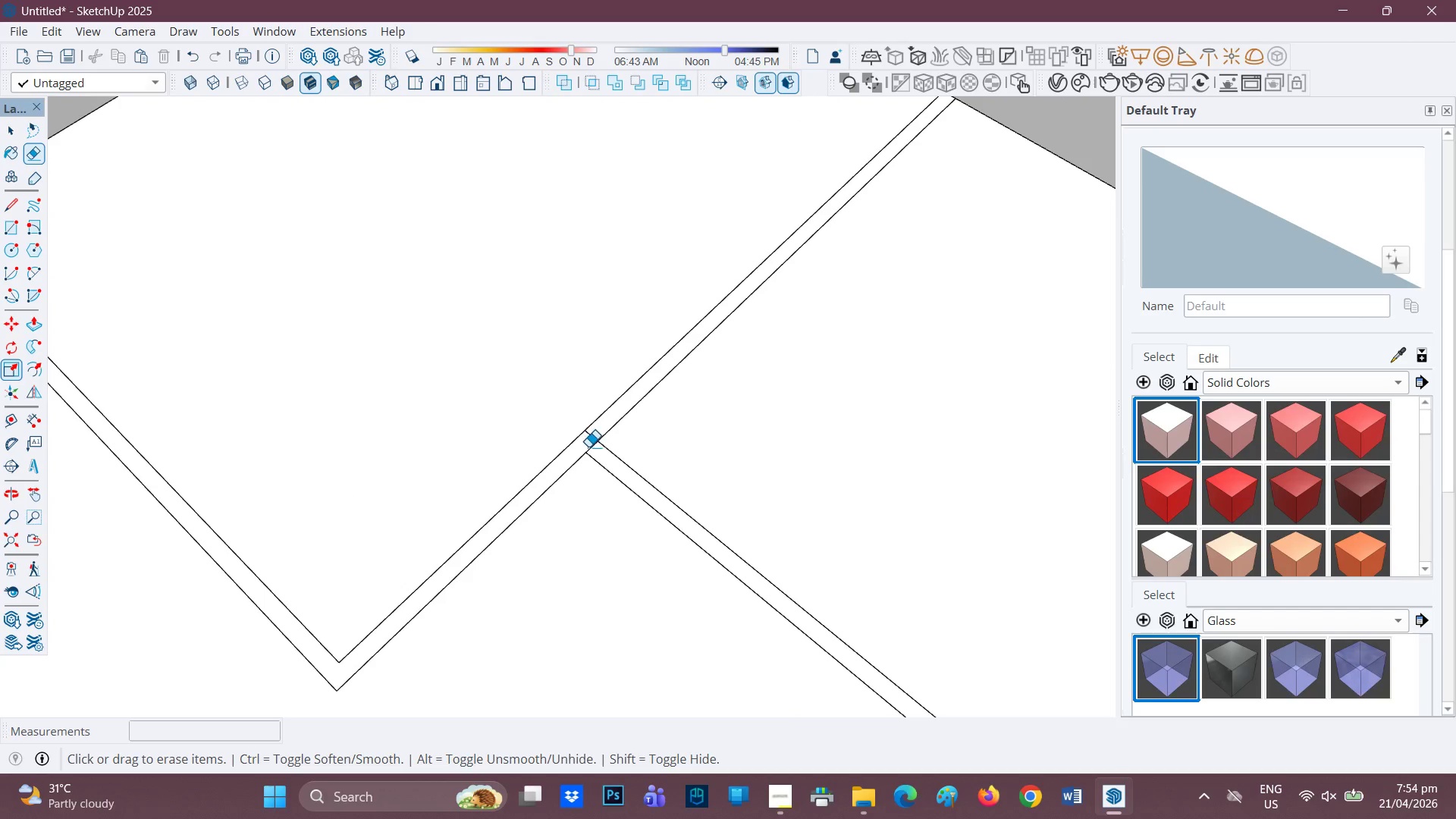 
left_click_drag(start_coordinate=[590, 447], to_coordinate=[595, 449])
 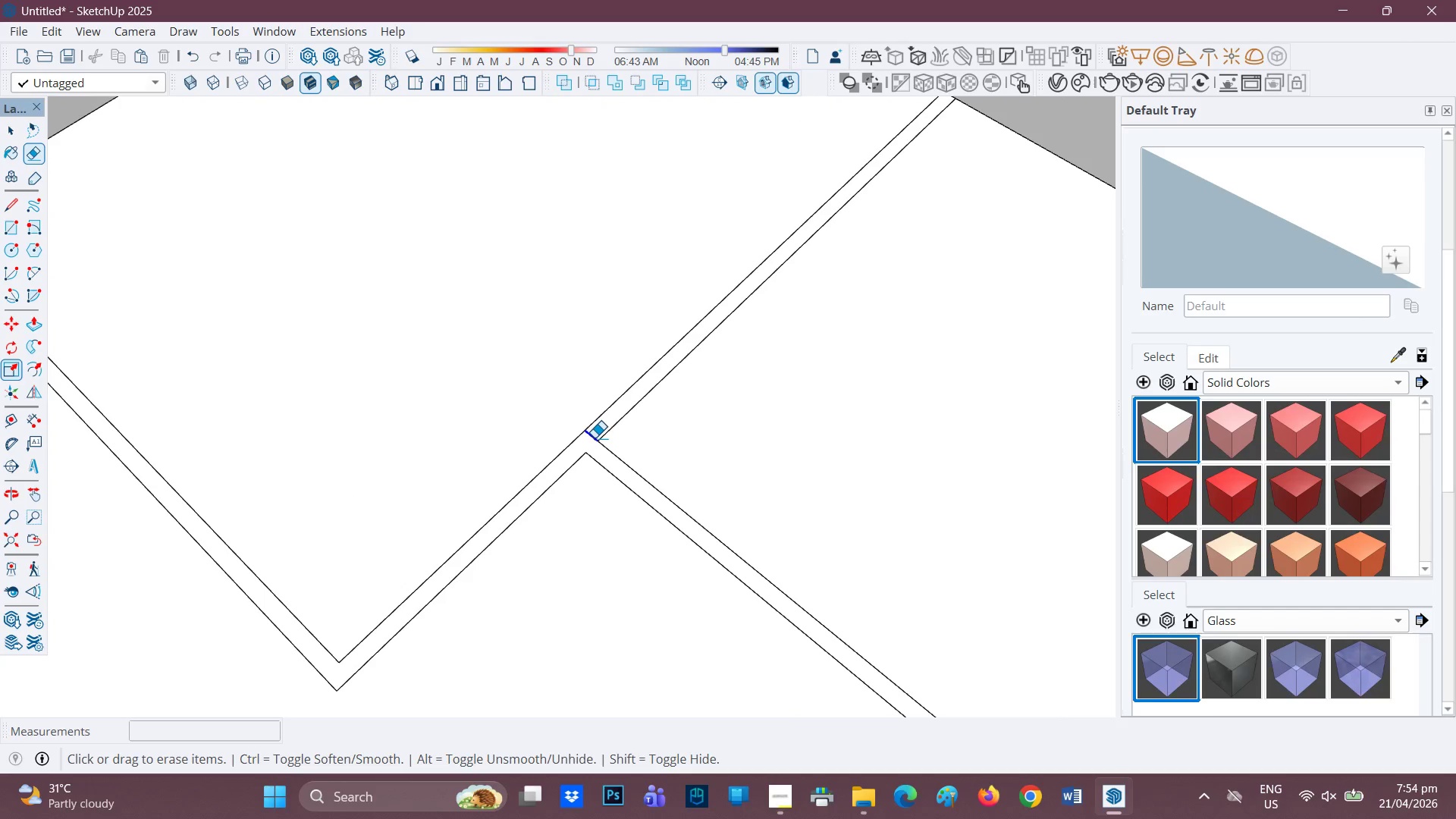 
left_click([595, 438])
 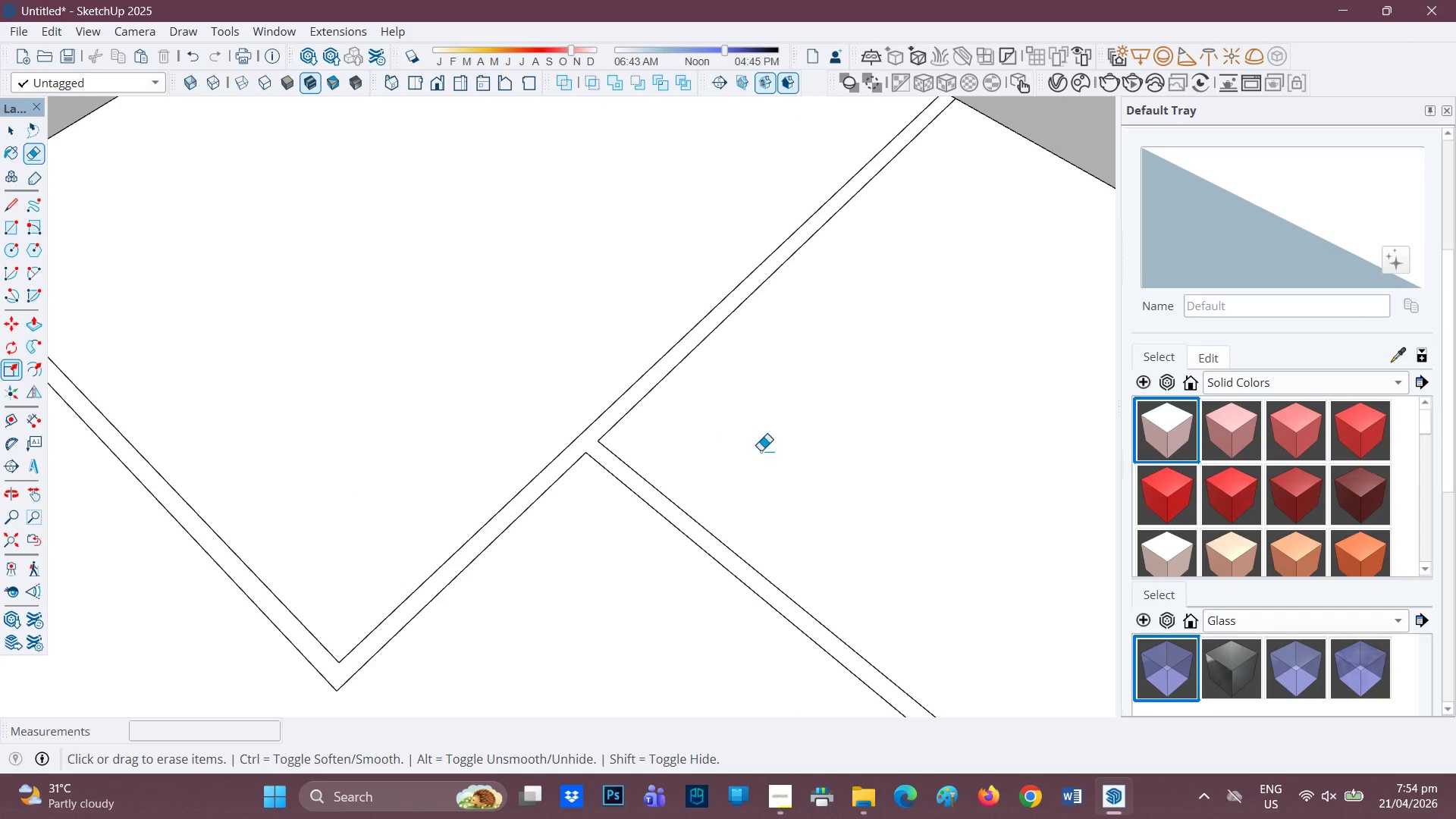 
scroll: coordinate [499, 585], scroll_direction: down, amount: 19.0
 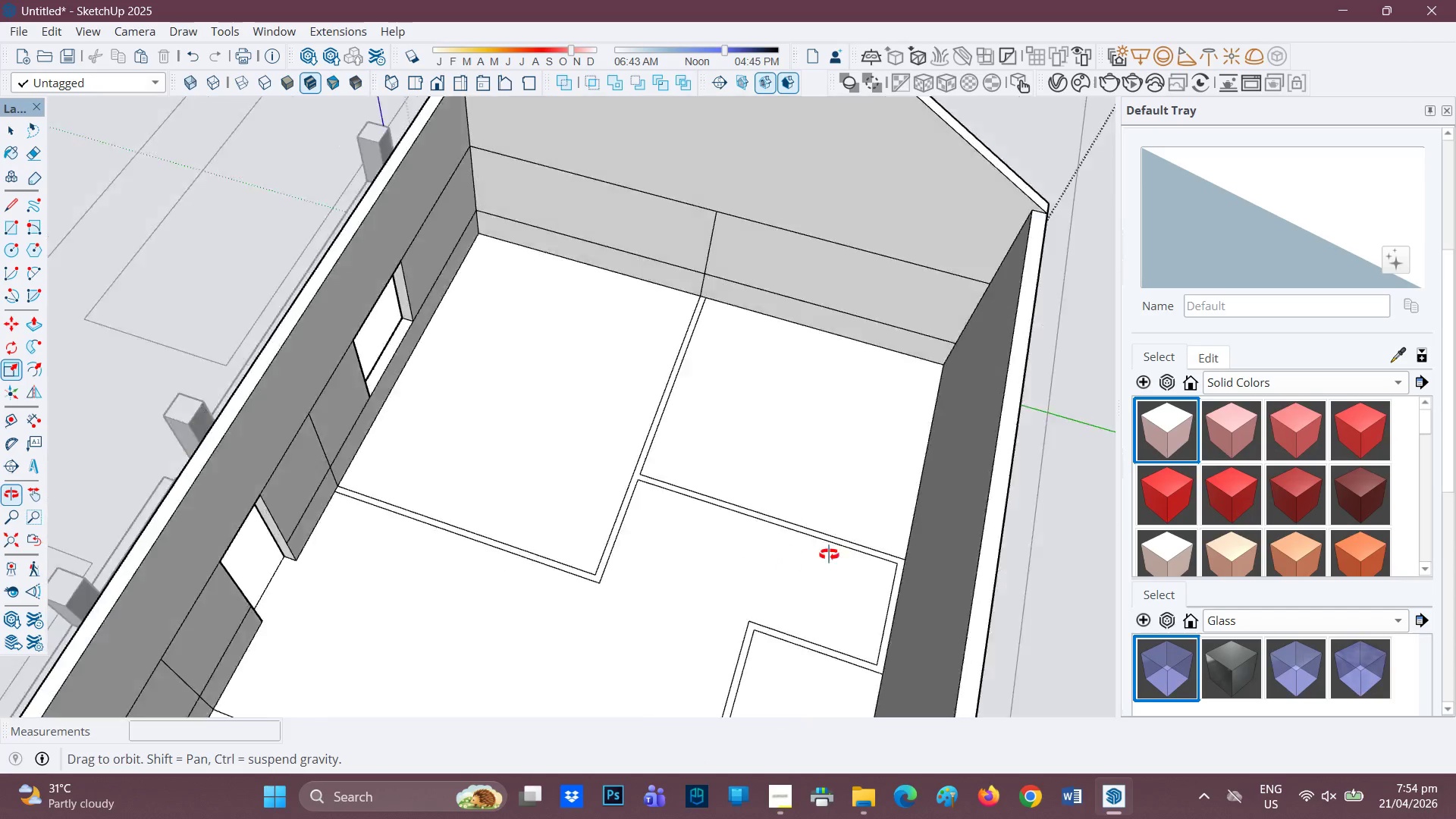 
key(H)
 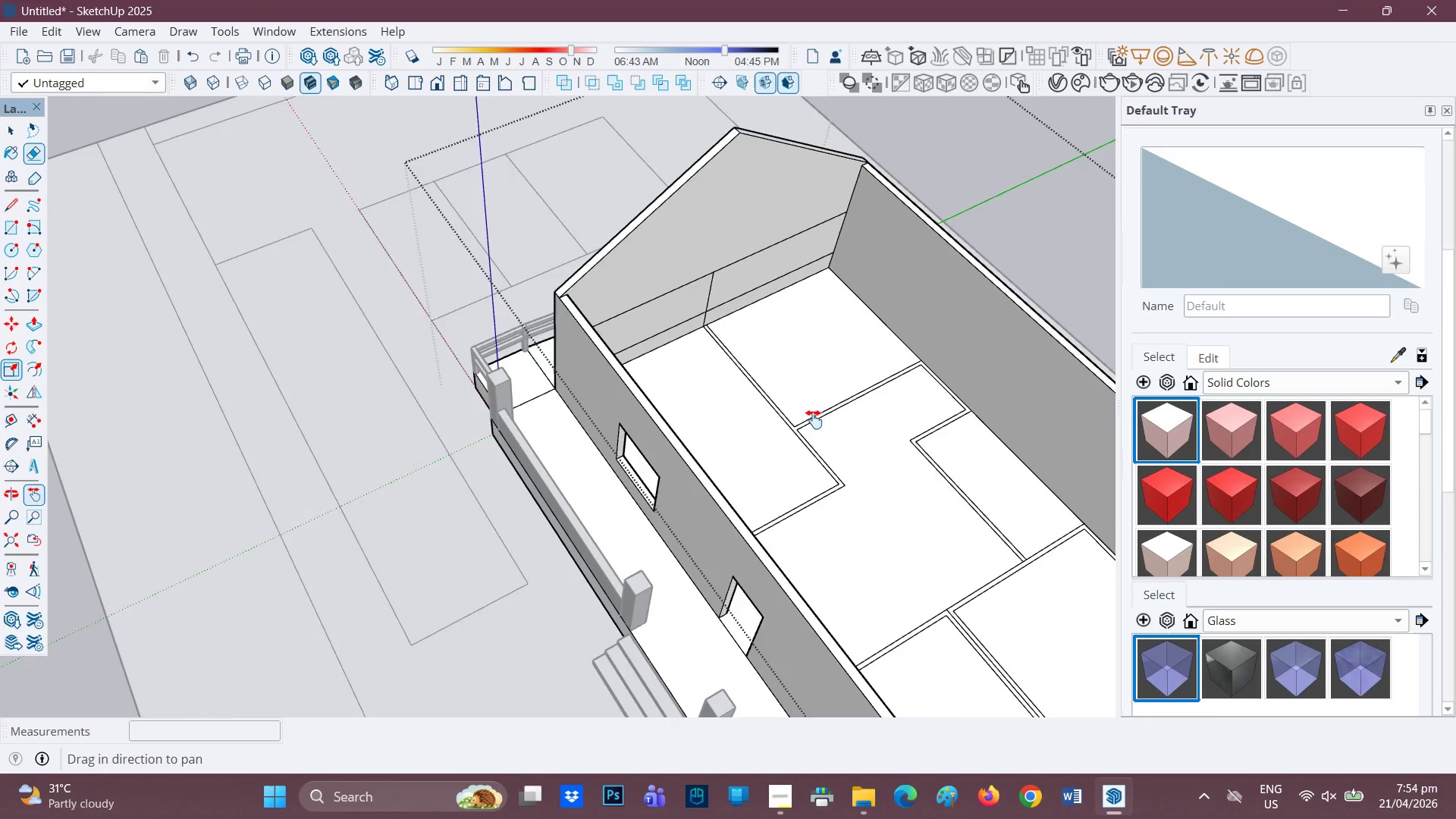 
scroll: coordinate [971, 518], scroll_direction: down, amount: 6.0
 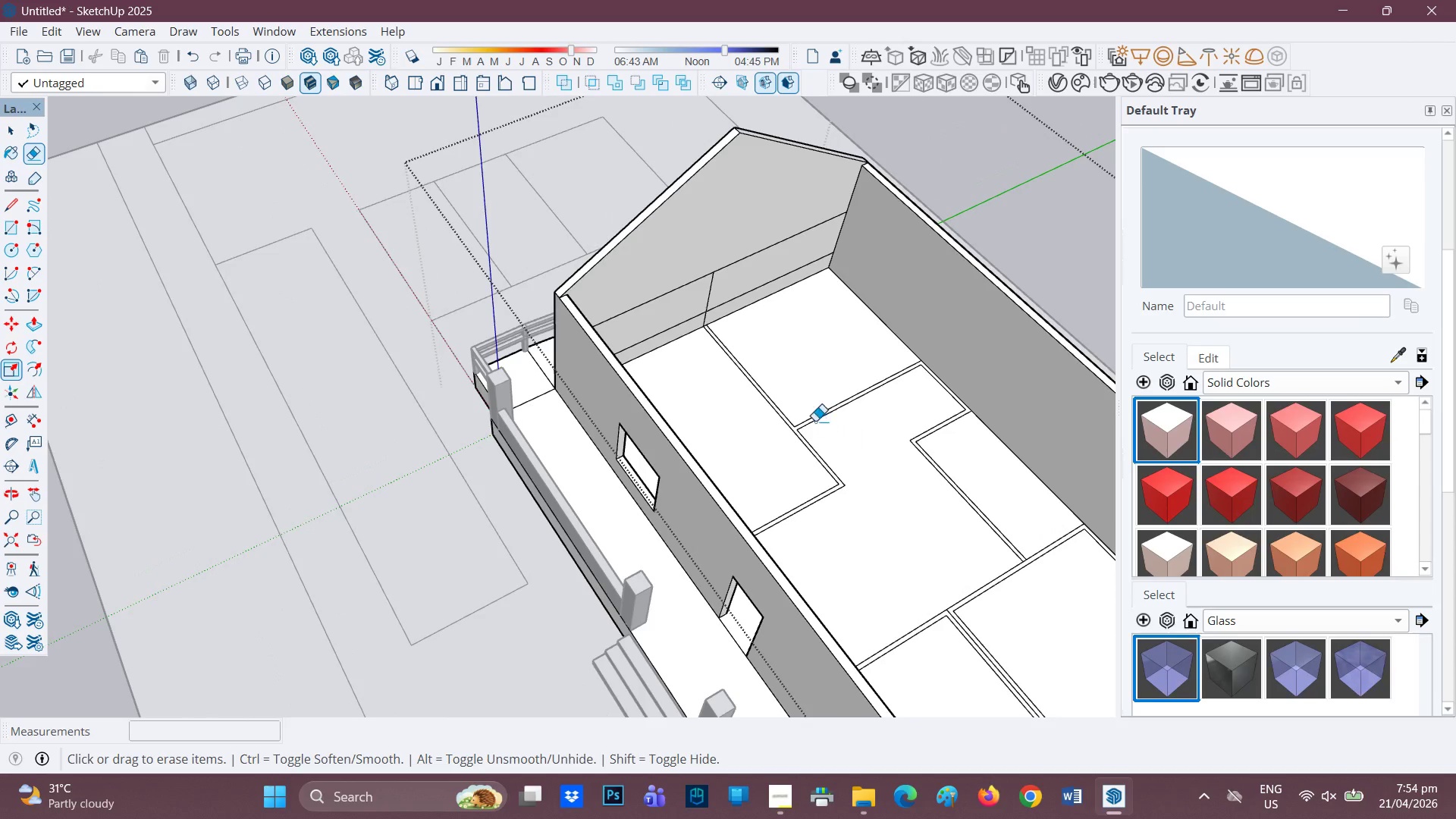 
left_click_drag(start_coordinate=[805, 419], to_coordinate=[533, 472])
 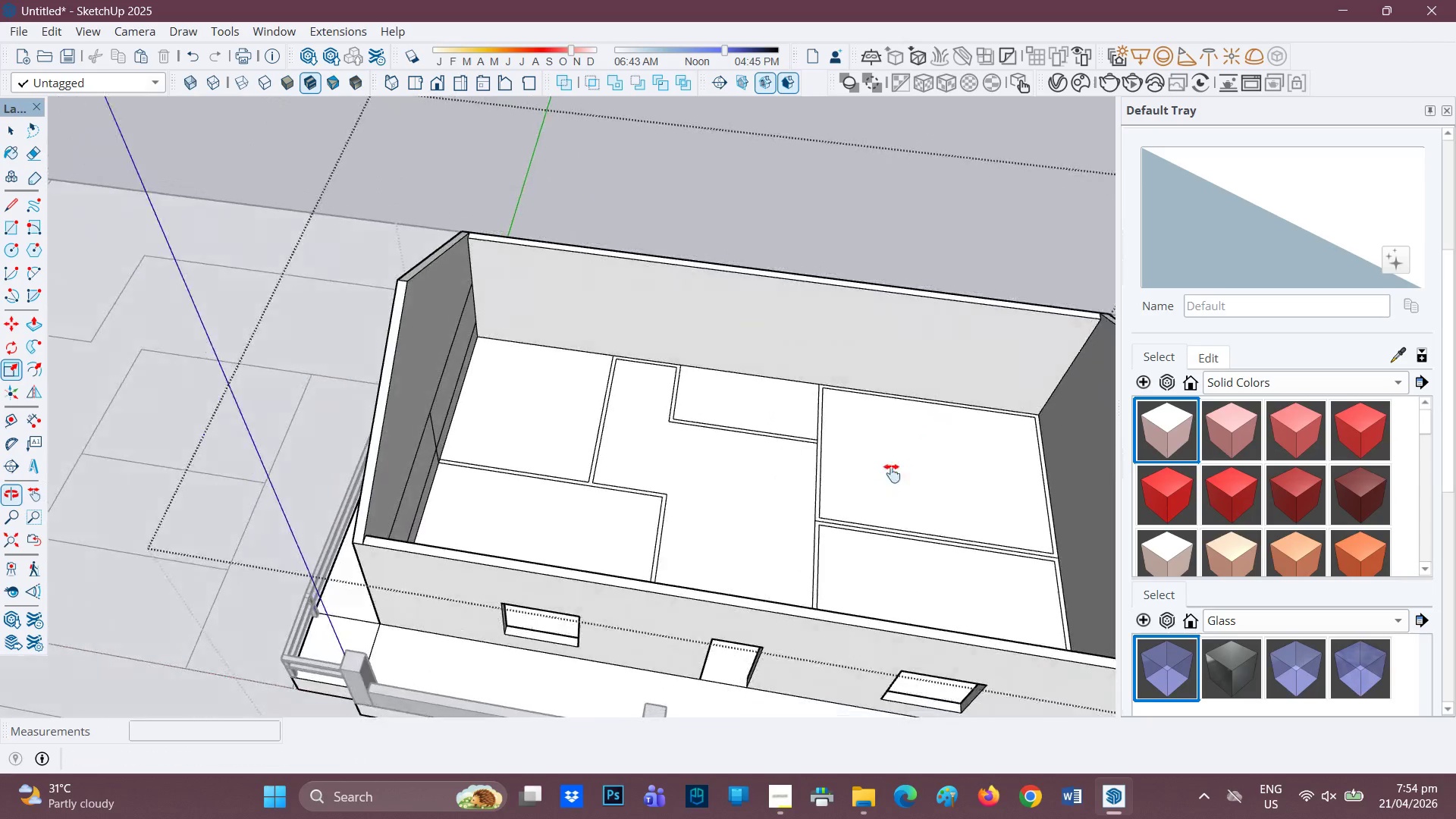 
left_click_drag(start_coordinate=[803, 480], to_coordinate=[513, 444])
 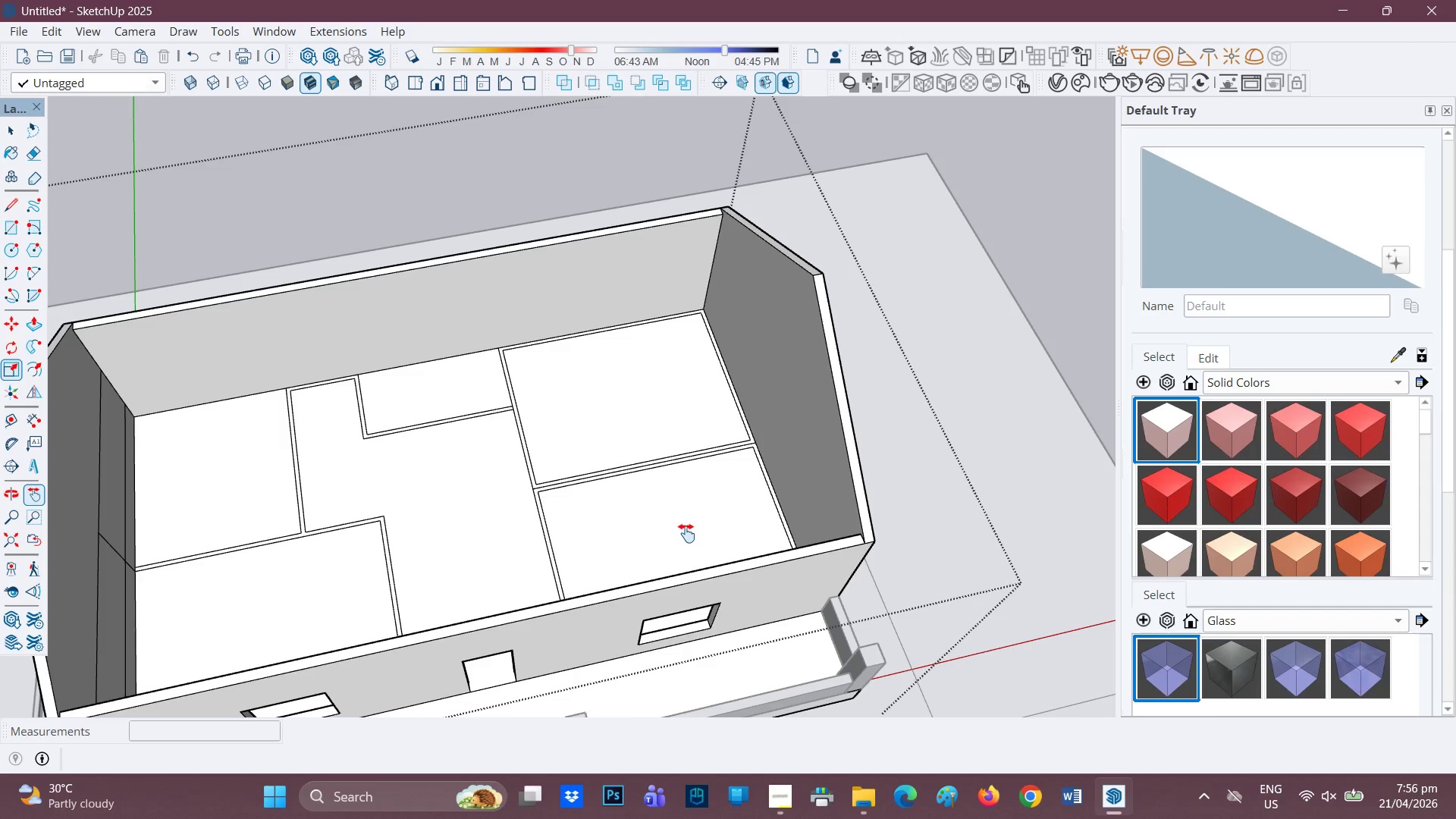 
wait(130.61)
 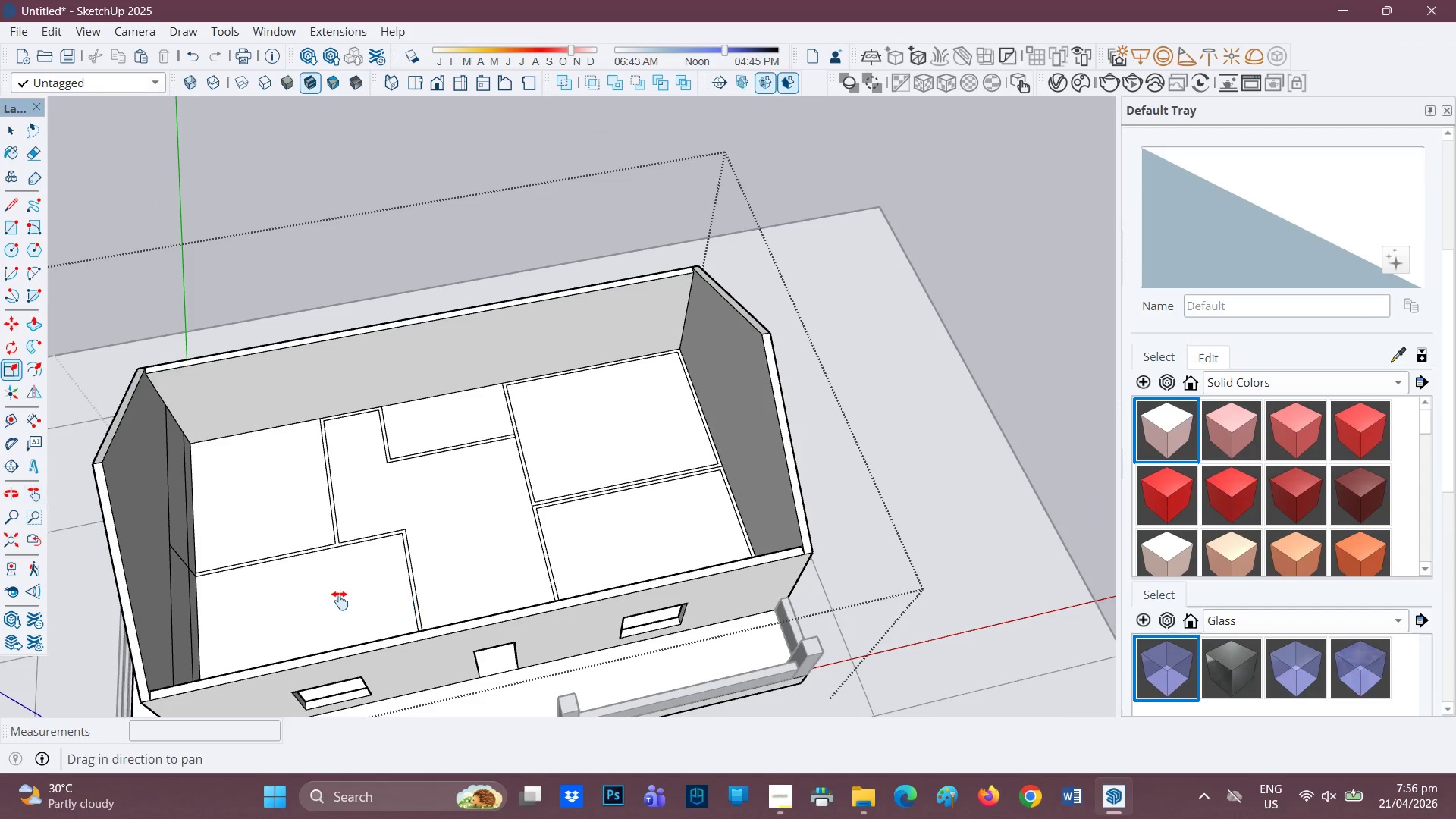 
key(H)
 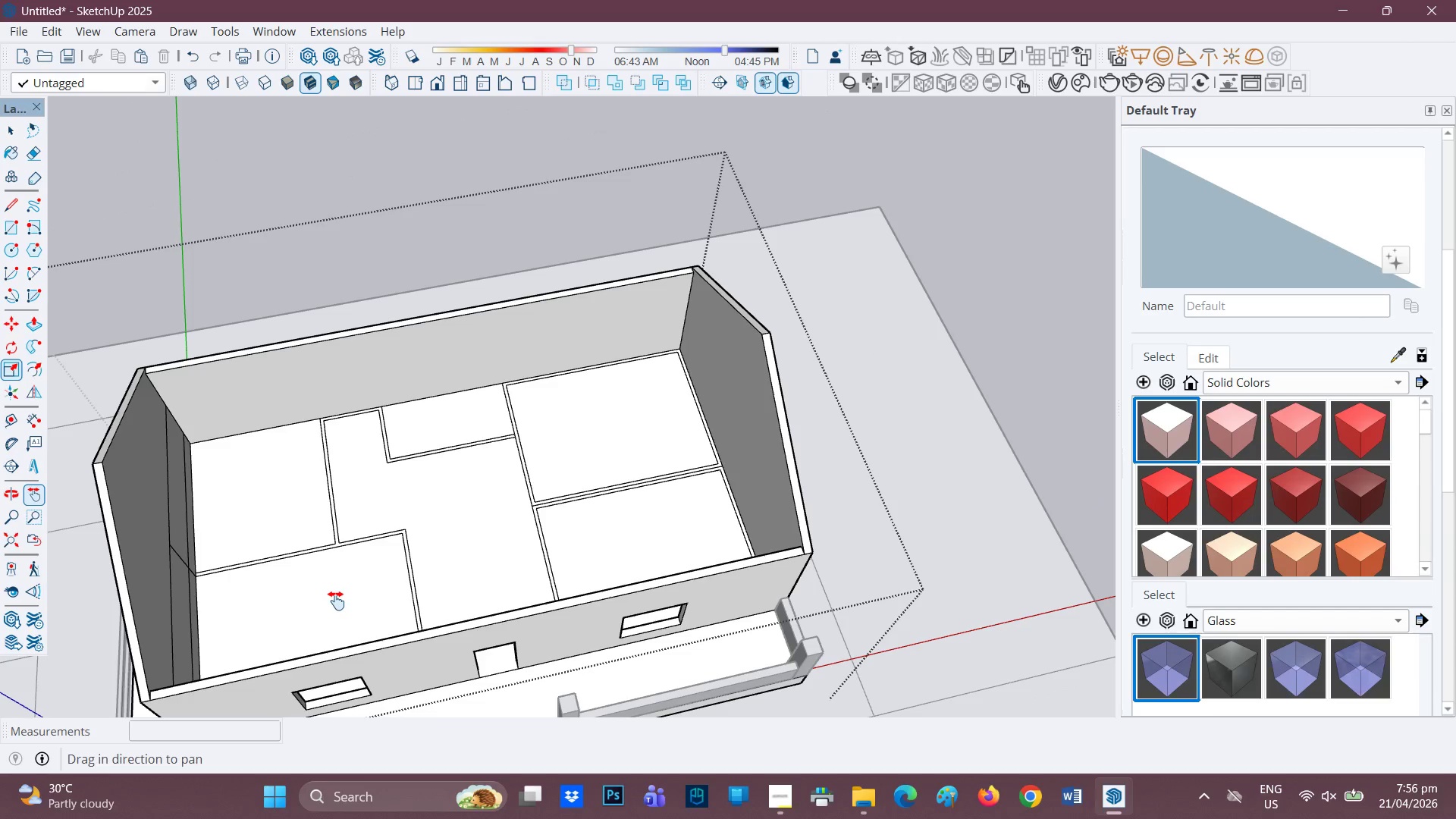 
scroll: coordinate [451, 609], scroll_direction: down, amount: 2.0
 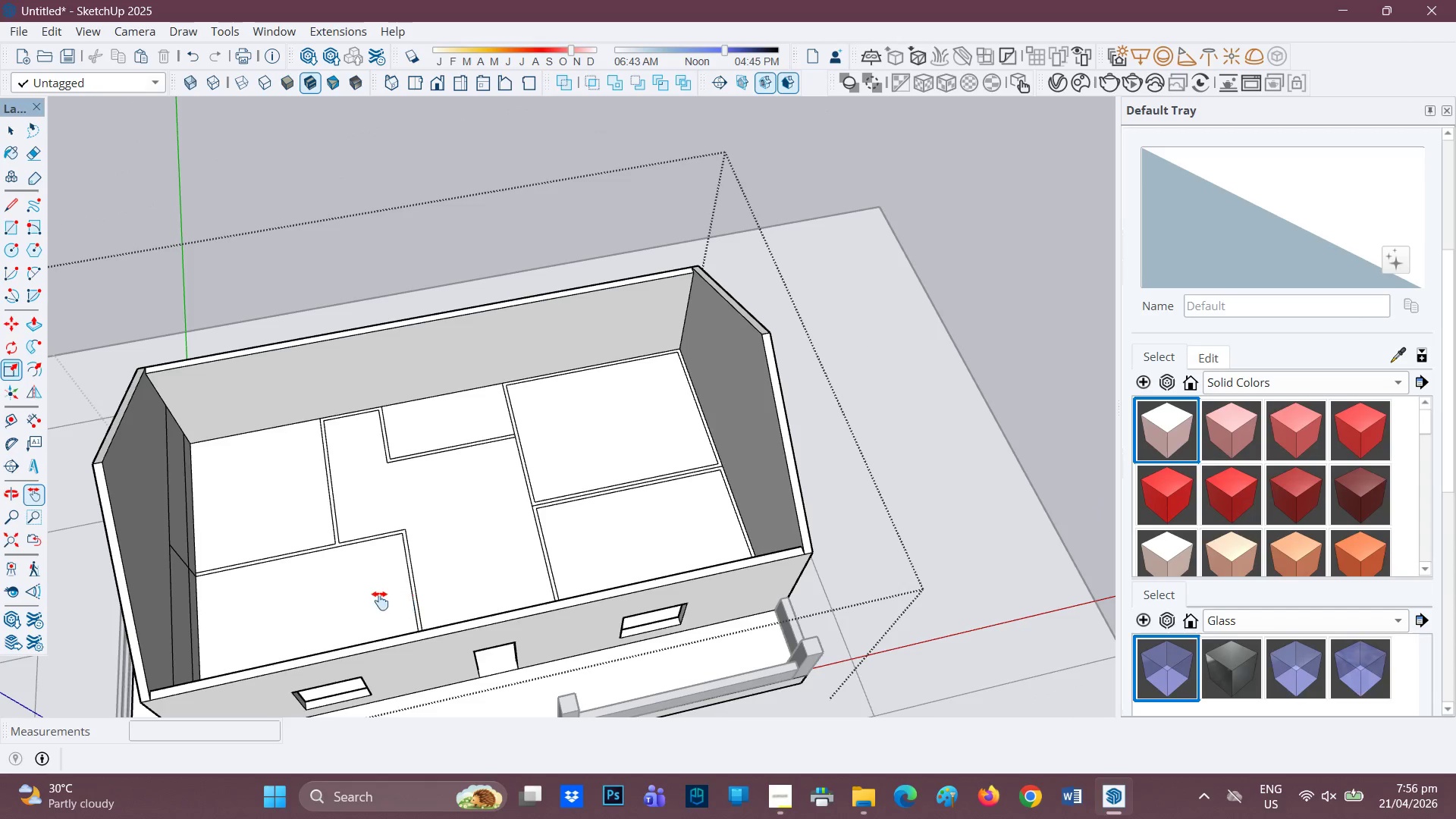 
left_click_drag(start_coordinate=[337, 600], to_coordinate=[598, 518])
 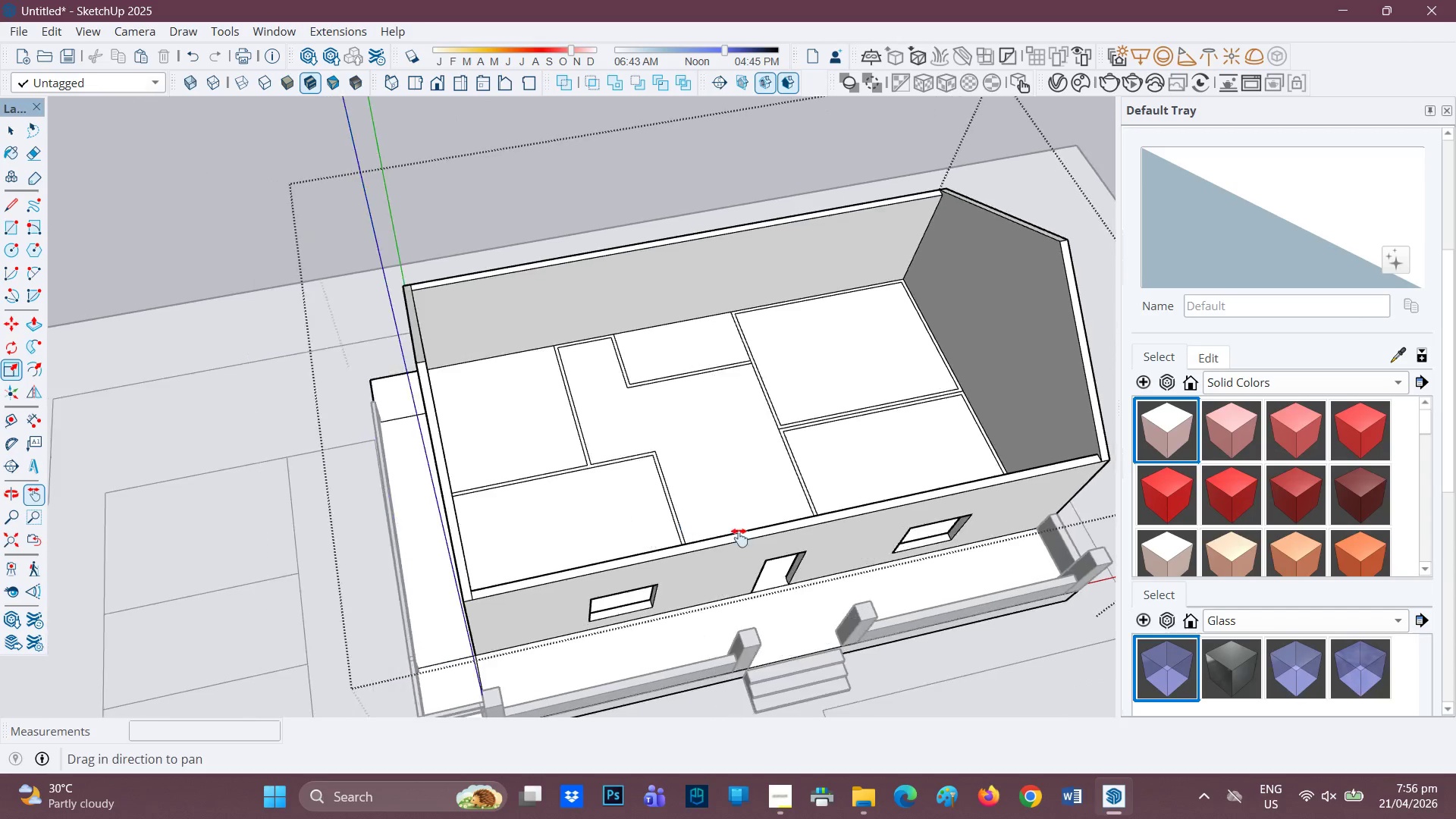 
scroll: coordinate [824, 471], scroll_direction: up, amount: 5.0
 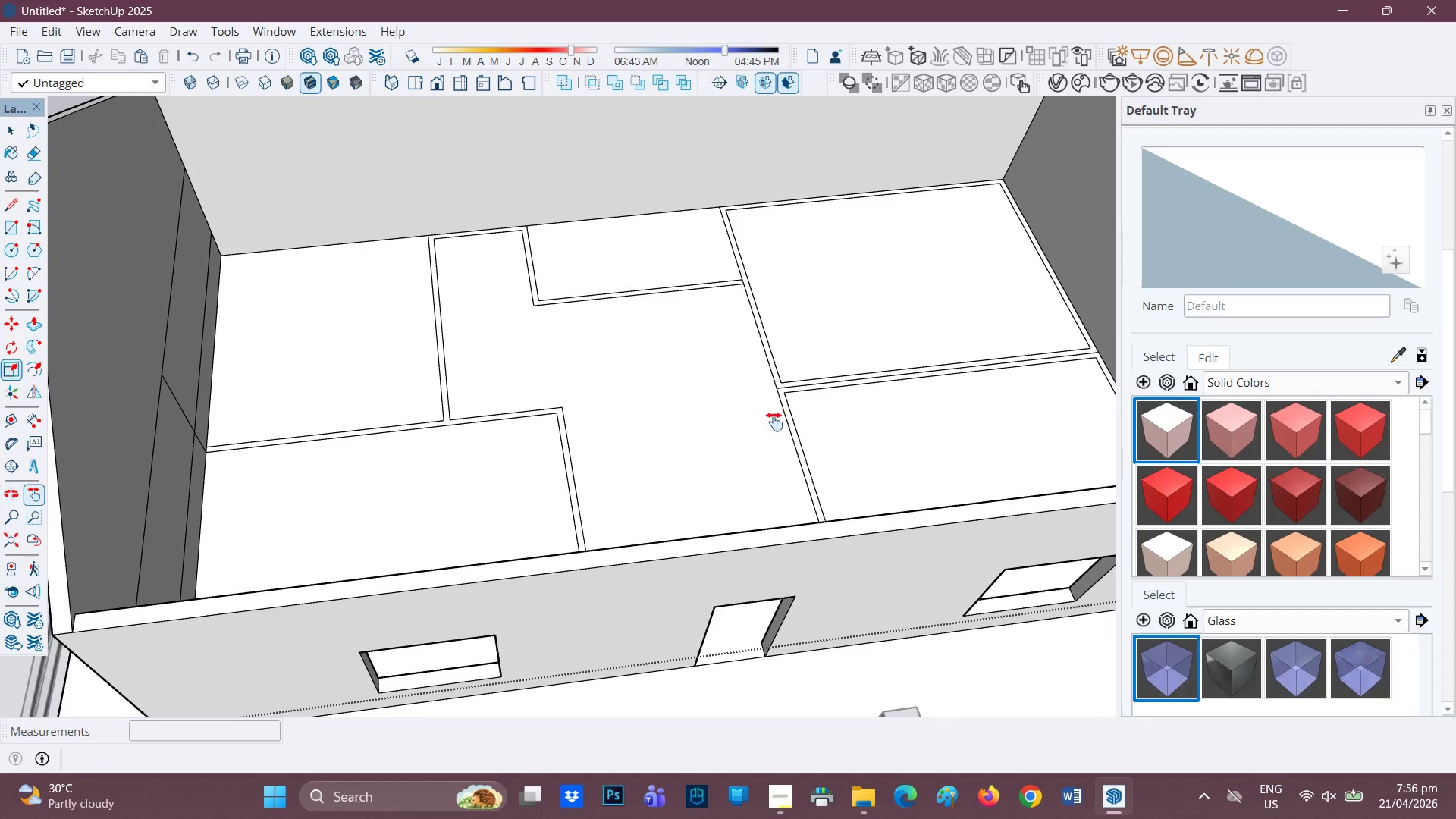 
key(H)
 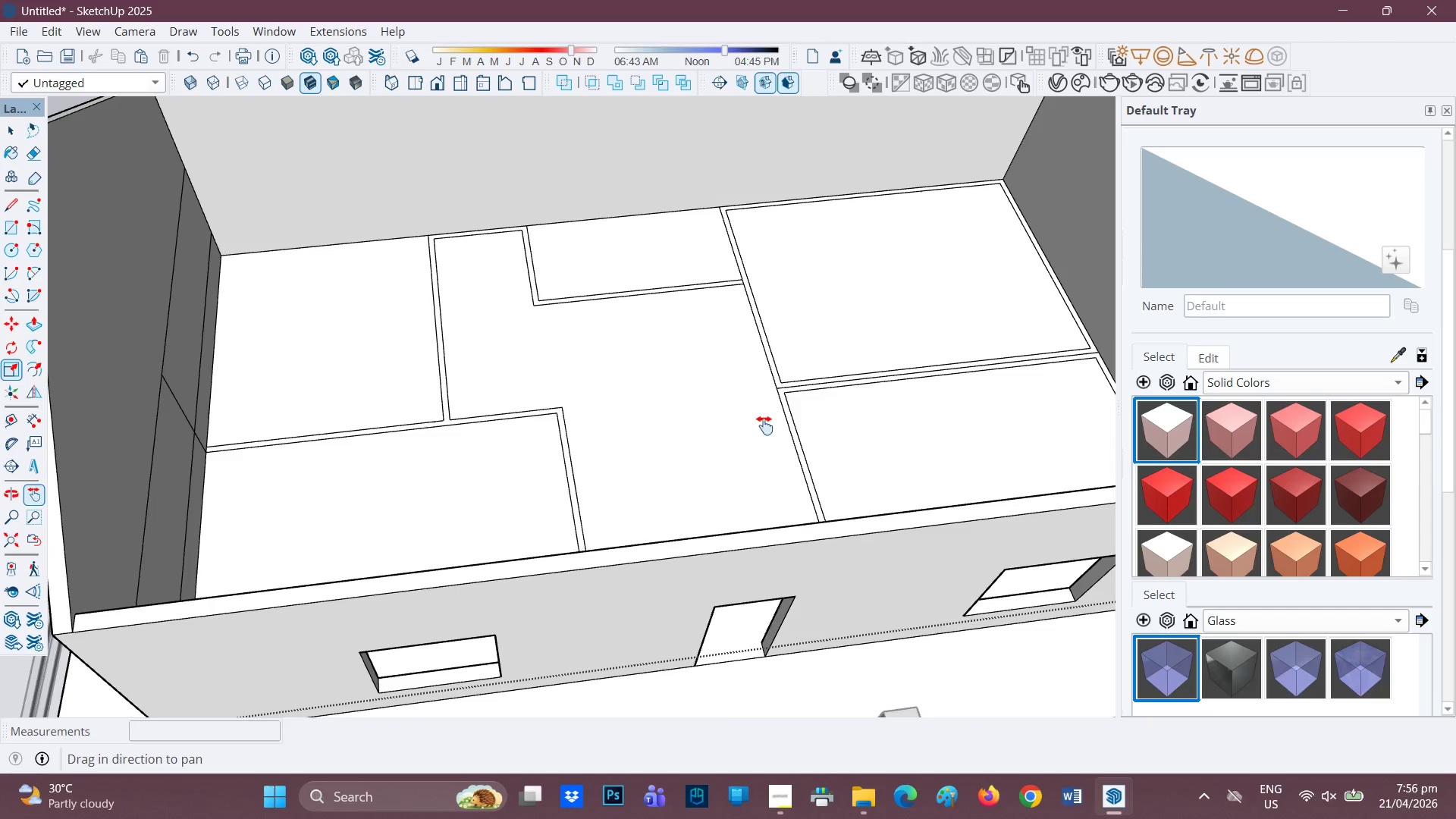 
left_click_drag(start_coordinate=[761, 426], to_coordinate=[551, 521])
 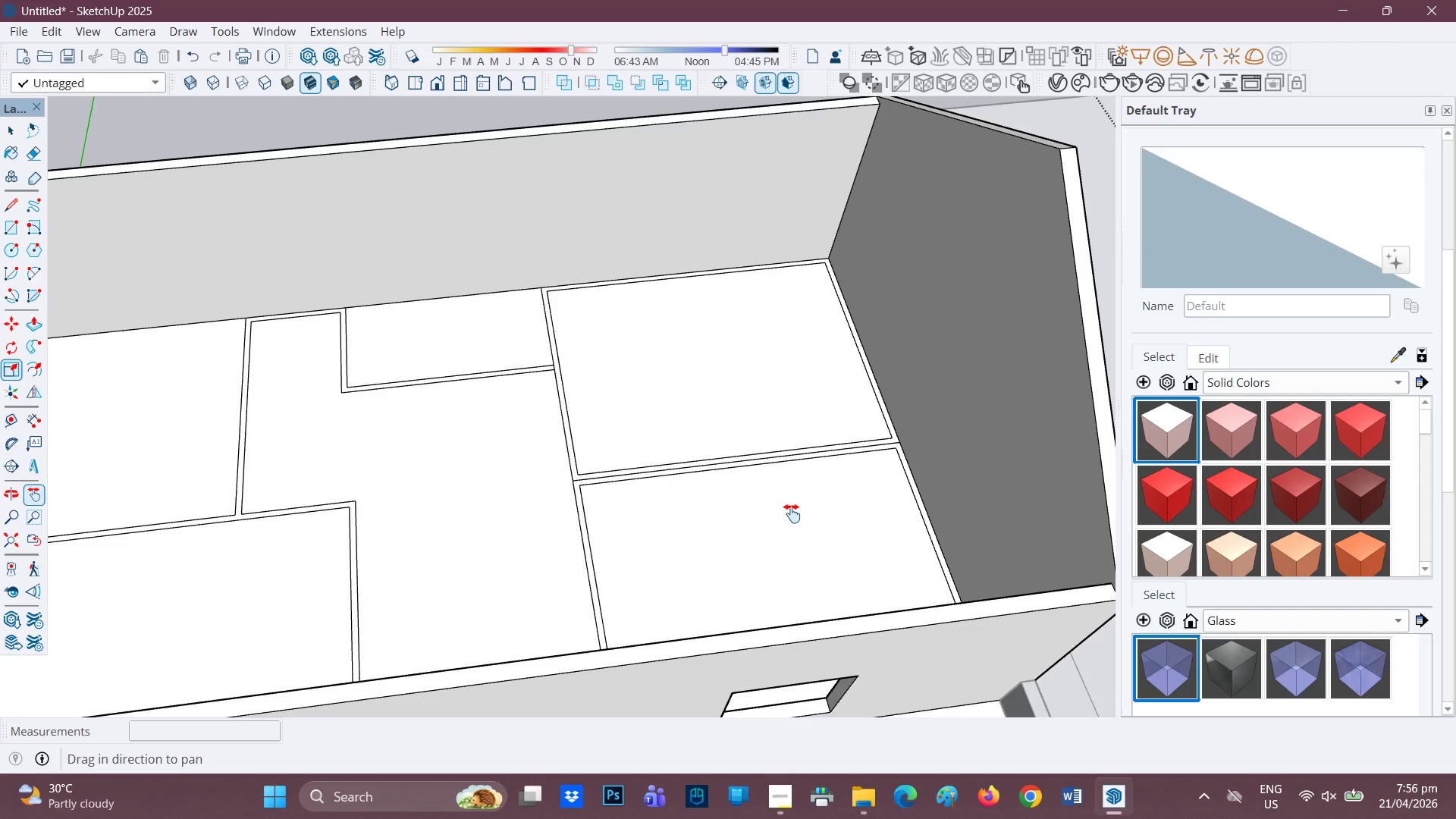 
scroll: coordinate [590, 489], scroll_direction: up, amount: 3.0
 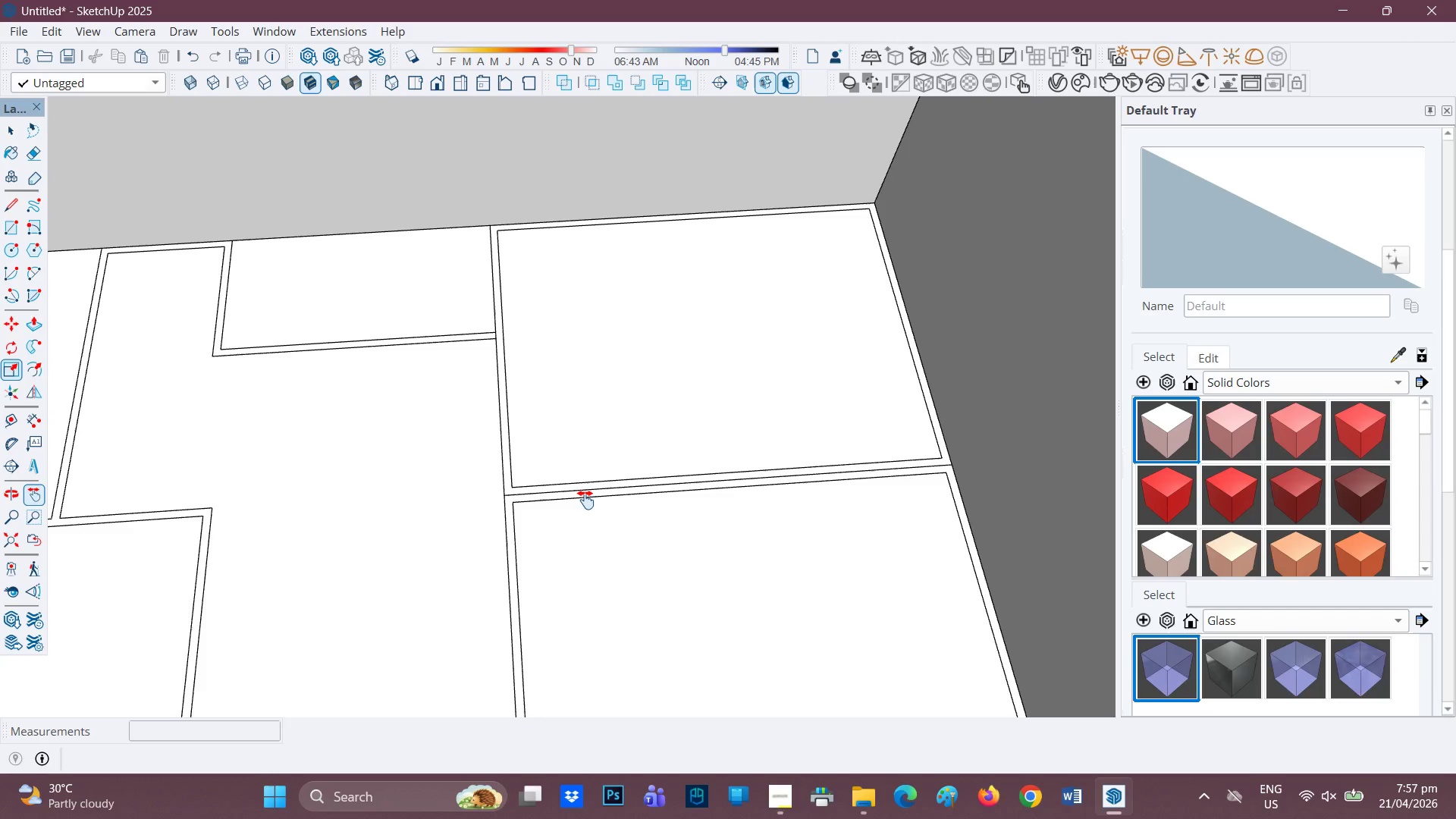 
wait(19.09)
 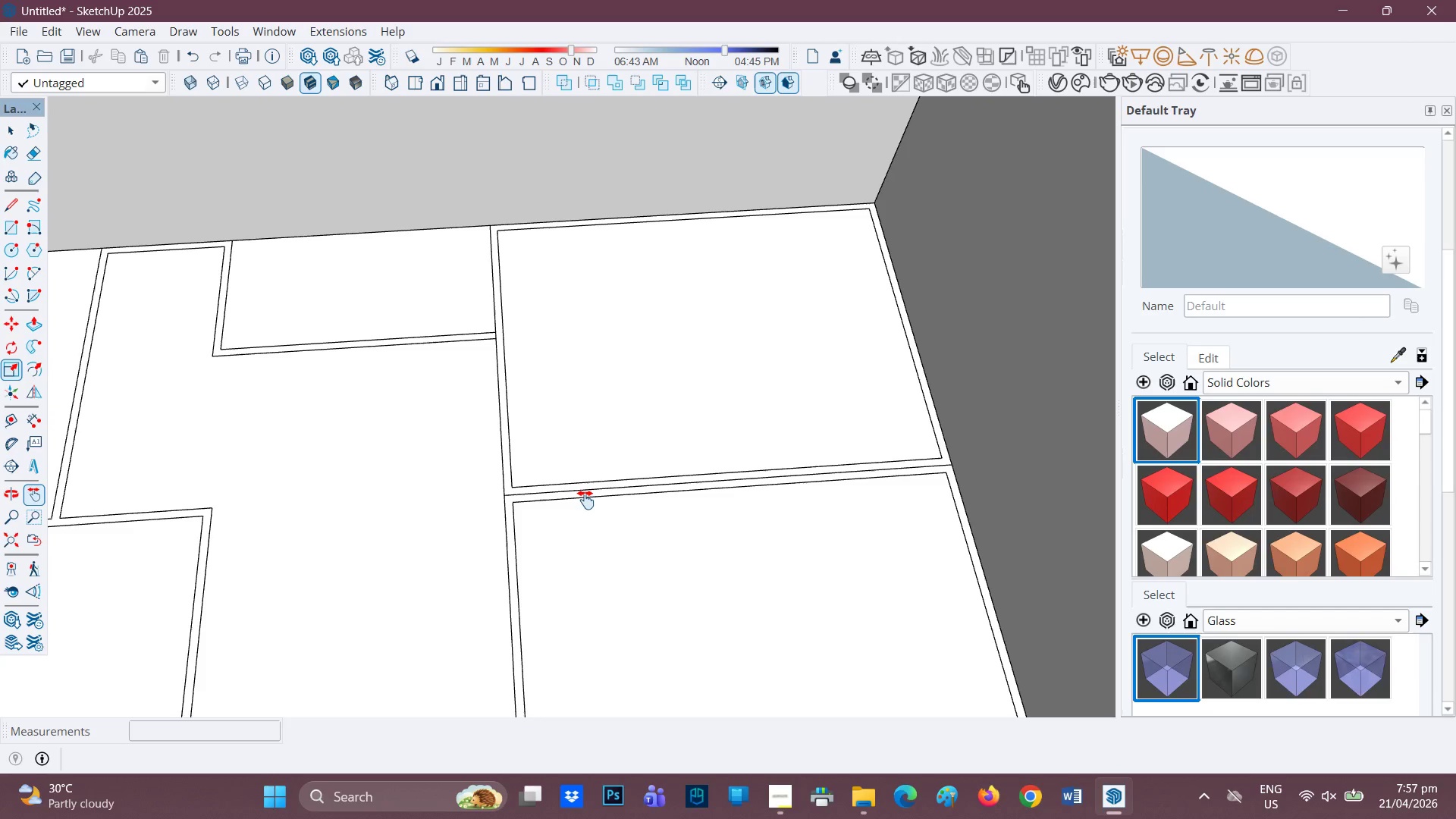 
key(H)
 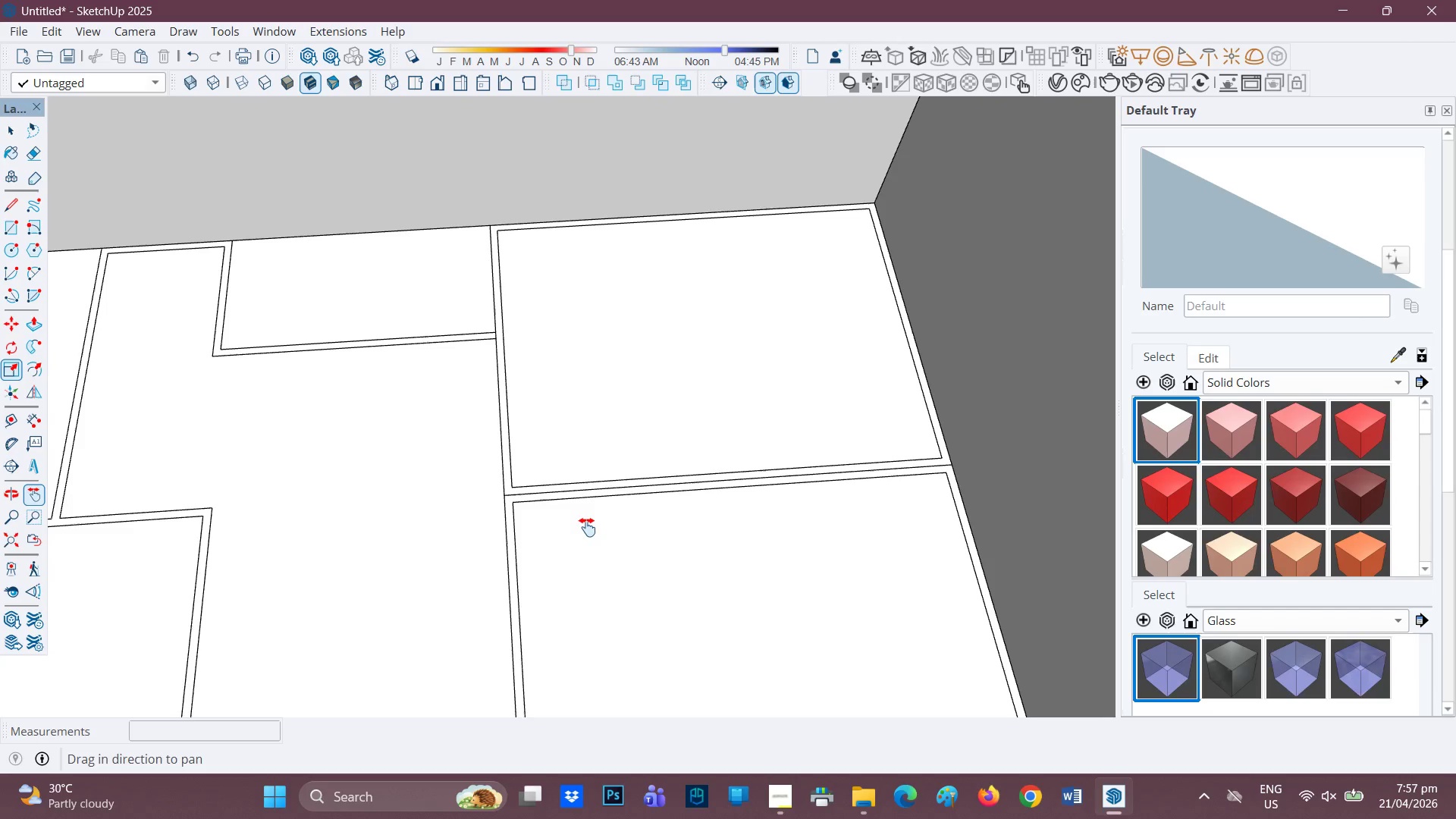 
left_click_drag(start_coordinate=[587, 527], to_coordinate=[449, 530])
 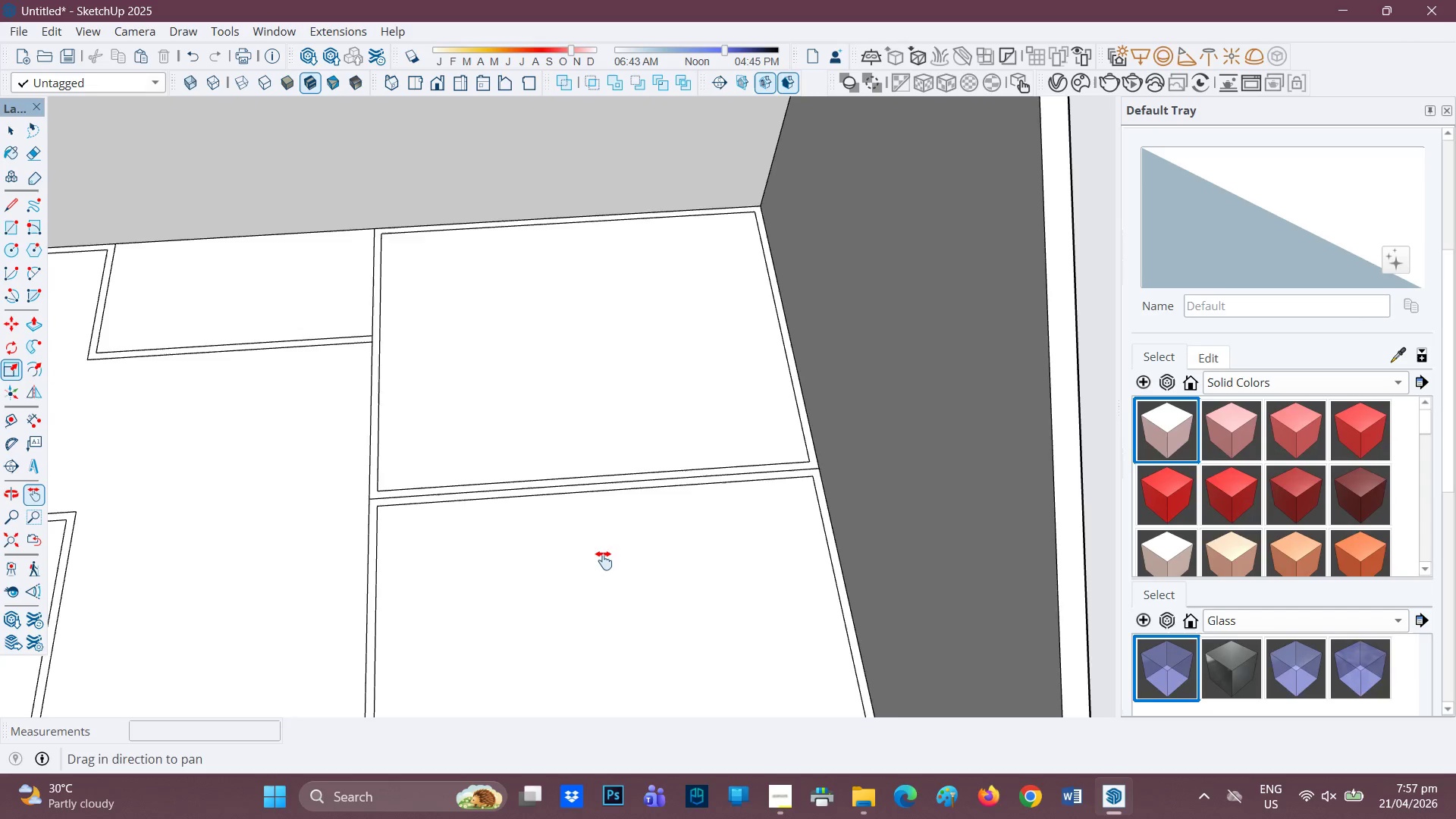 
scroll: coordinate [597, 562], scroll_direction: down, amount: 4.0
 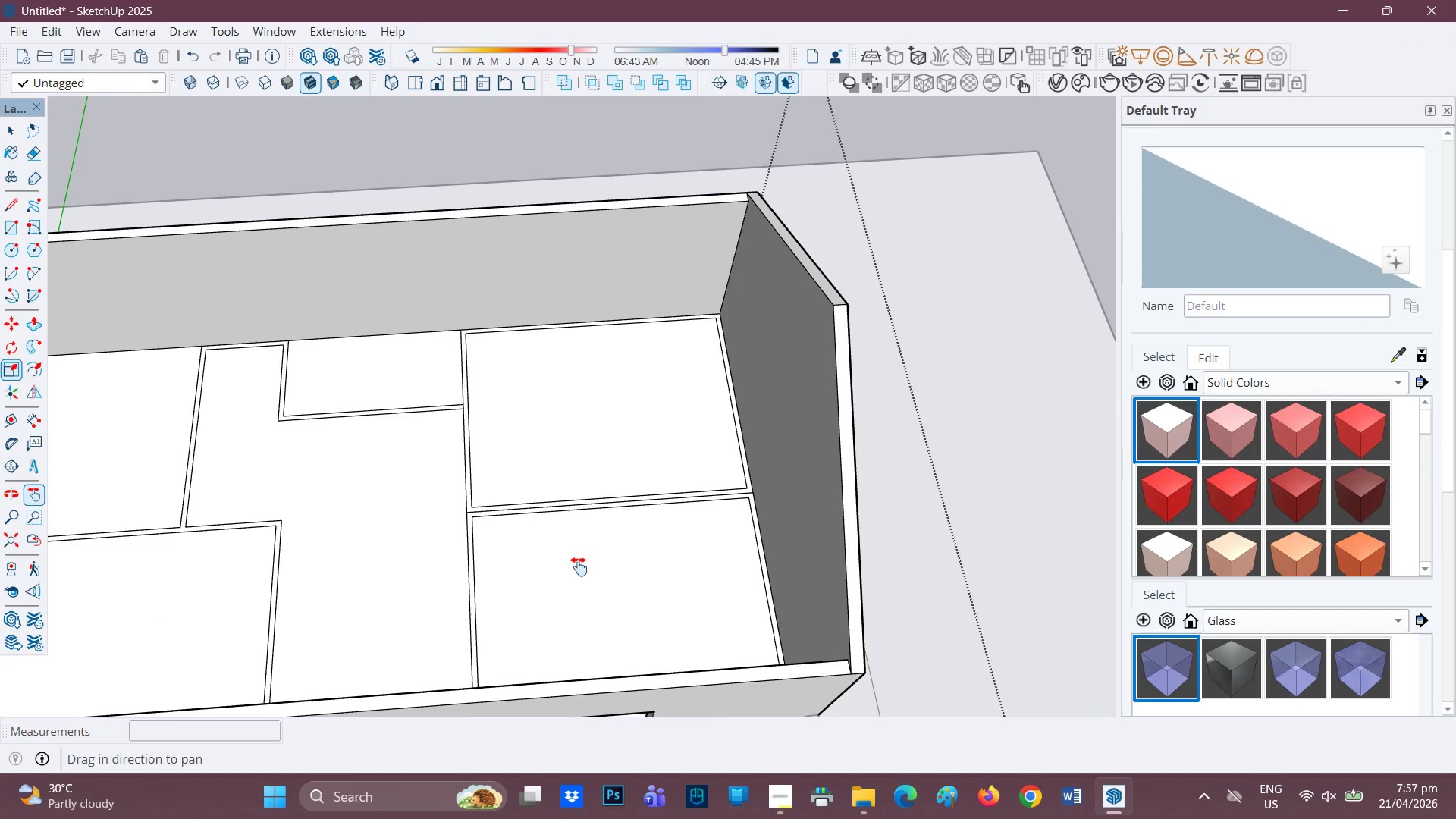 
key(H)
 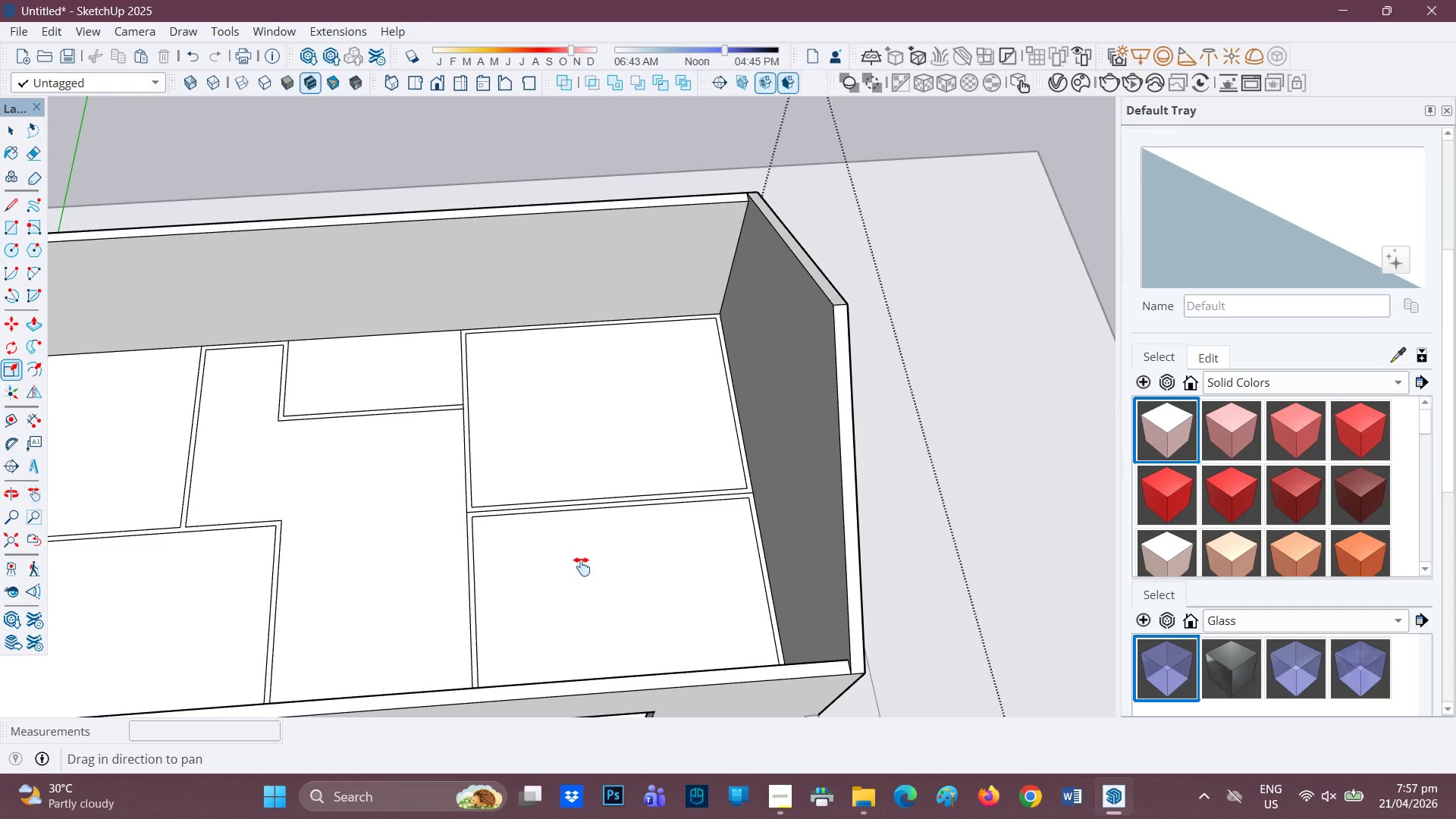 
left_click_drag(start_coordinate=[585, 567], to_coordinate=[857, 586])
 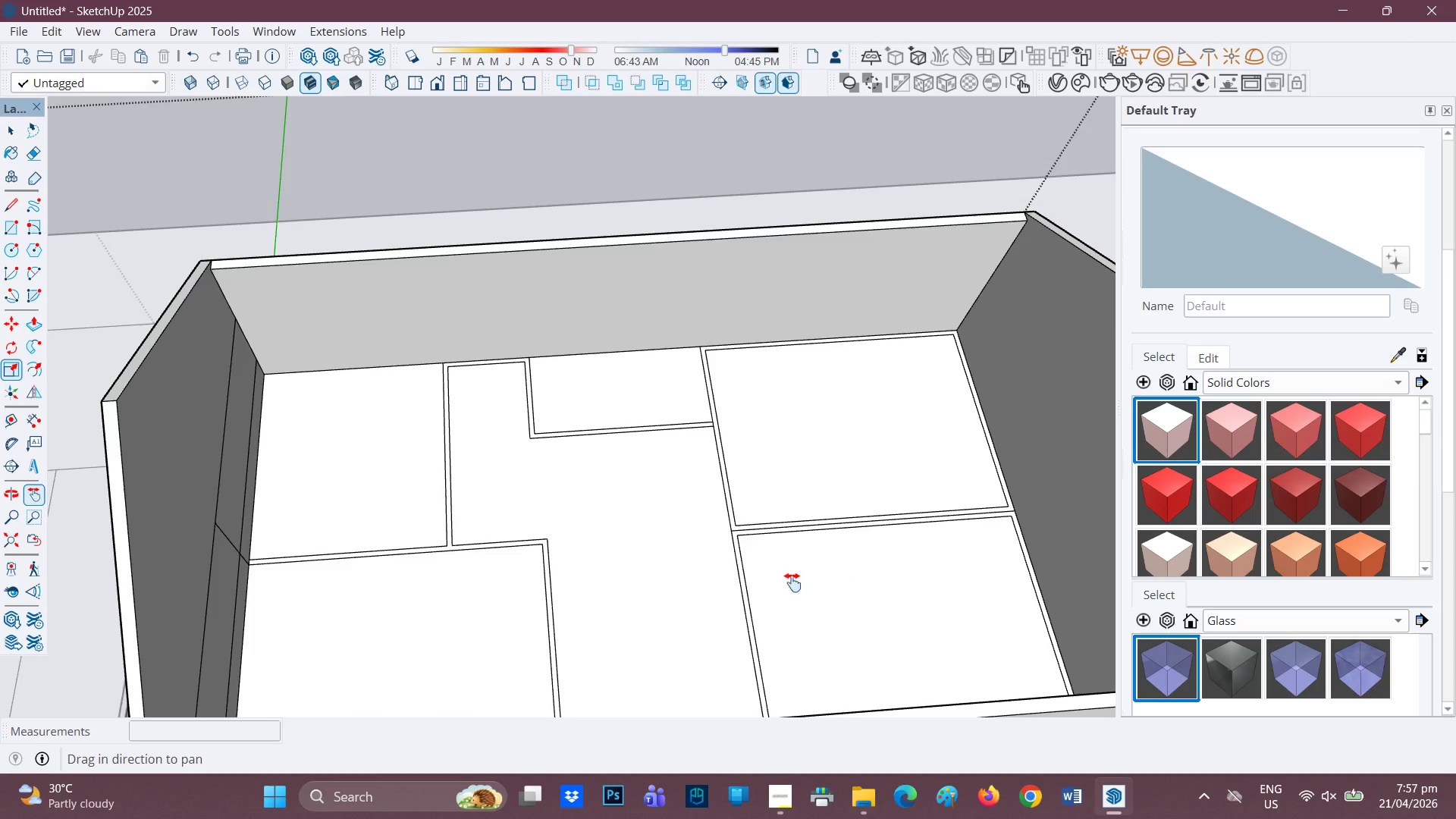 
scroll: coordinate [761, 564], scroll_direction: none, amount: 0.0
 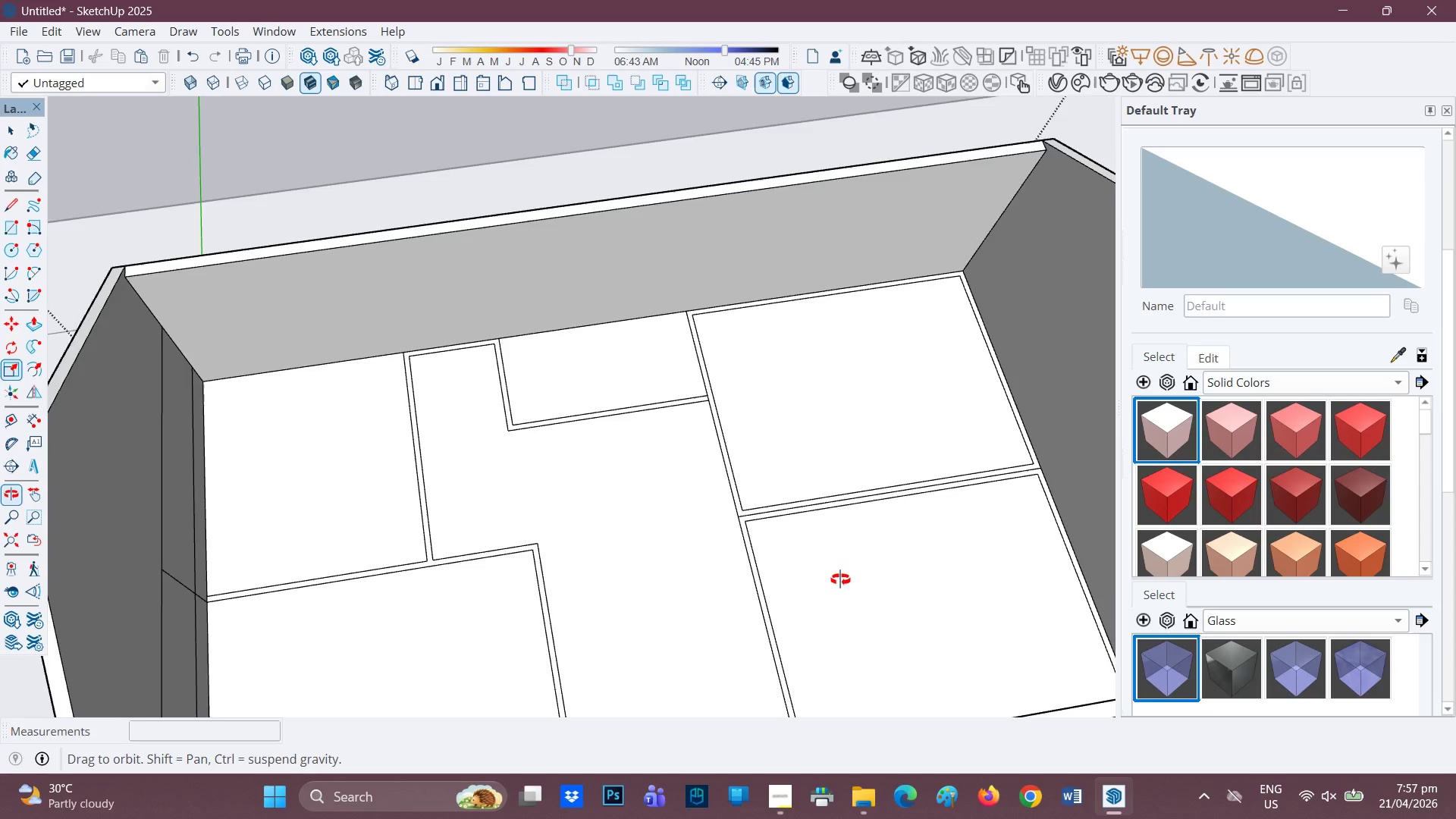 
scroll: coordinate [849, 556], scroll_direction: up, amount: 1.0
 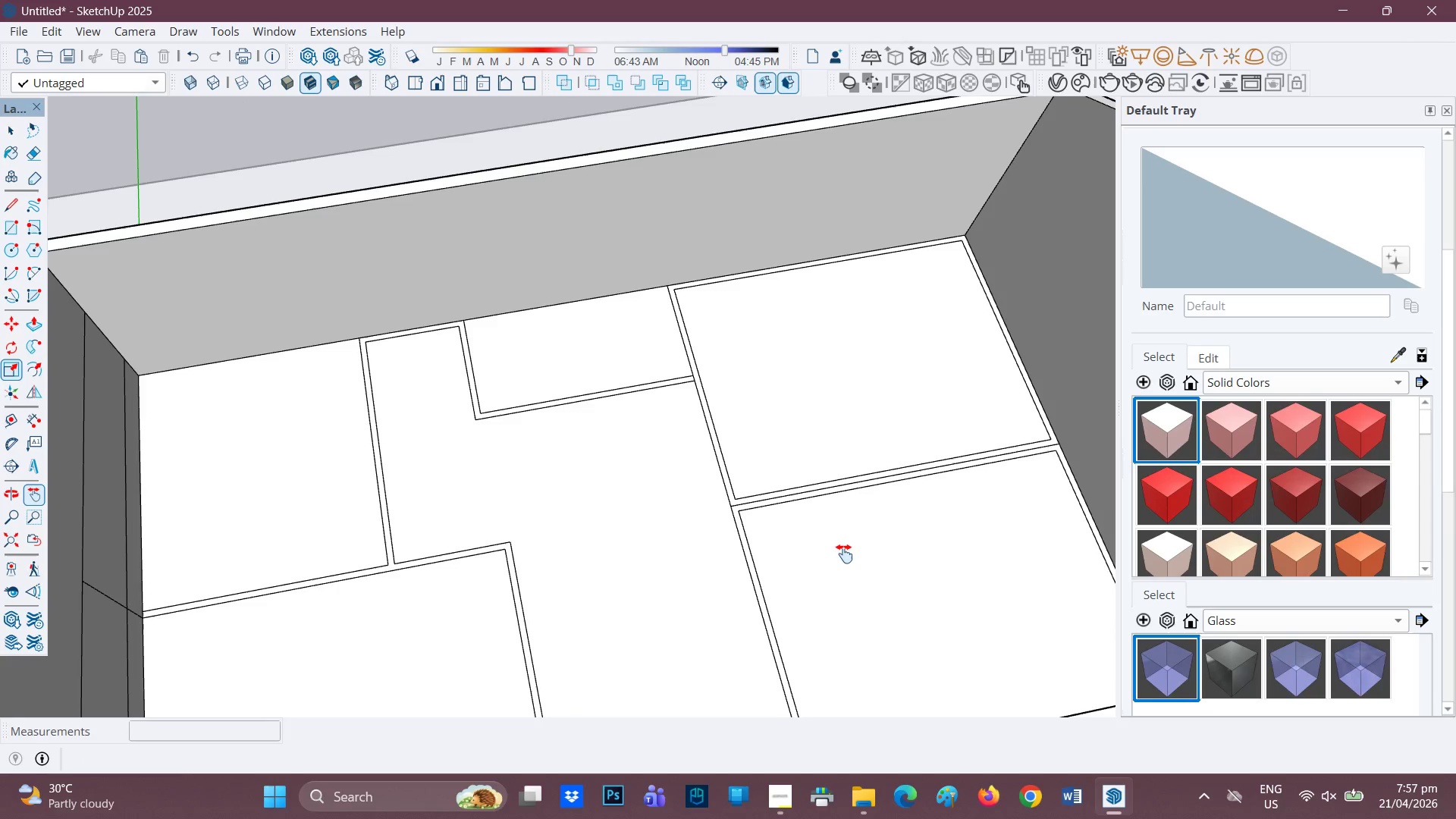 
key(L)
 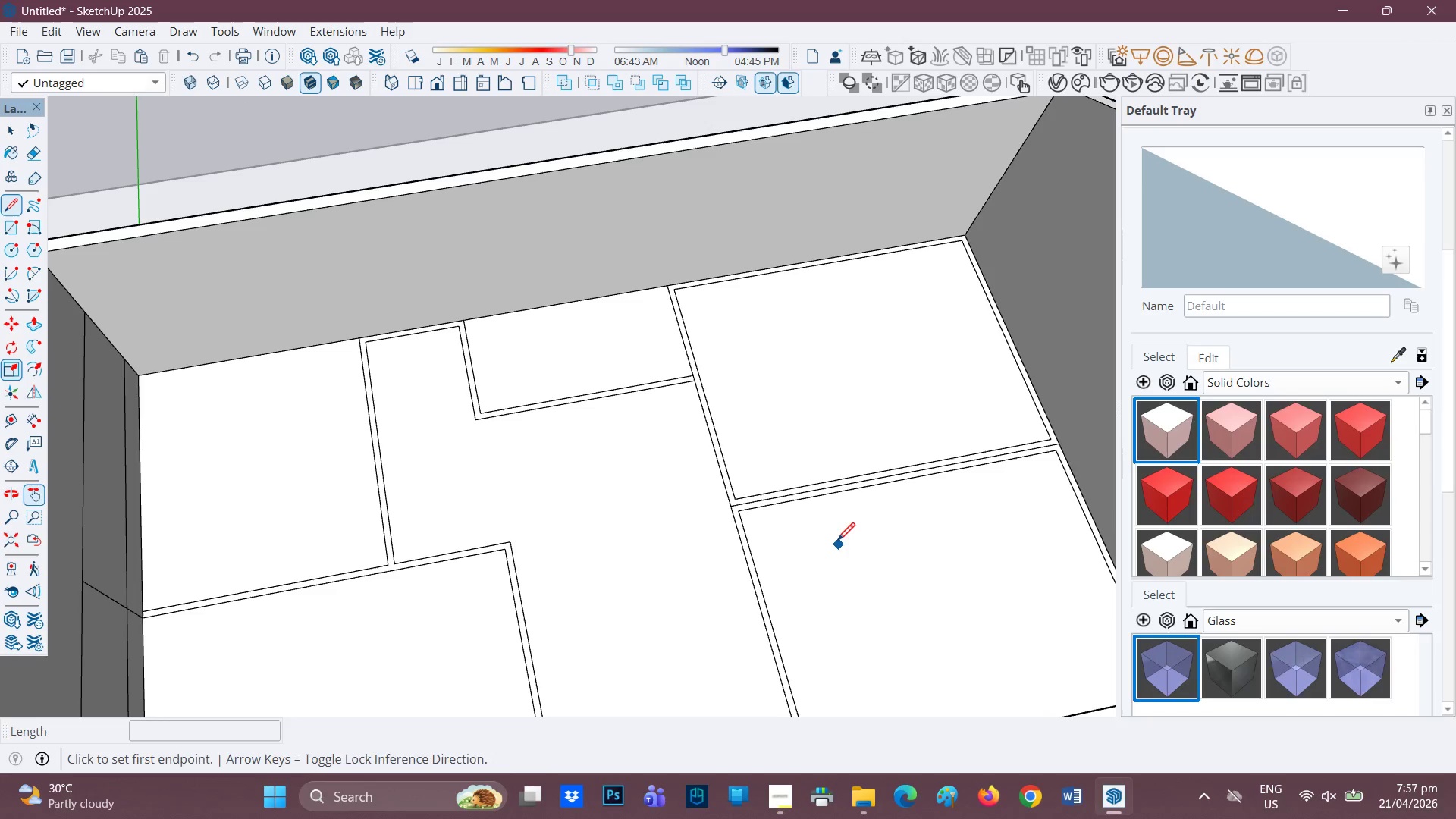 
left_click_drag(start_coordinate=[836, 542], to_coordinate=[739, 577])
 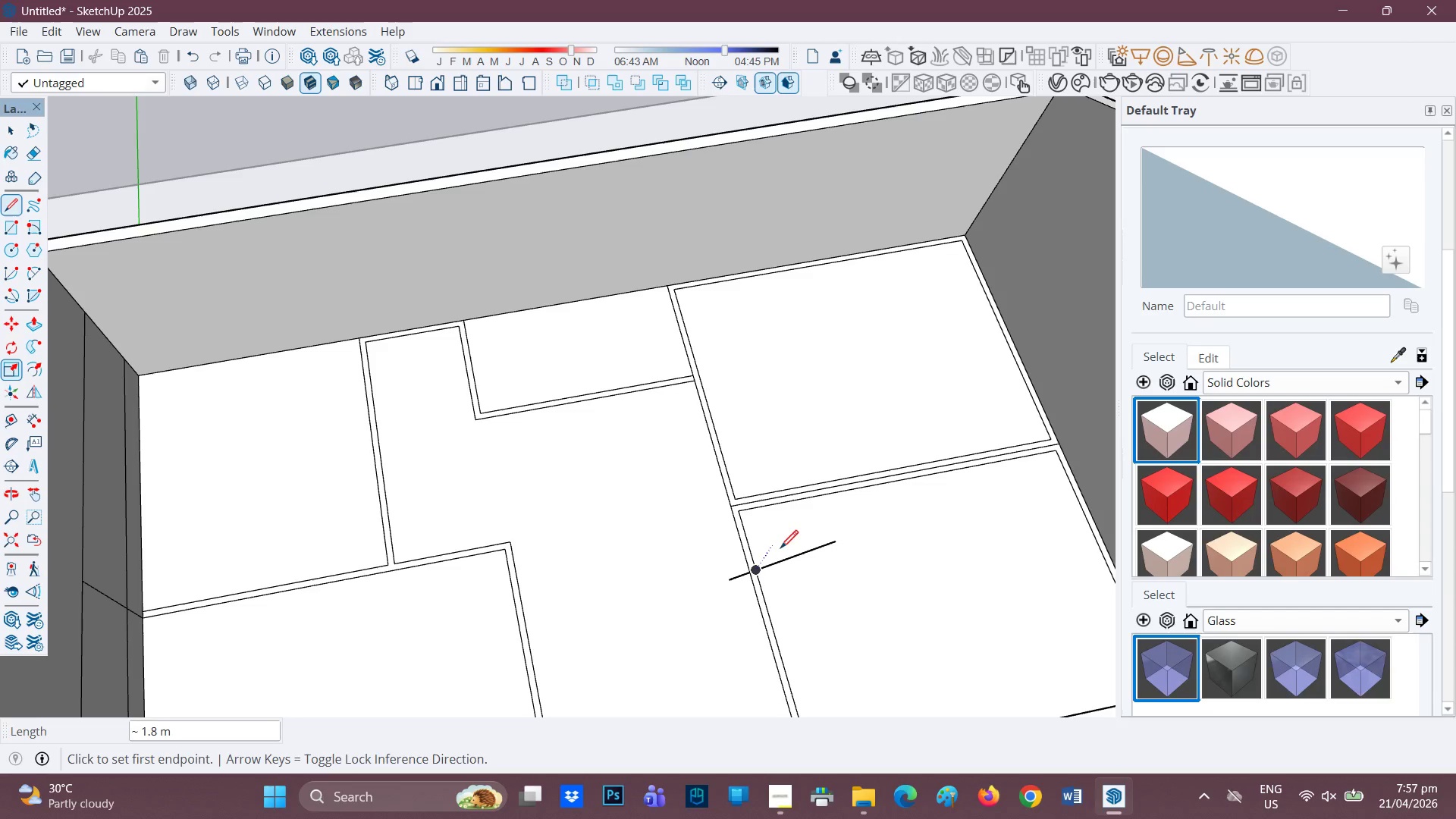 
key(Control+ControlLeft)
 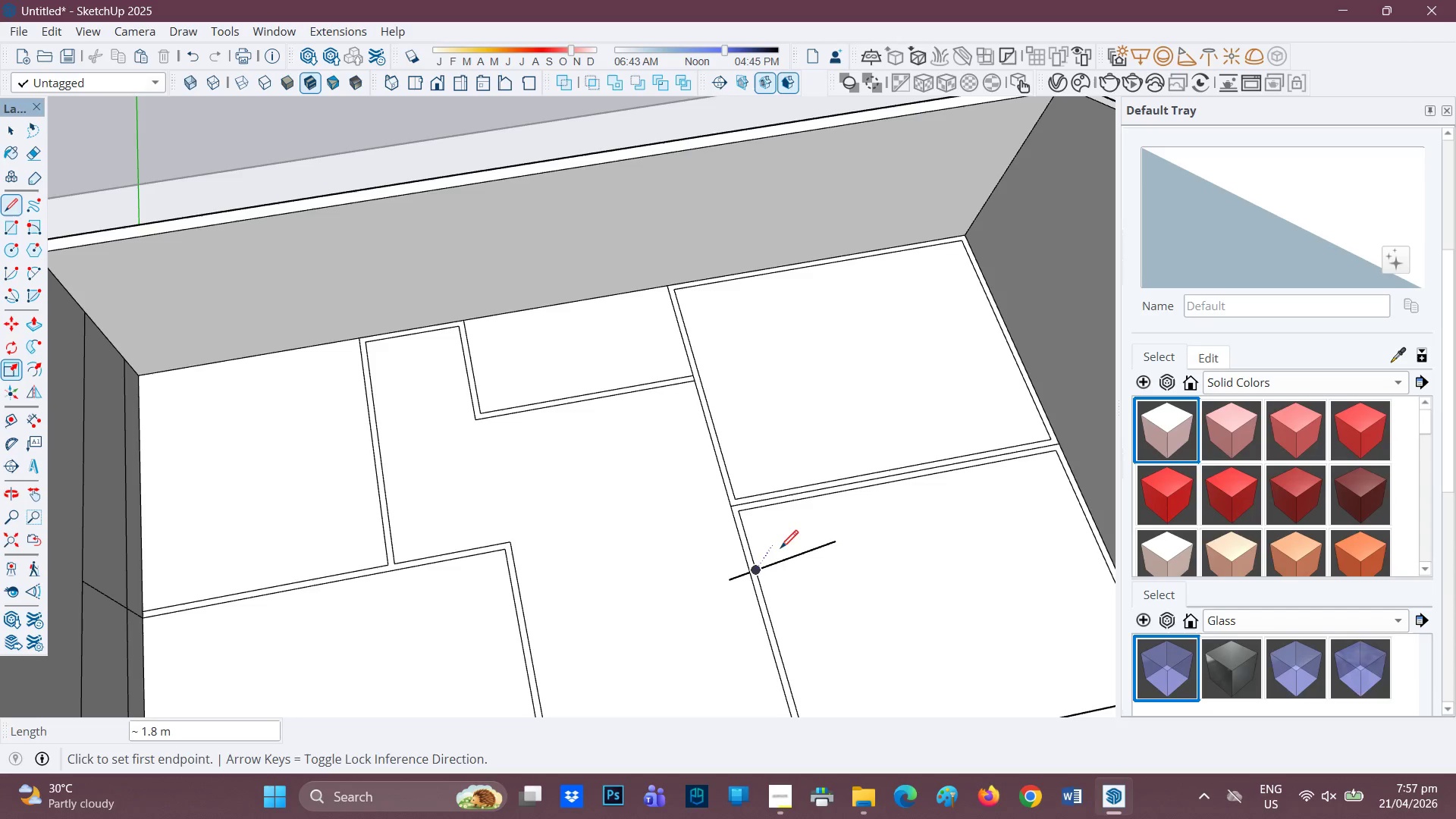 
key(Control+Z)
 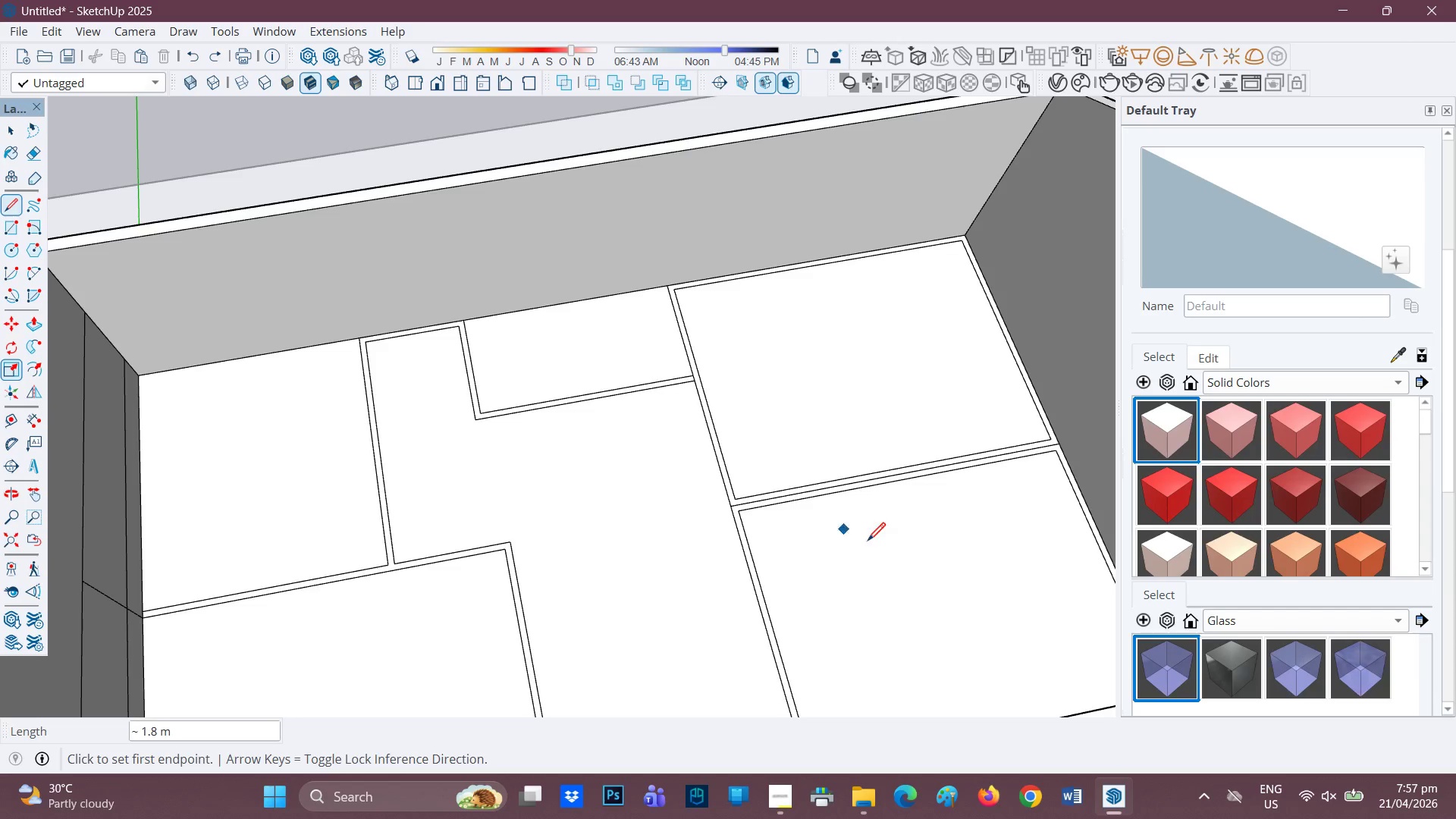 
scroll: coordinate [805, 488], scroll_direction: up, amount: 2.0
 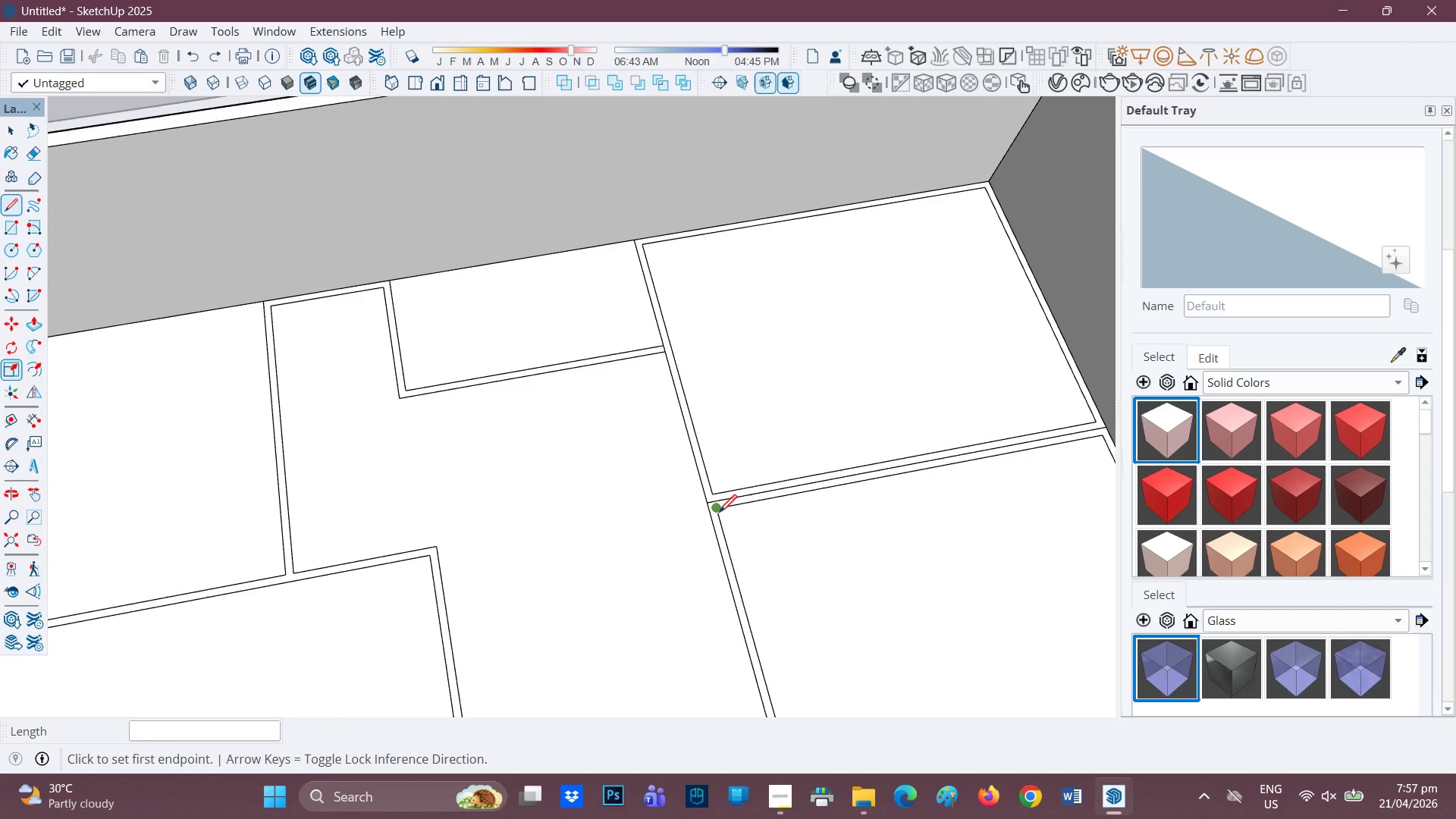 
wait(6.23)
 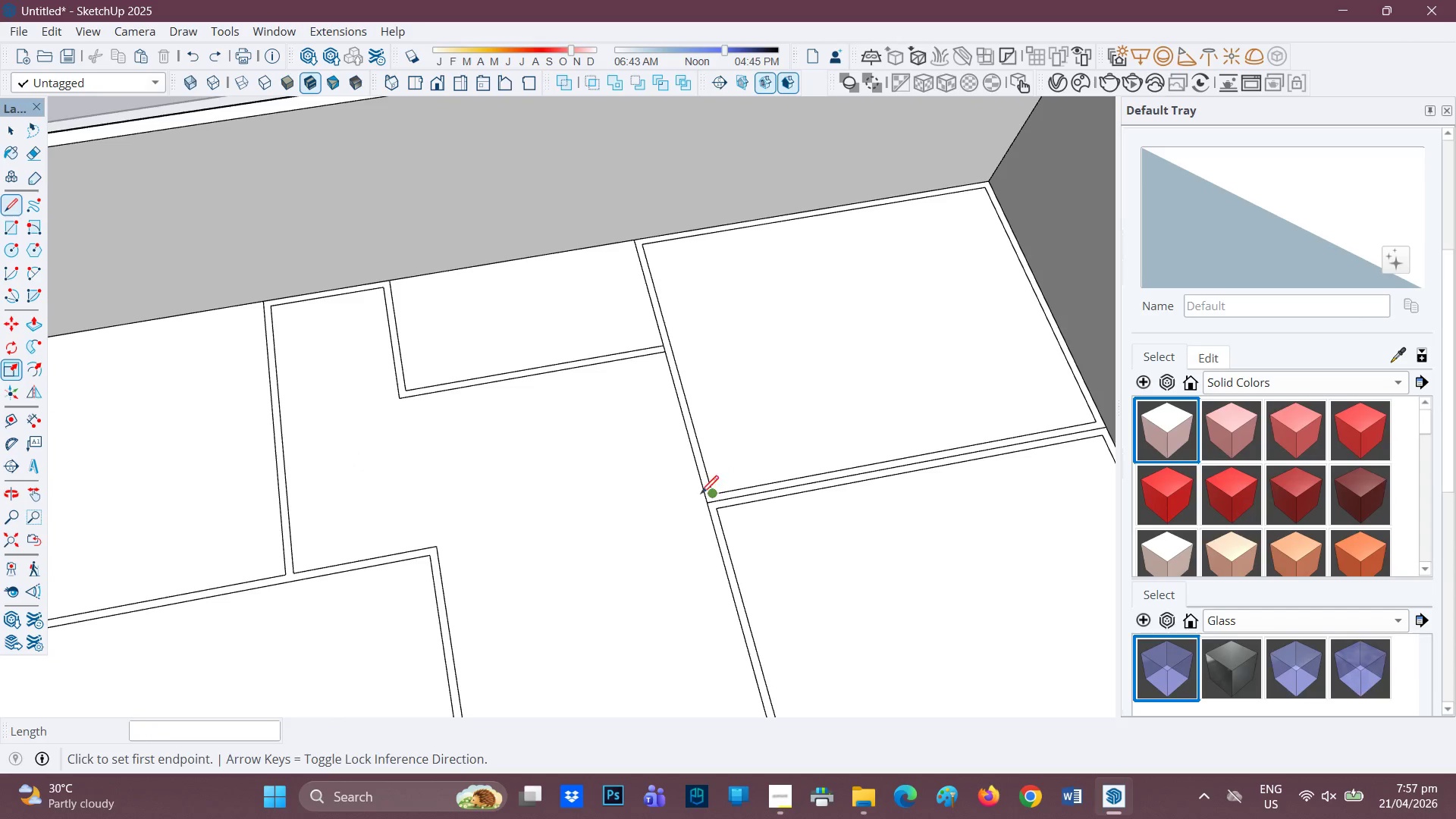 
scroll: coordinate [736, 497], scroll_direction: up, amount: 5.0
 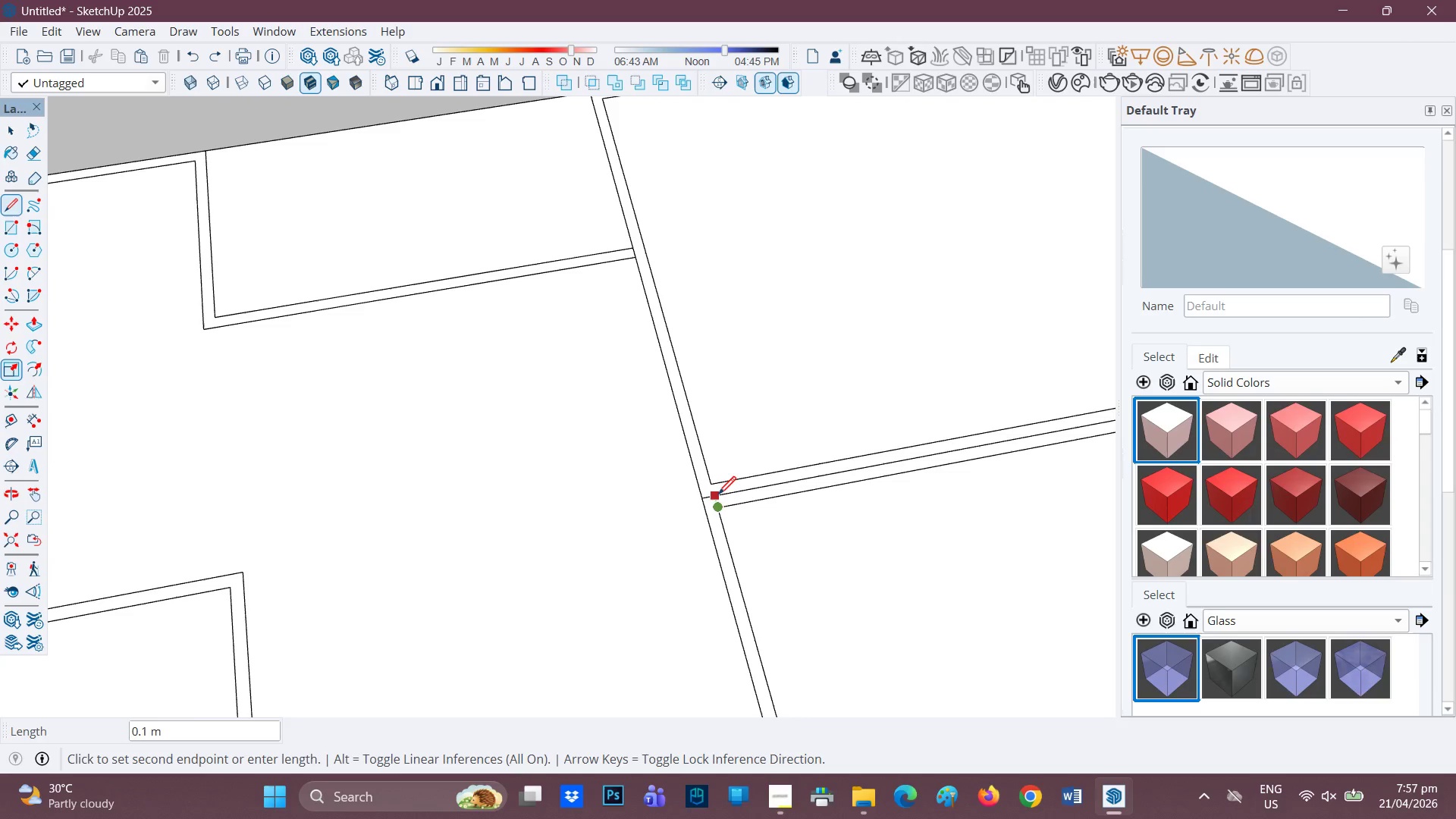 
left_click([716, 499])
 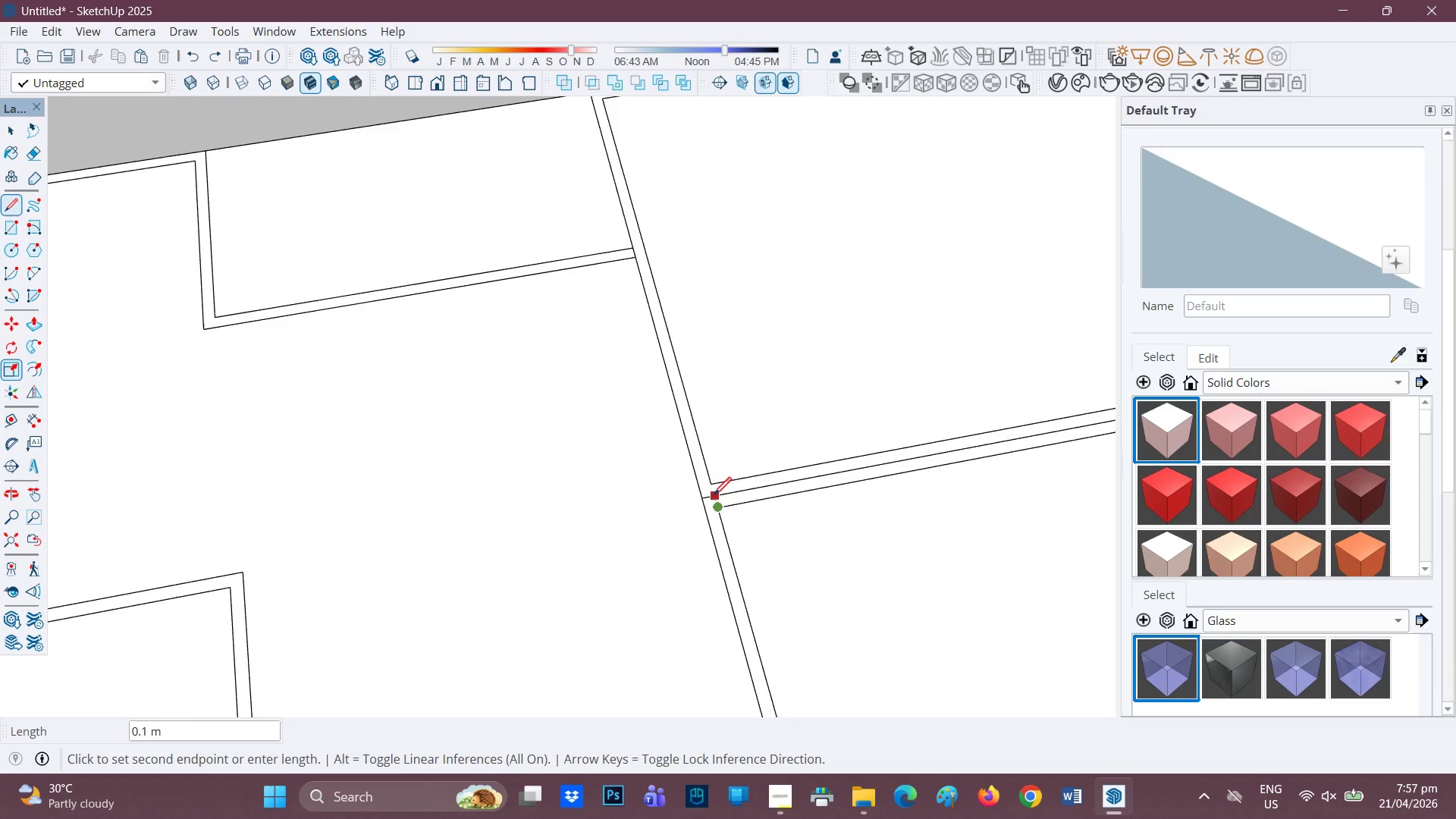 
left_click([714, 497])
 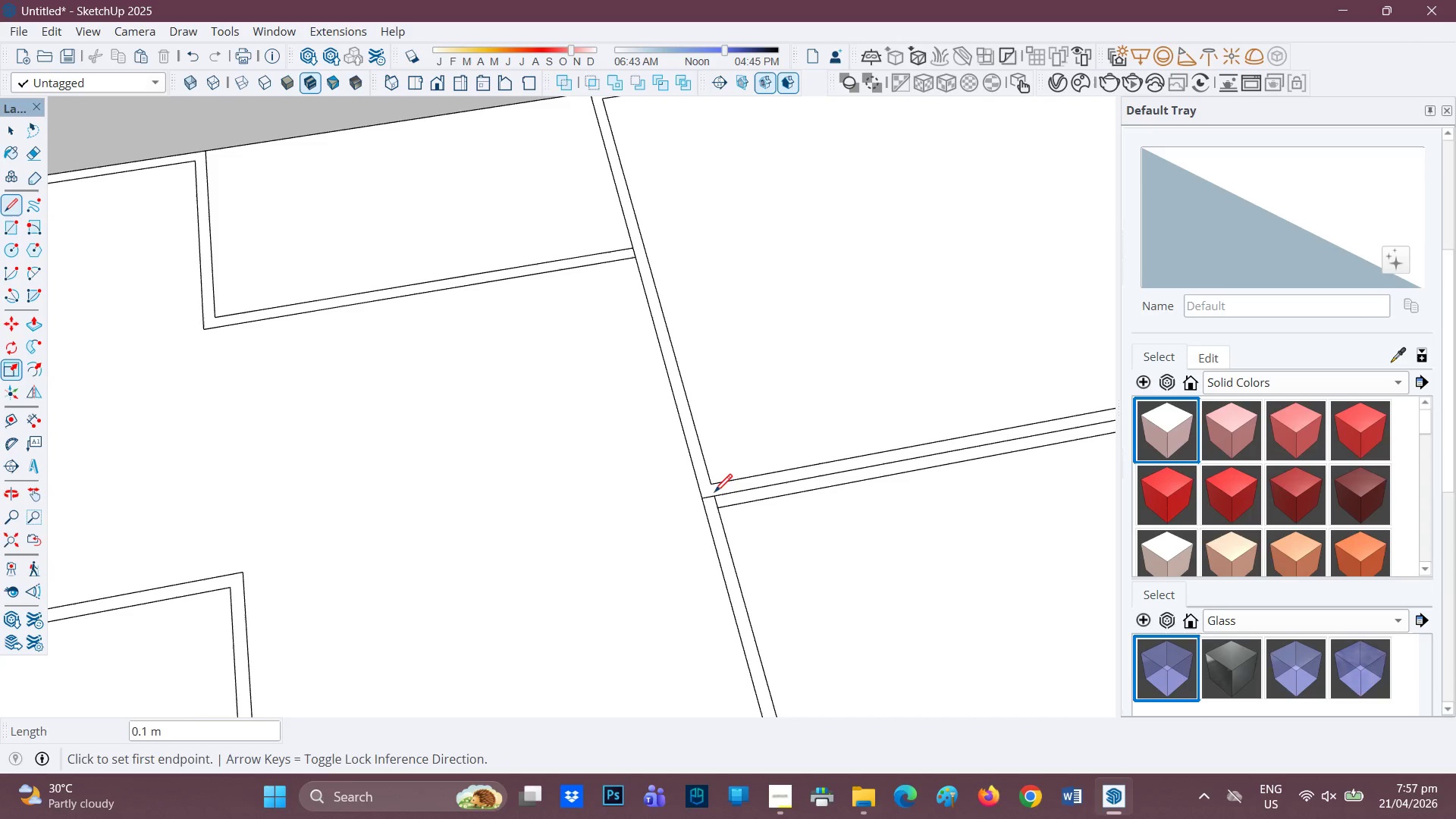 
key(H)
 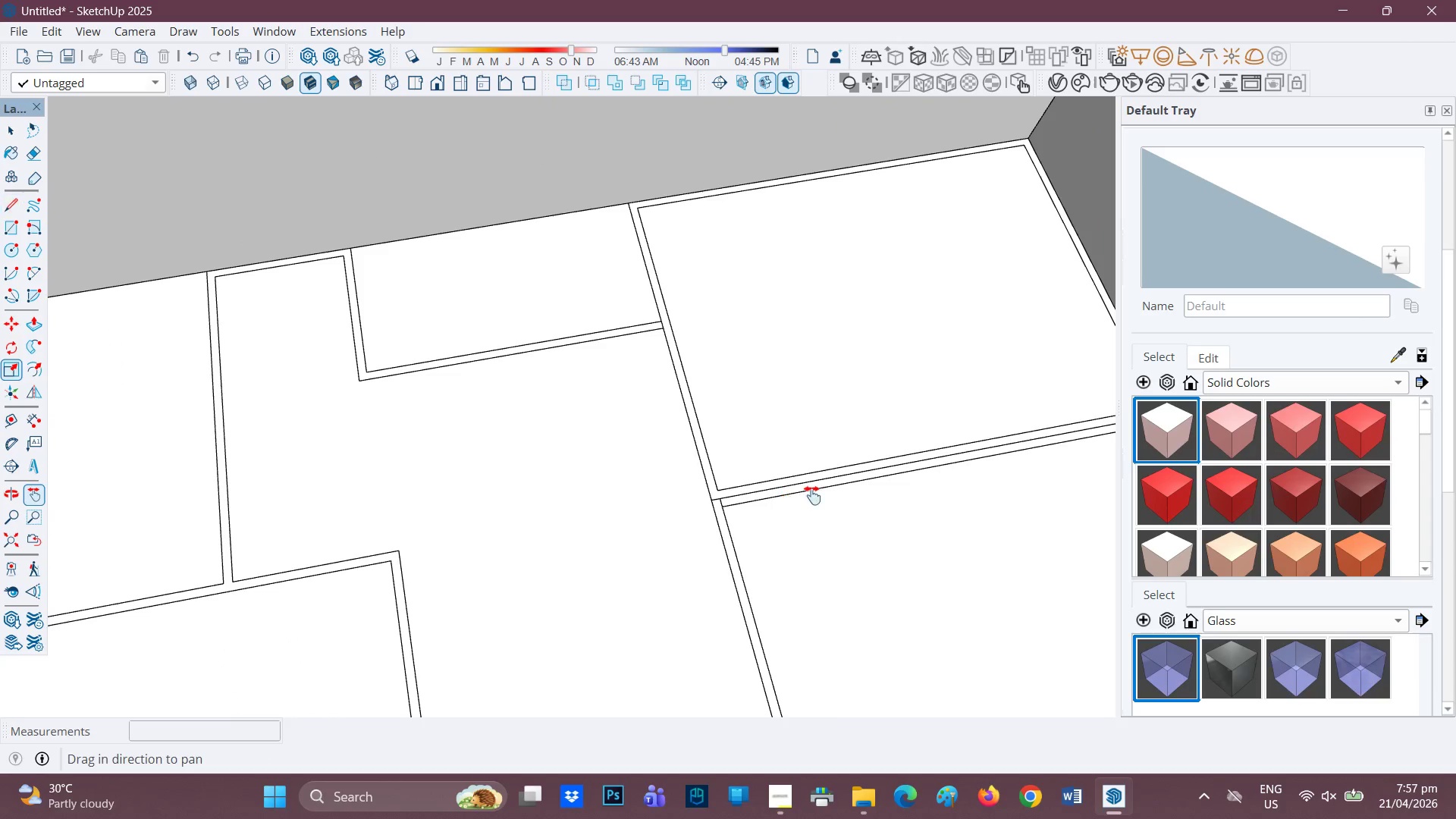 
left_click_drag(start_coordinate=[788, 504], to_coordinate=[535, 549])
 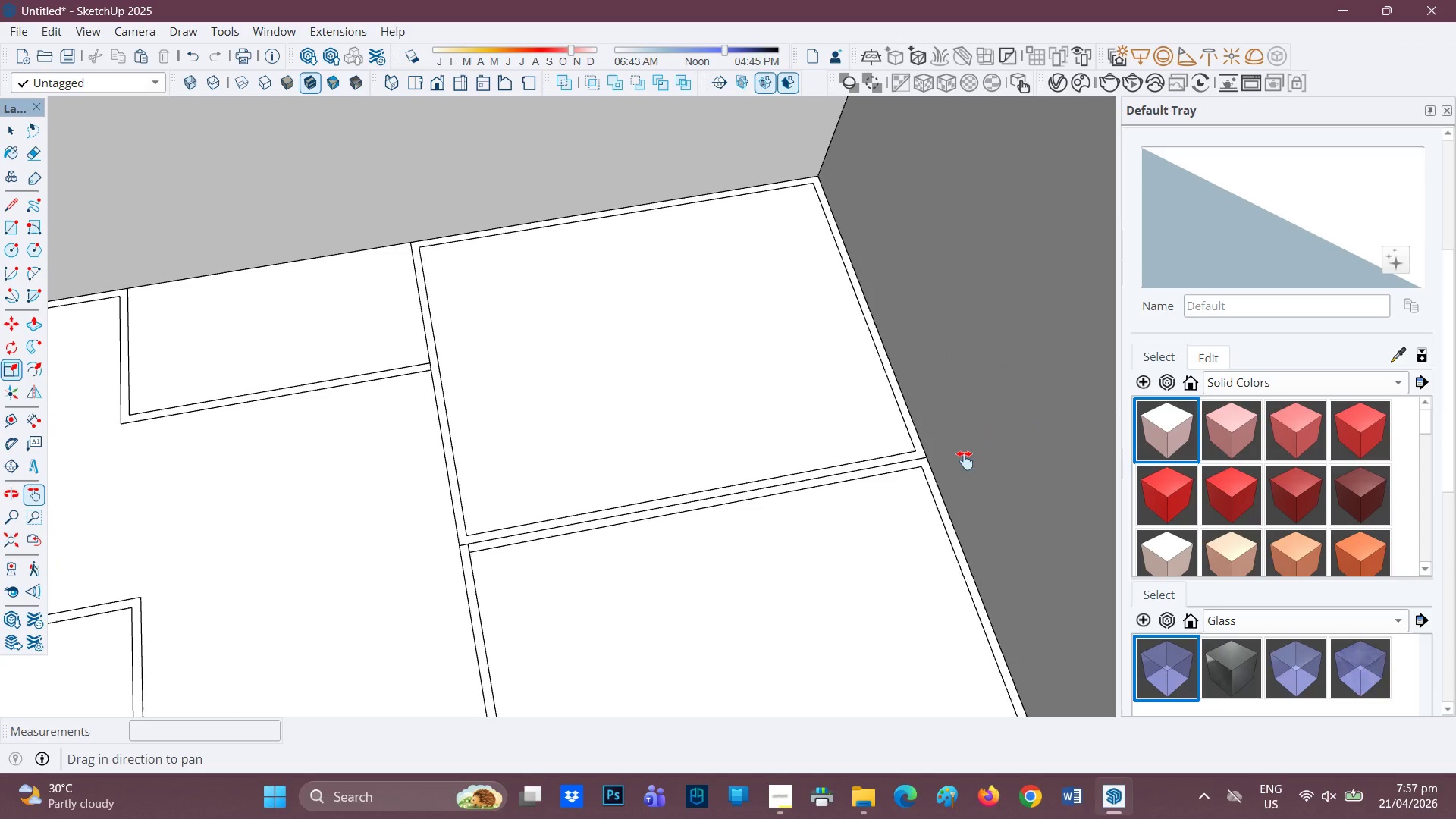 
scroll: coordinate [747, 513], scroll_direction: down, amount: 3.0
 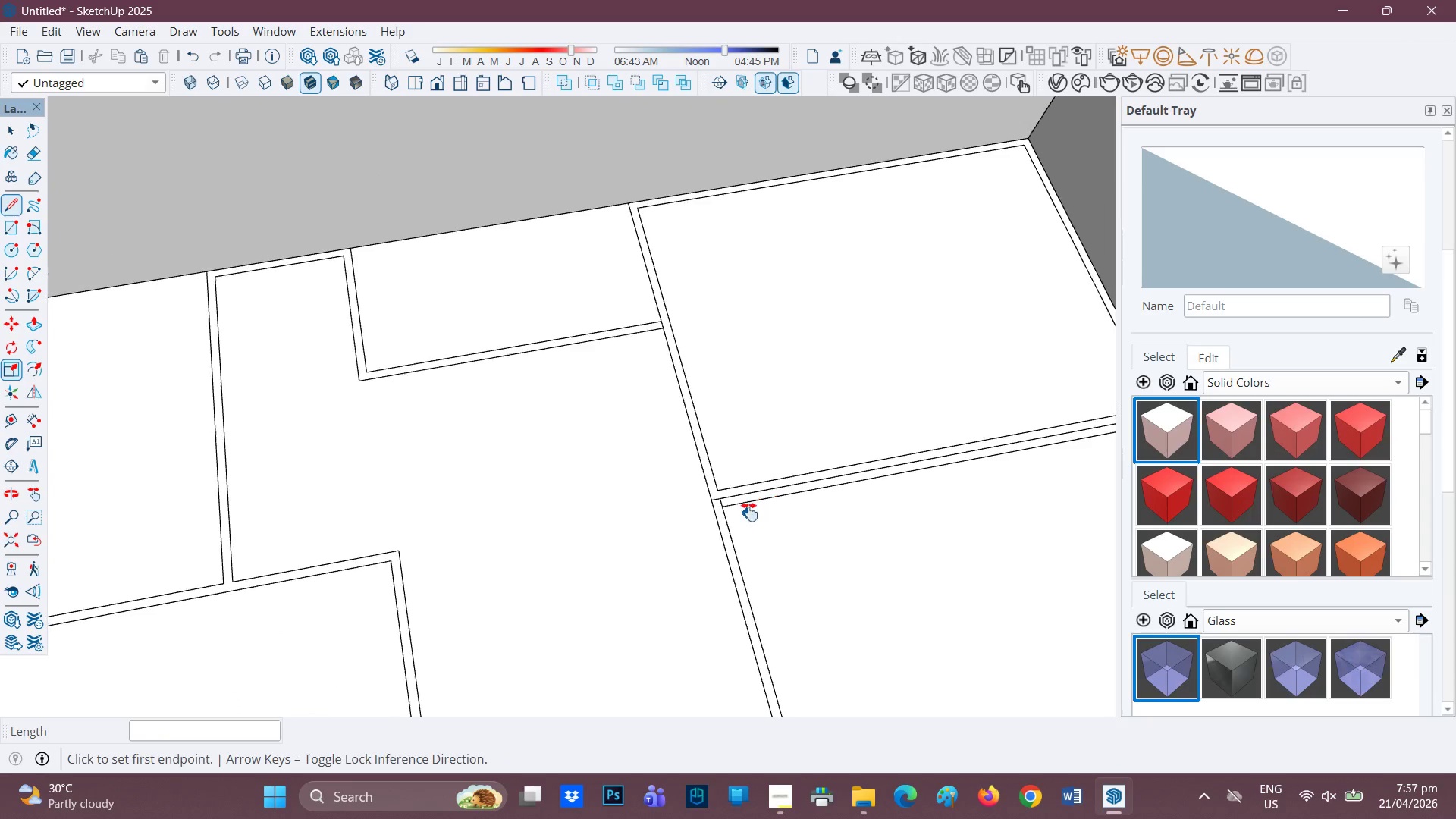 
scroll: coordinate [915, 484], scroll_direction: none, amount: 0.0
 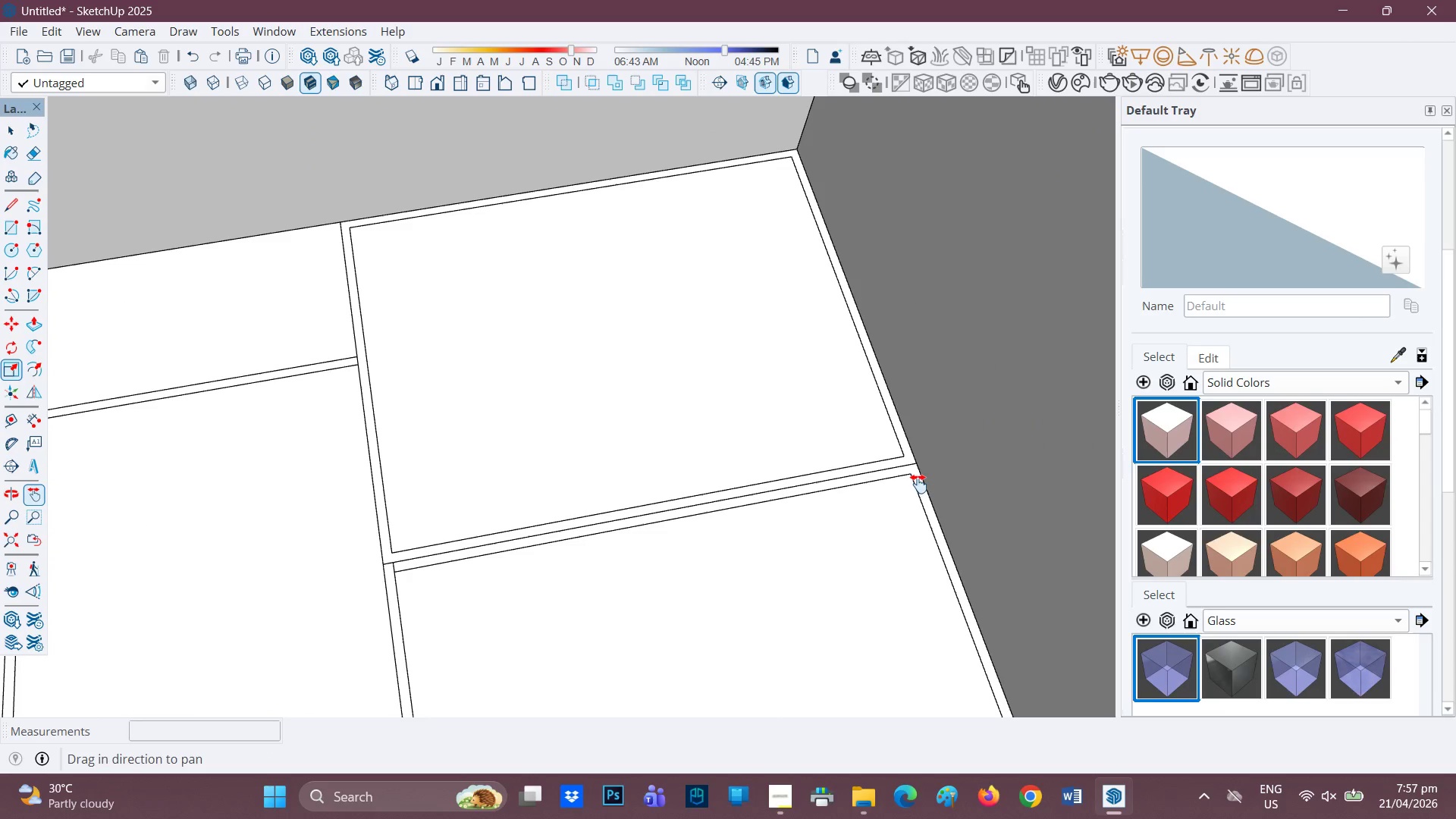 
key(L)
 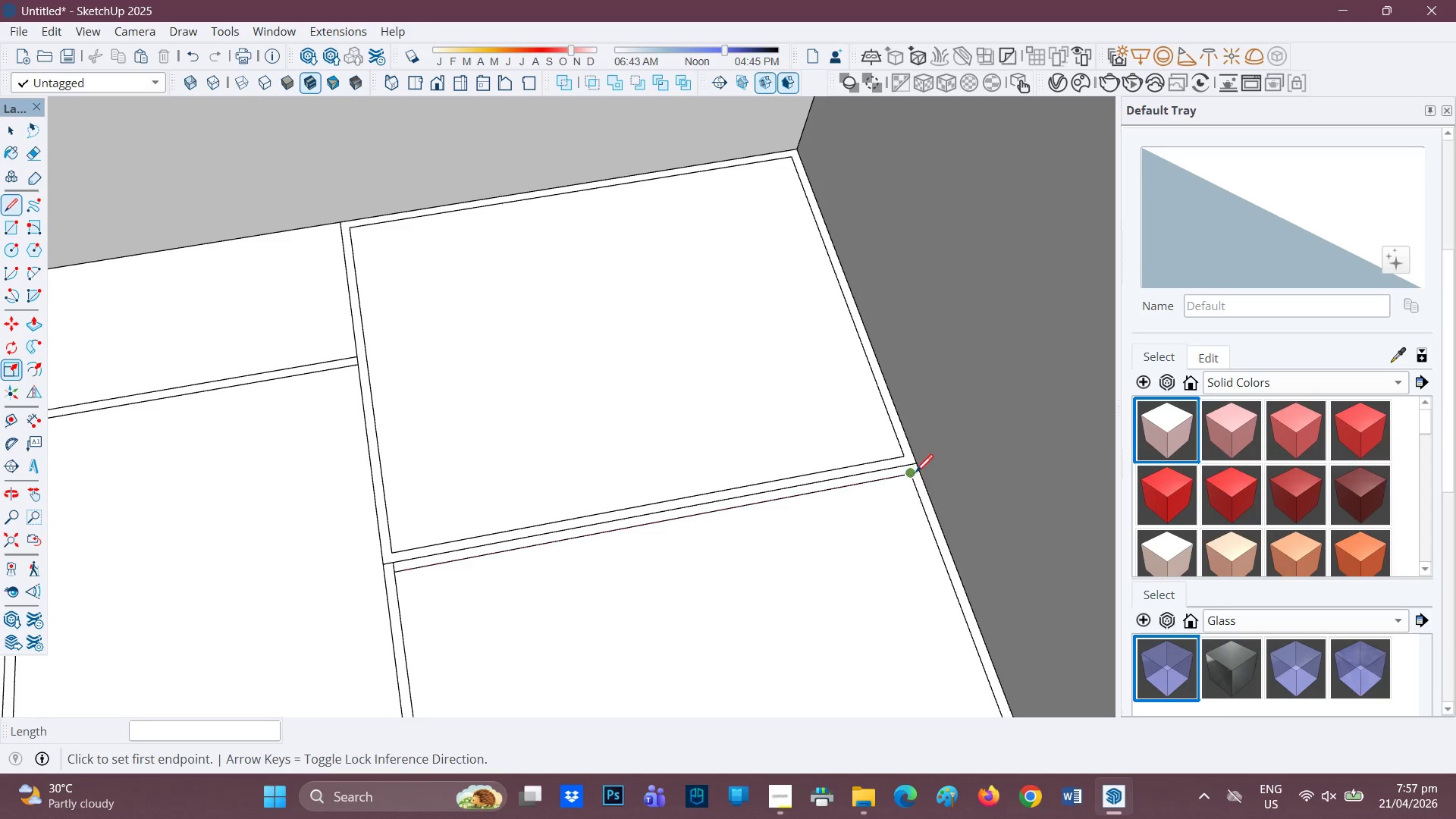 
left_click([914, 474])
 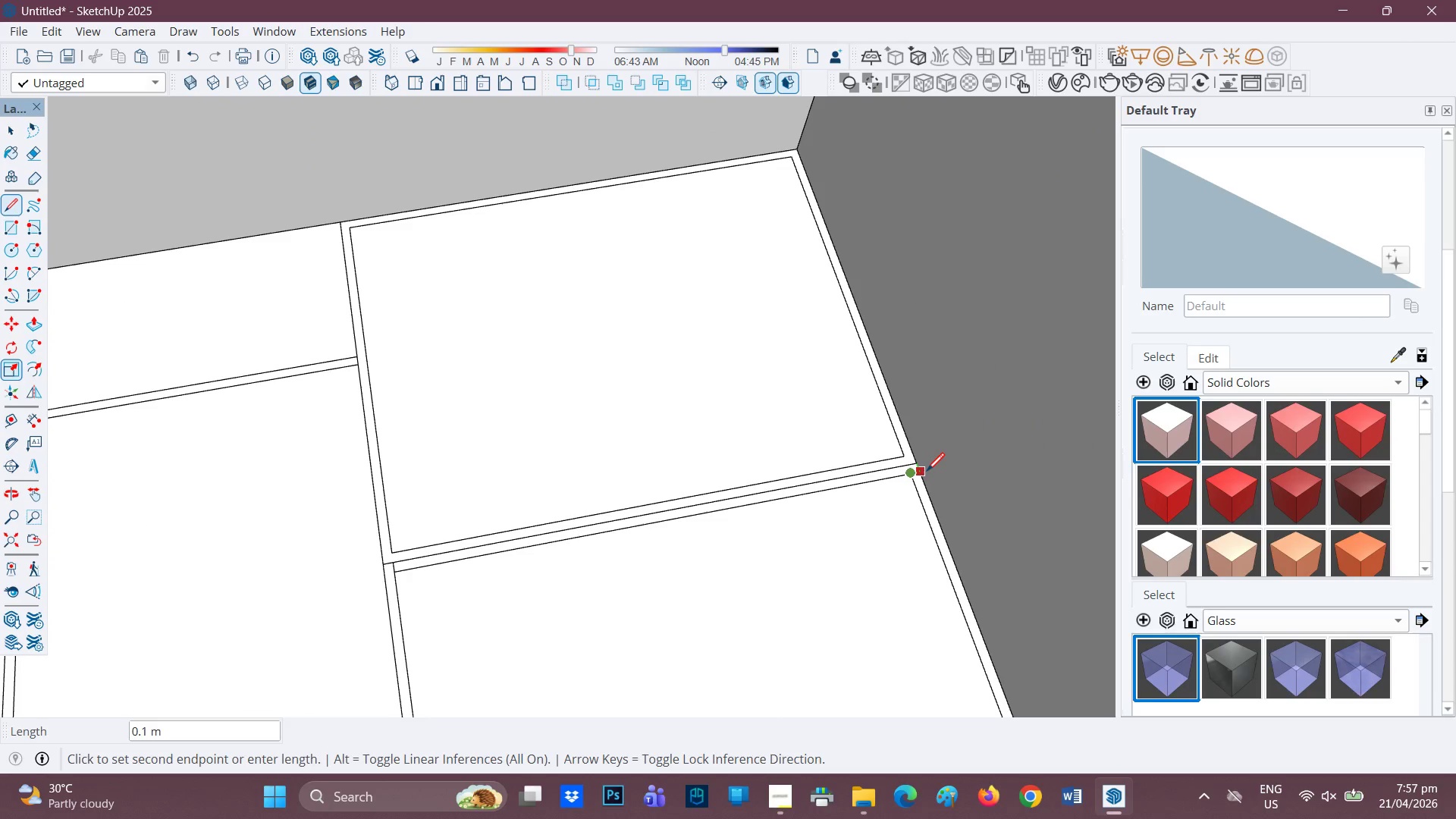 
left_click([927, 472])
 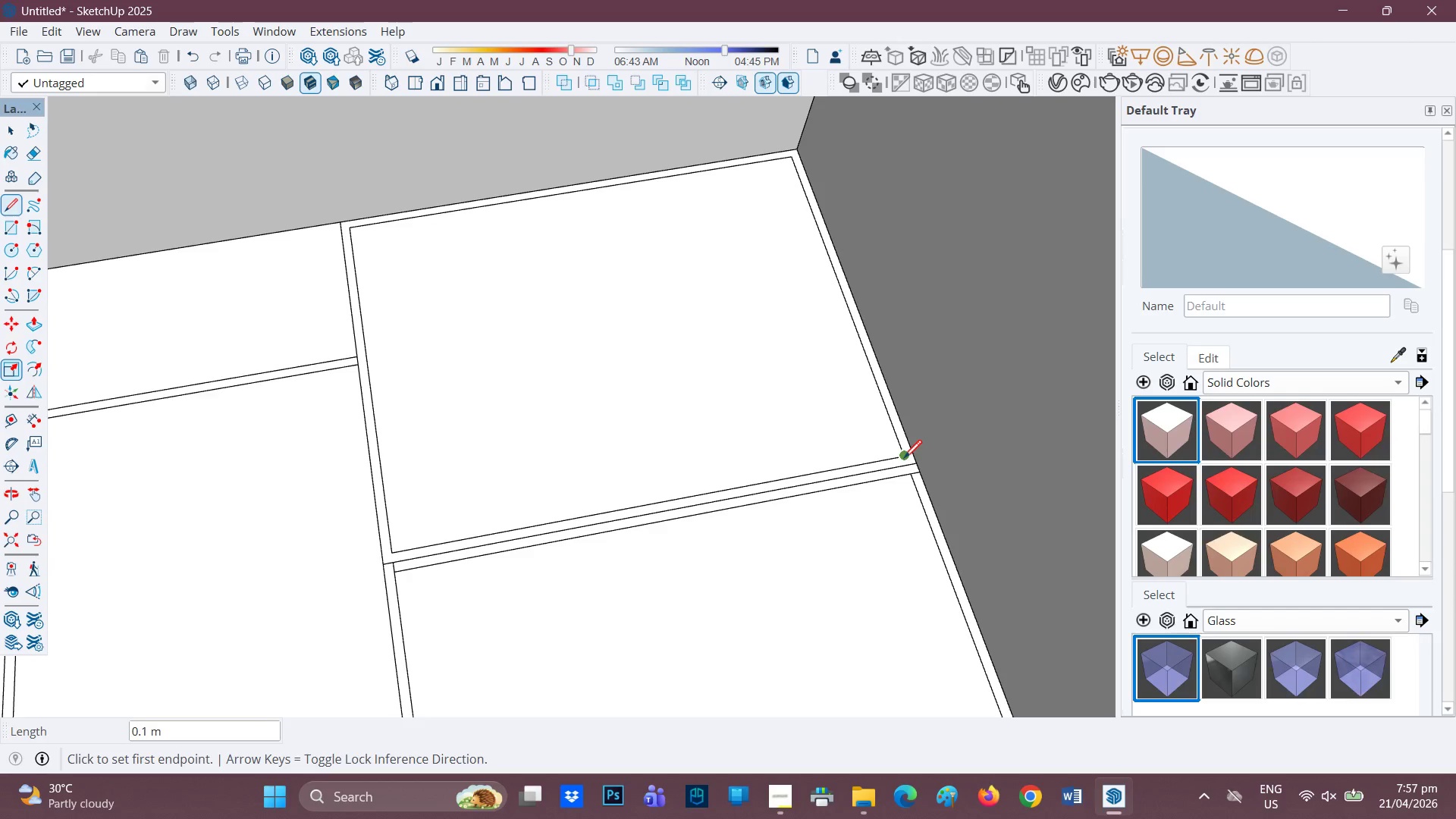 
left_click([903, 460])
 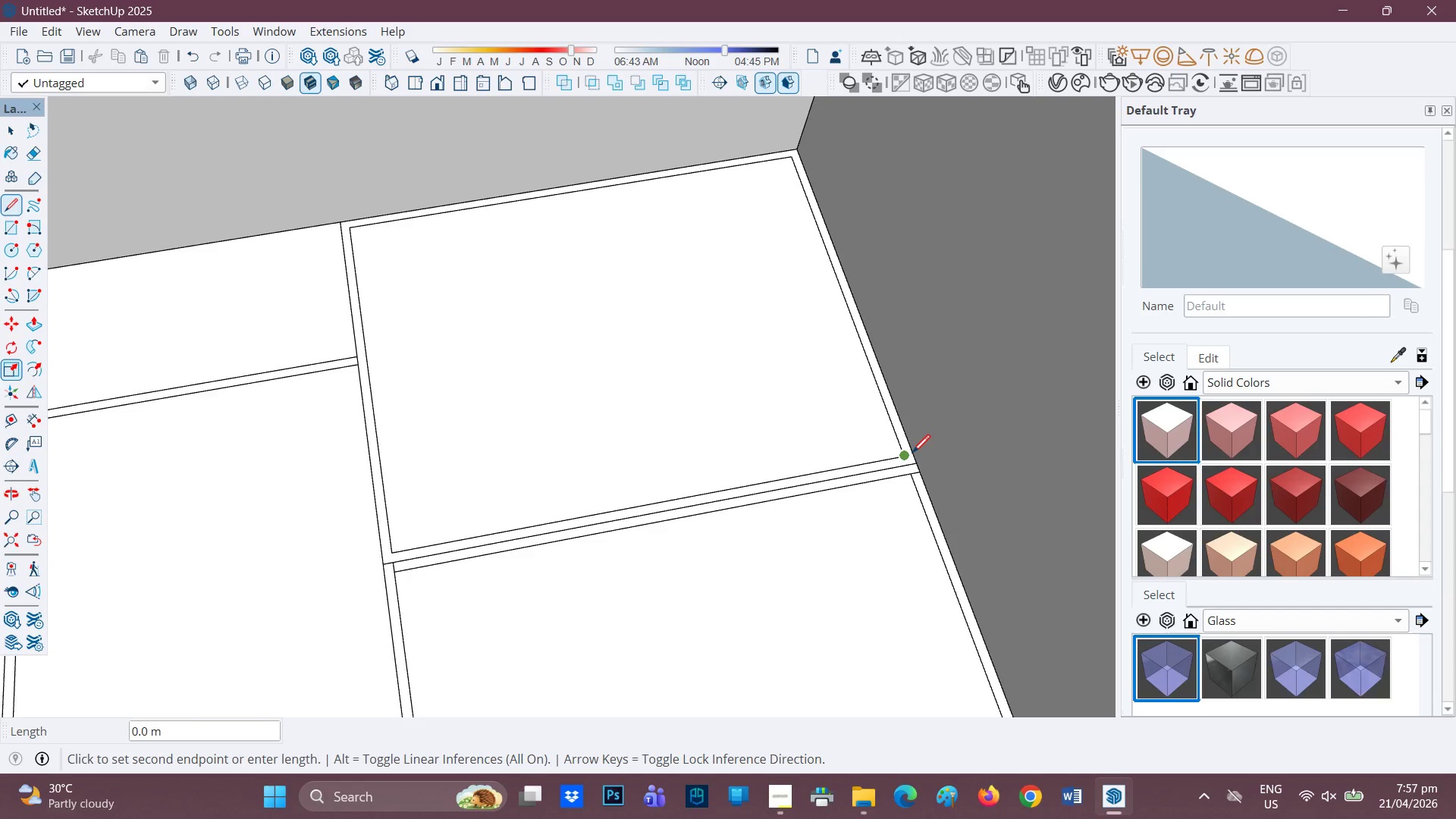 
scroll: coordinate [908, 440], scroll_direction: up, amount: 3.0
 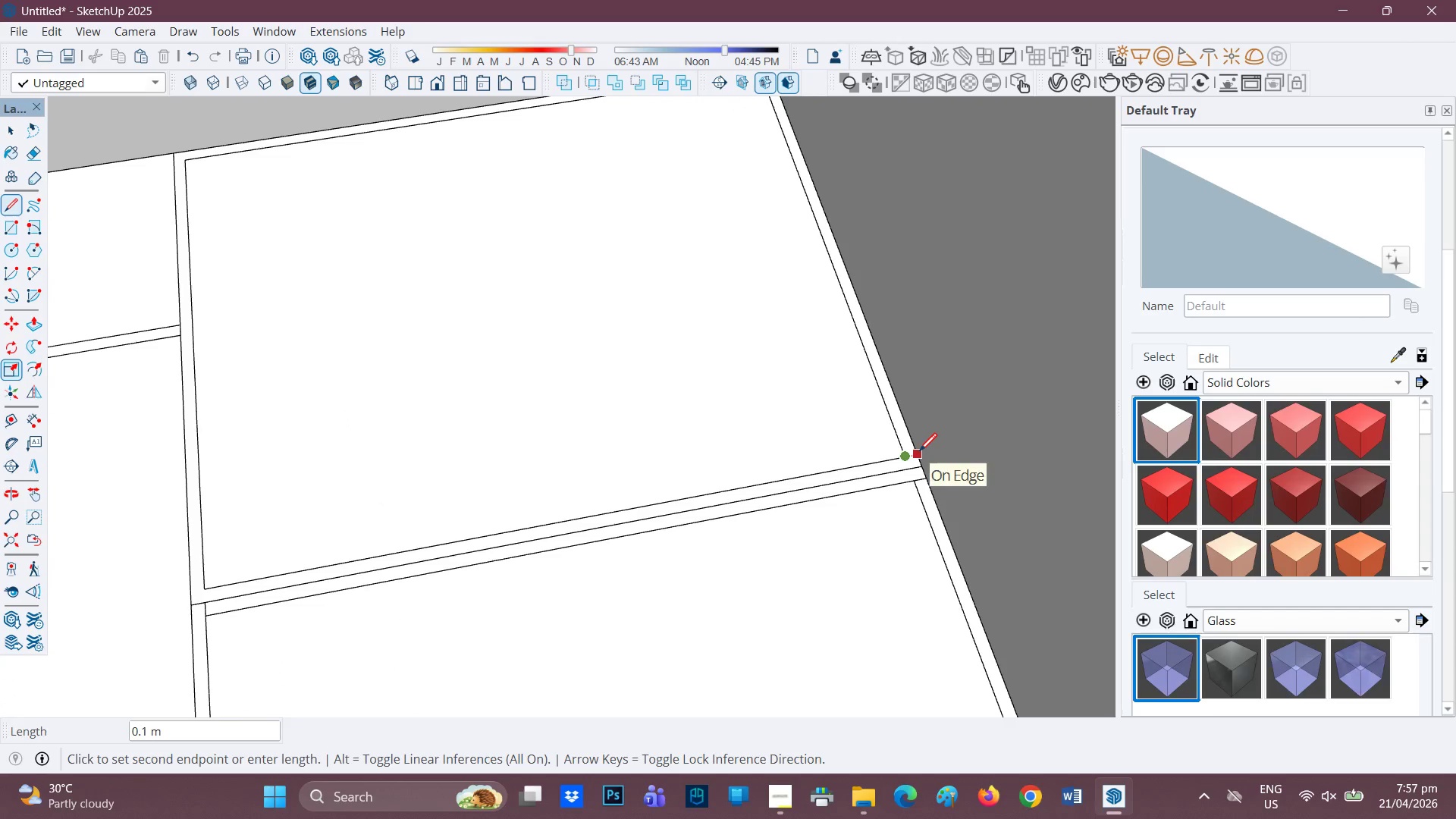 
left_click([919, 453])
 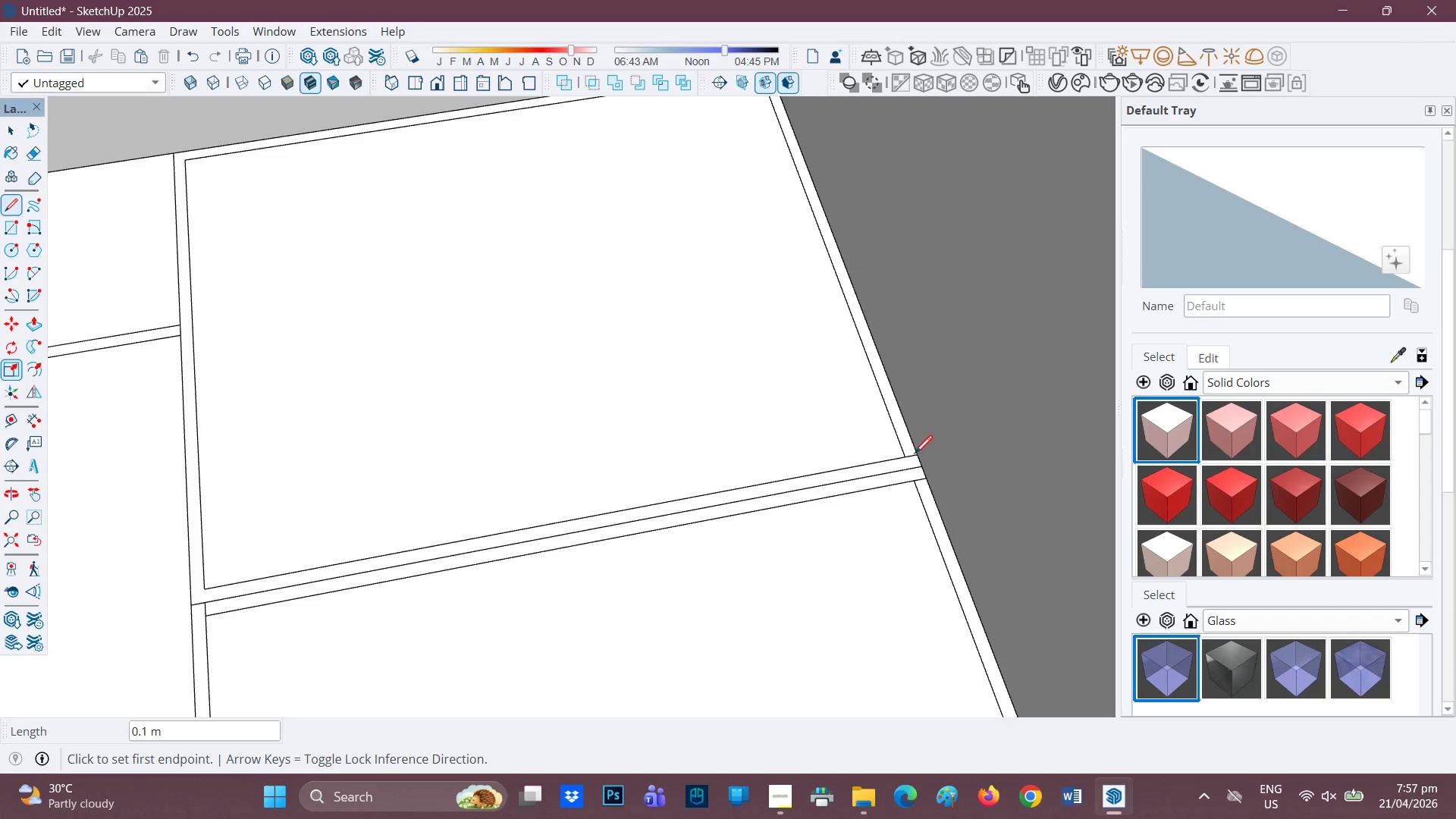 
scroll: coordinate [847, 485], scroll_direction: down, amount: 2.0
 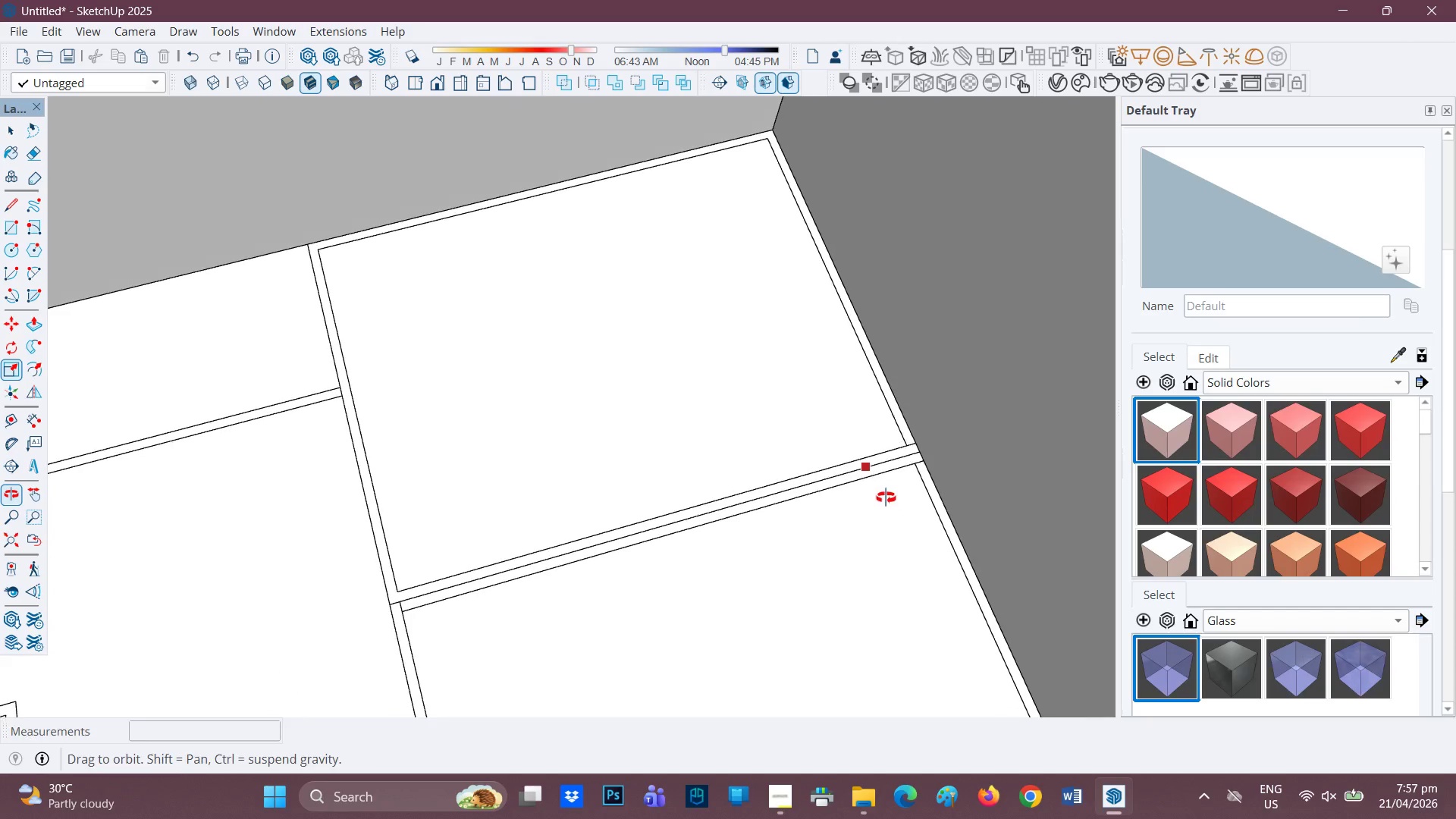 
key(R)
 